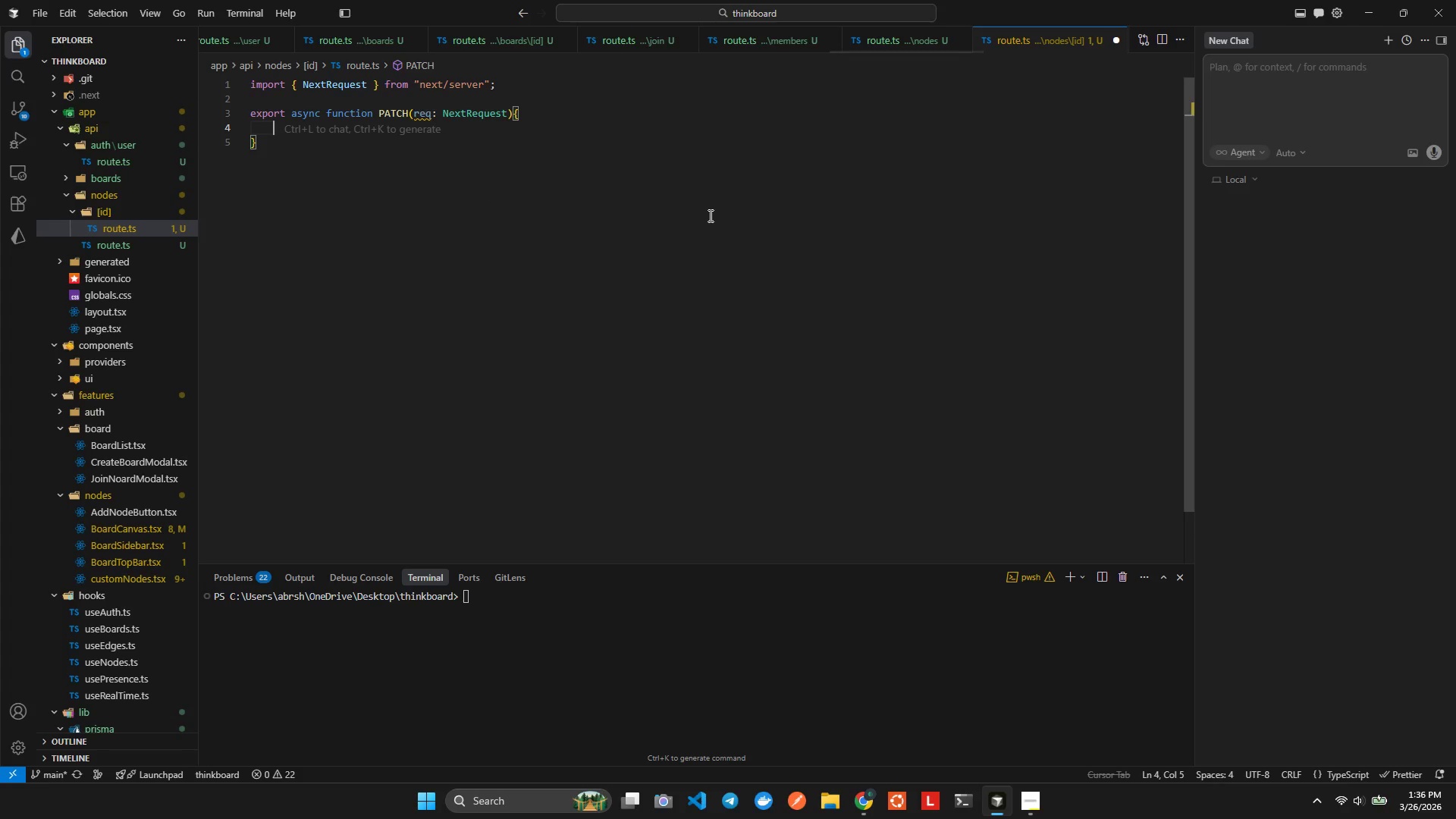 
hold_key(key=ArrowLeft, duration=0.61)
 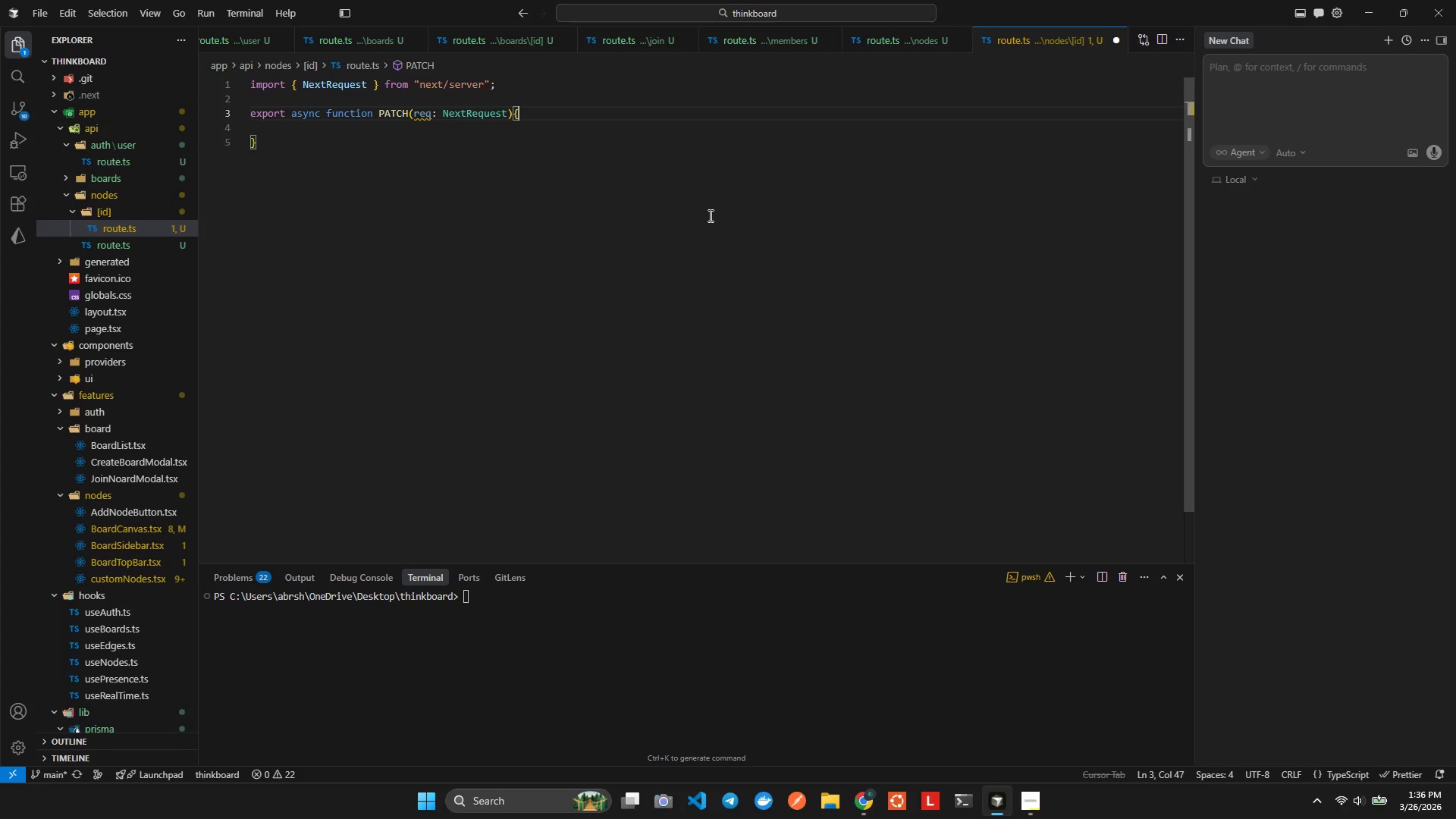 
key(ArrowLeft)
 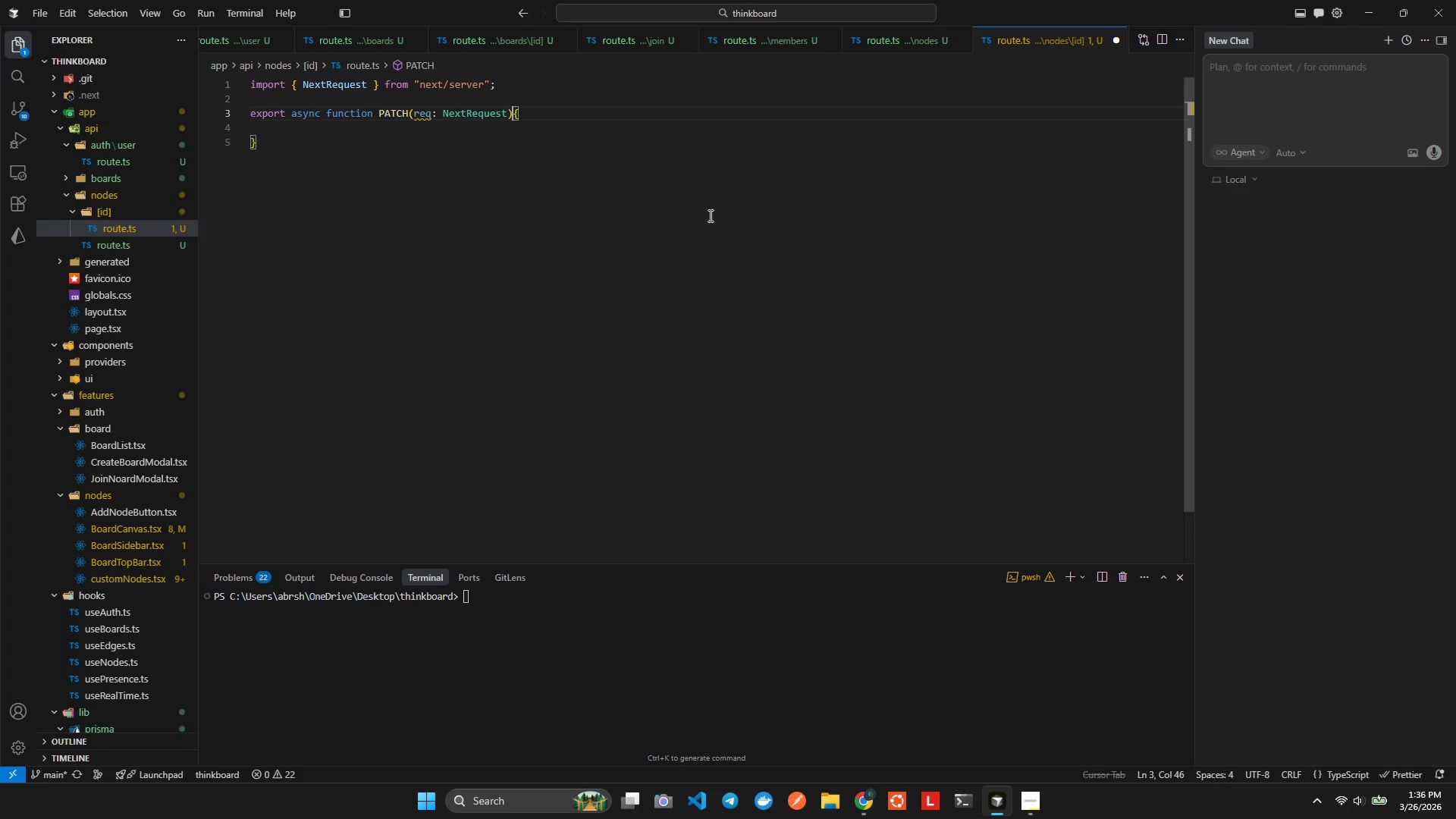 
key(ArrowLeft)
 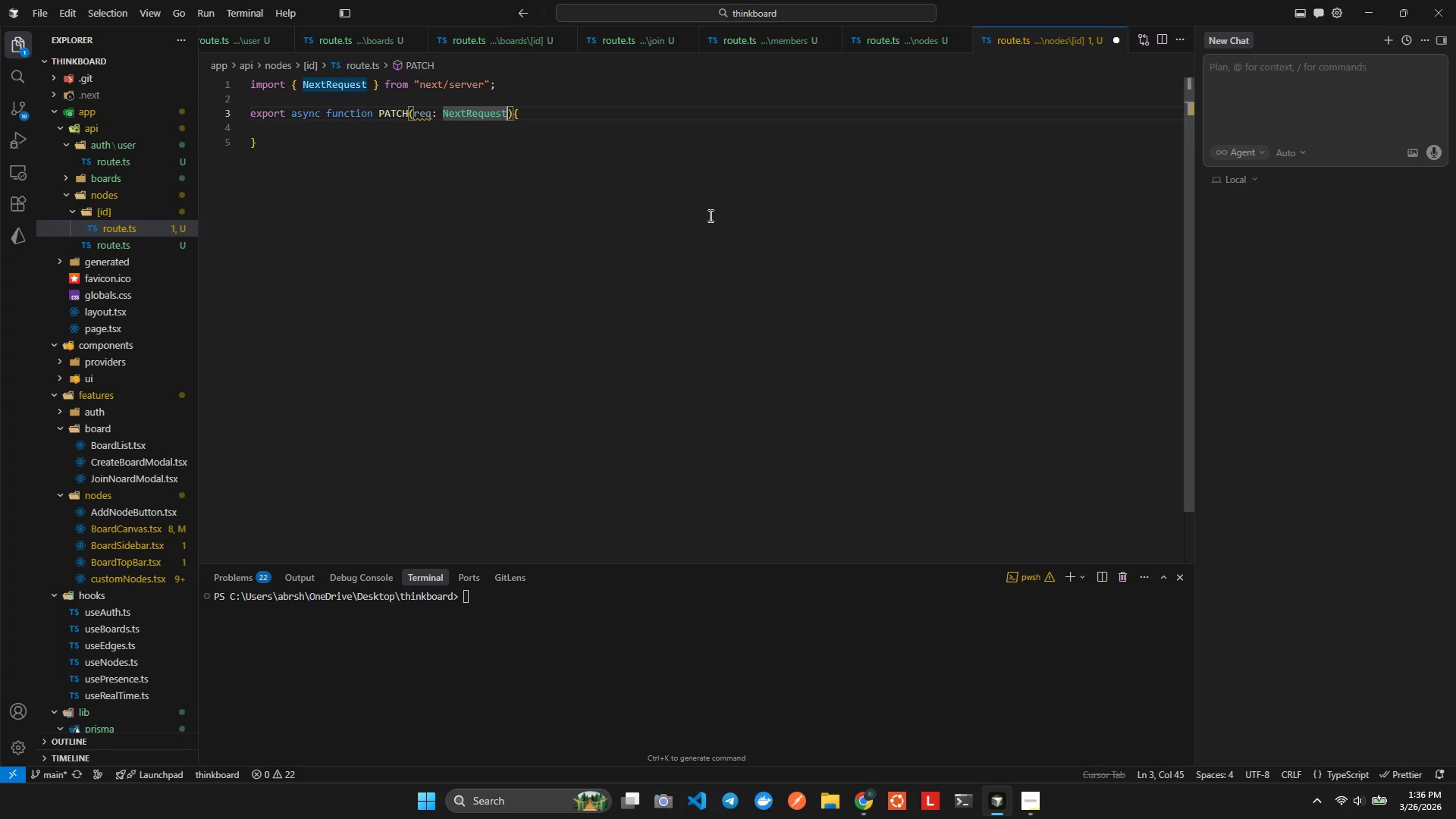 
key(ArrowLeft)
 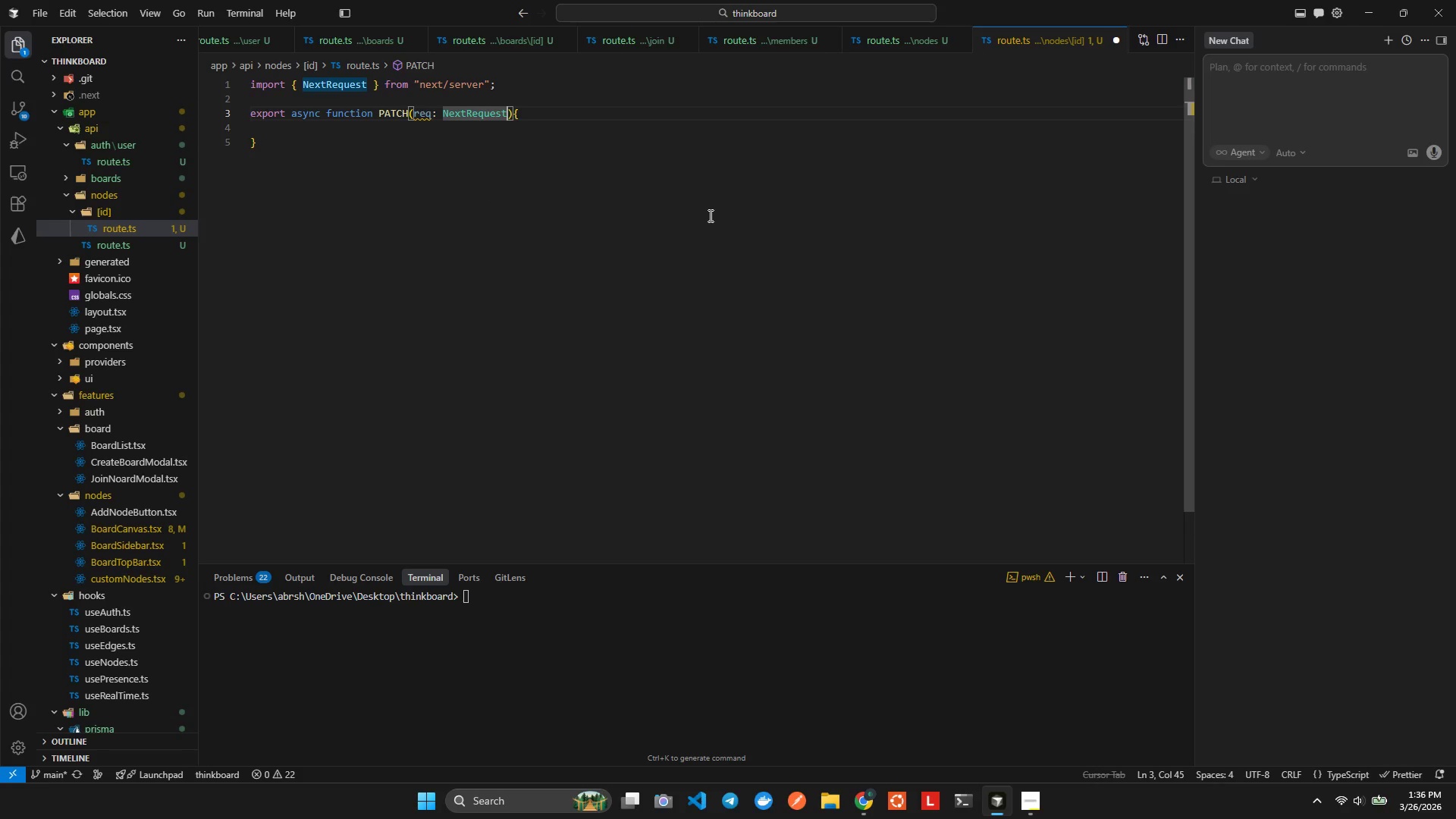 
type(, {params;)
key(Backspace)
type(: {para)
 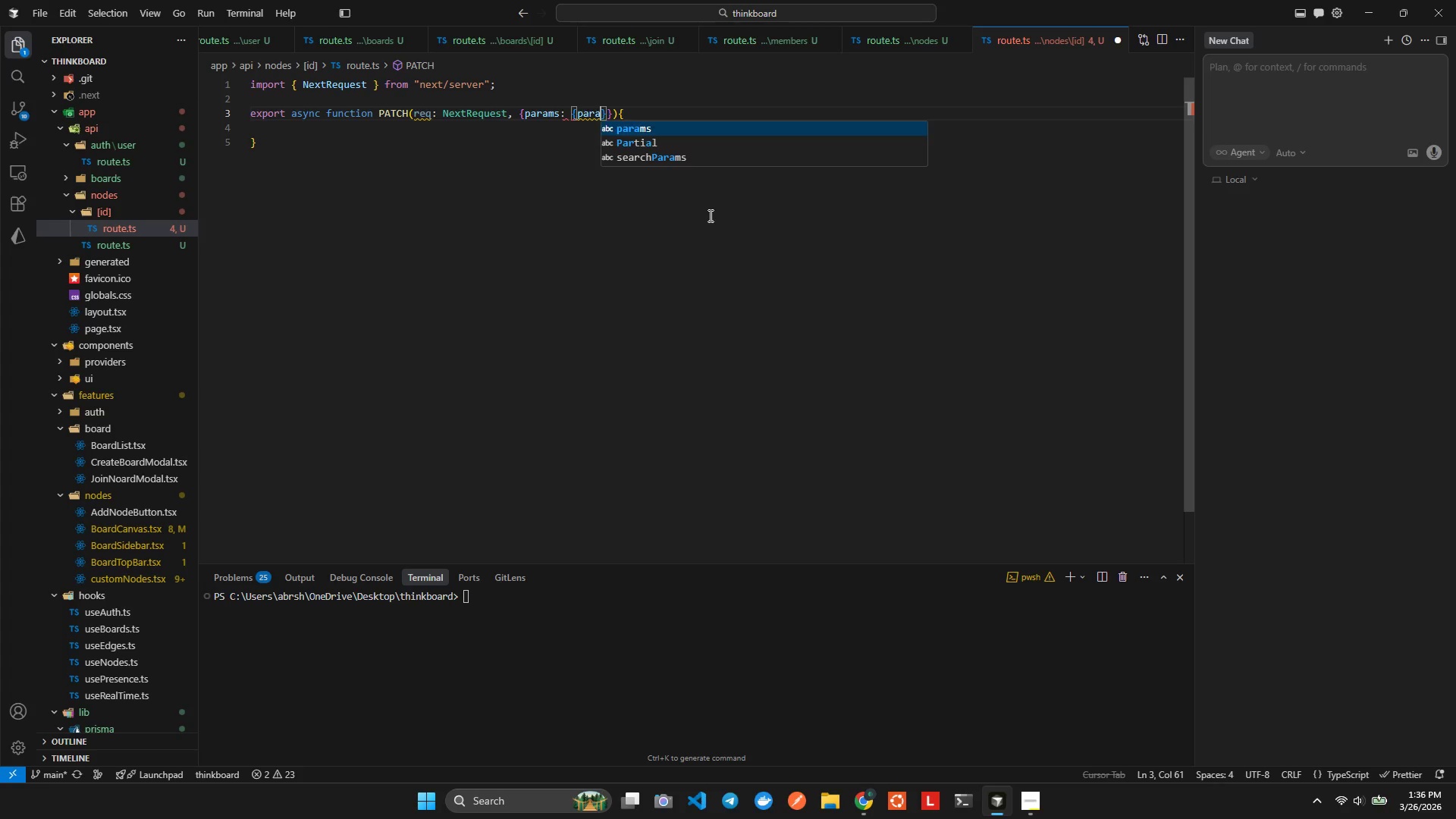 
key(Enter)
 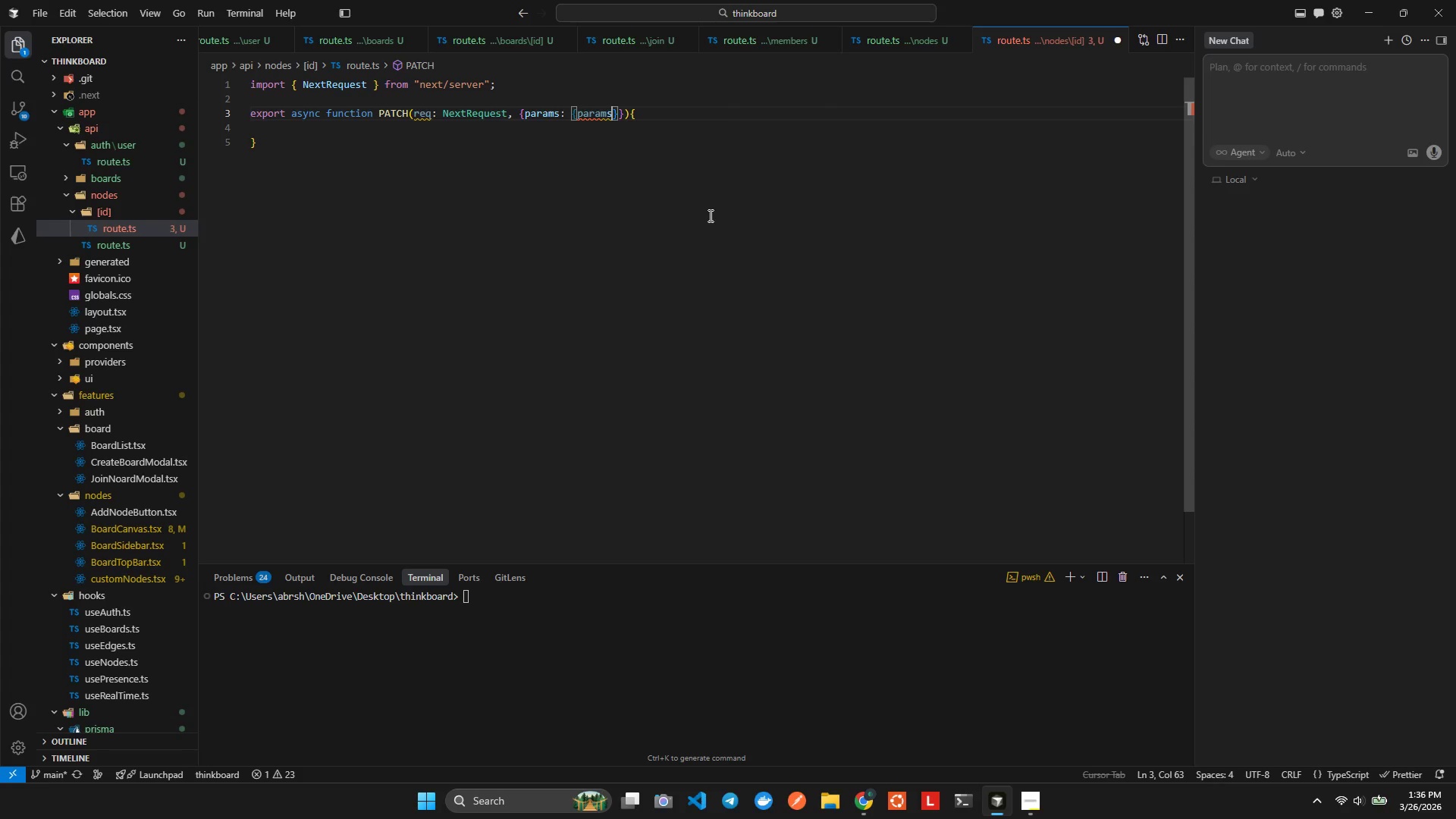 
type(: P)
key(Backspace)
type({id: strn)
 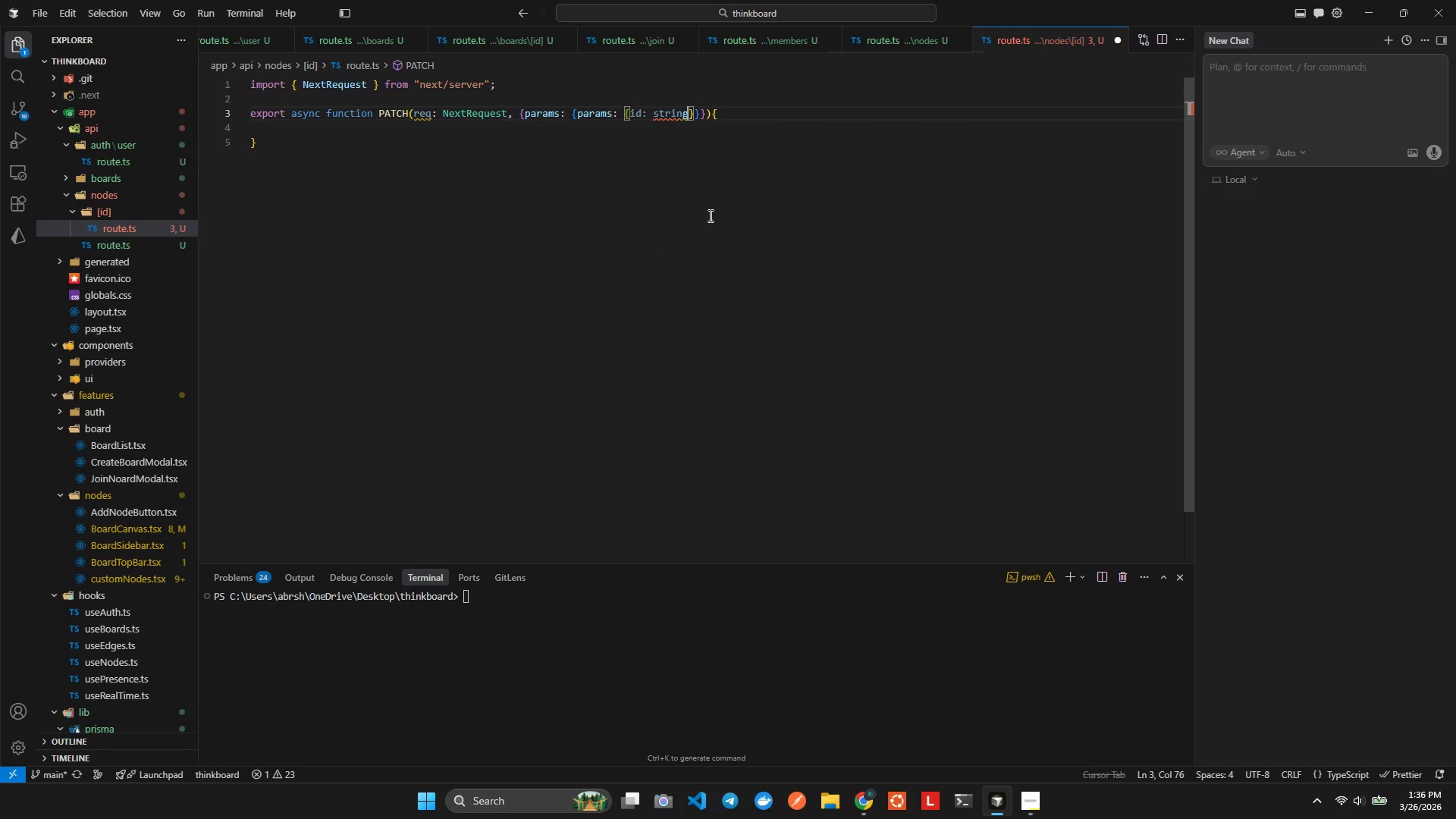 
 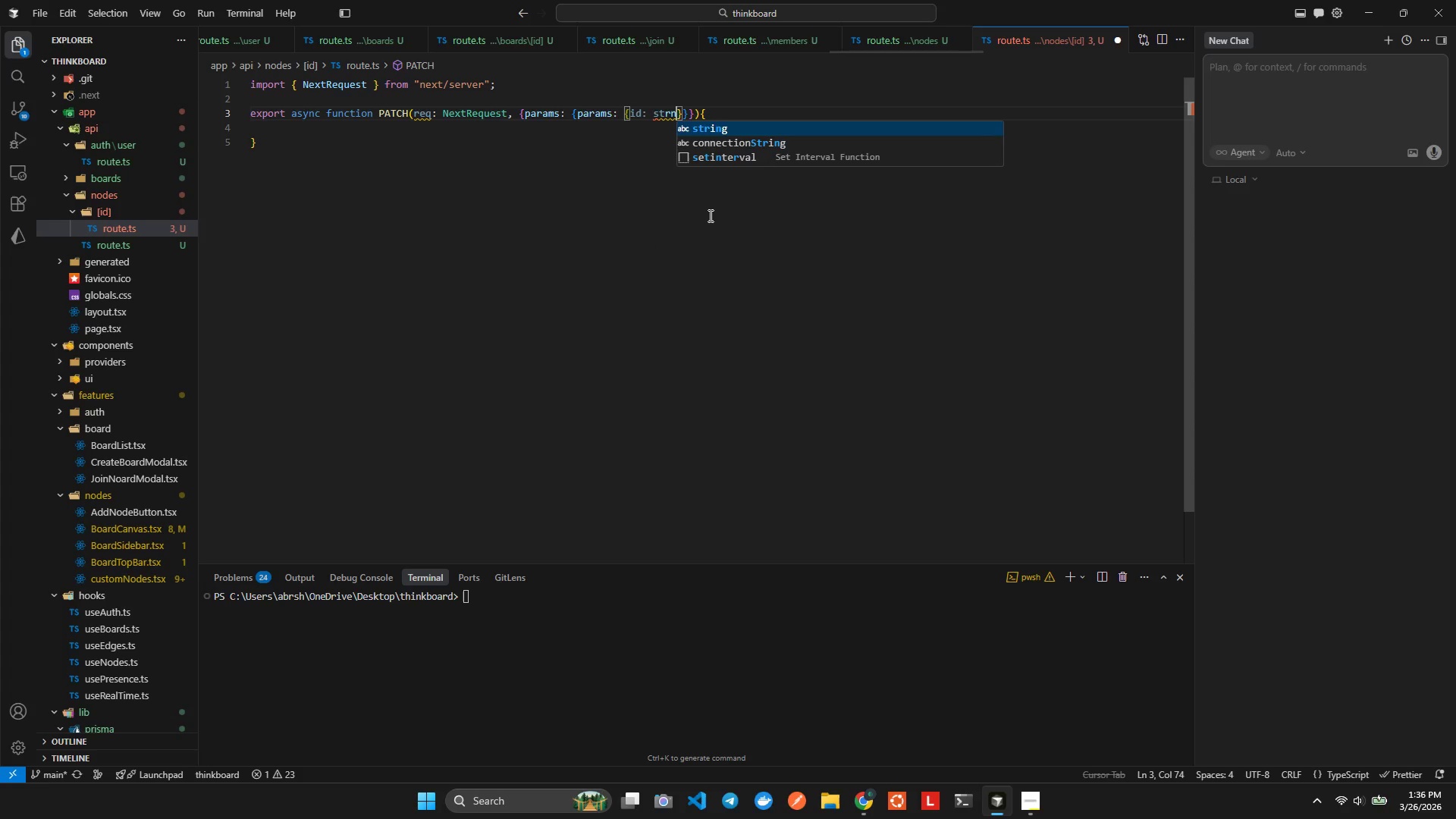 
key(Enter)
 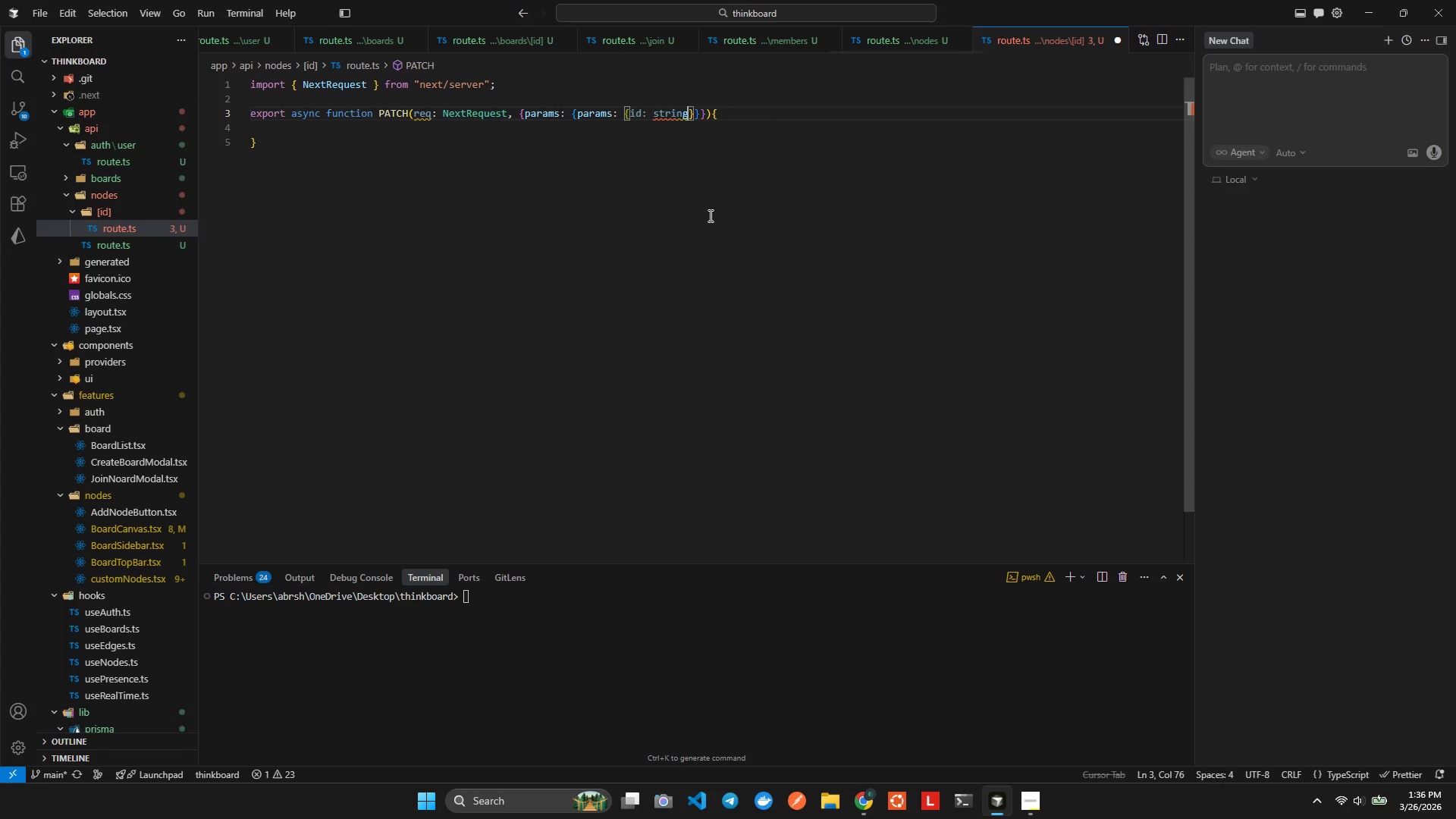 
key(Alt+Shift+AltLeft)
 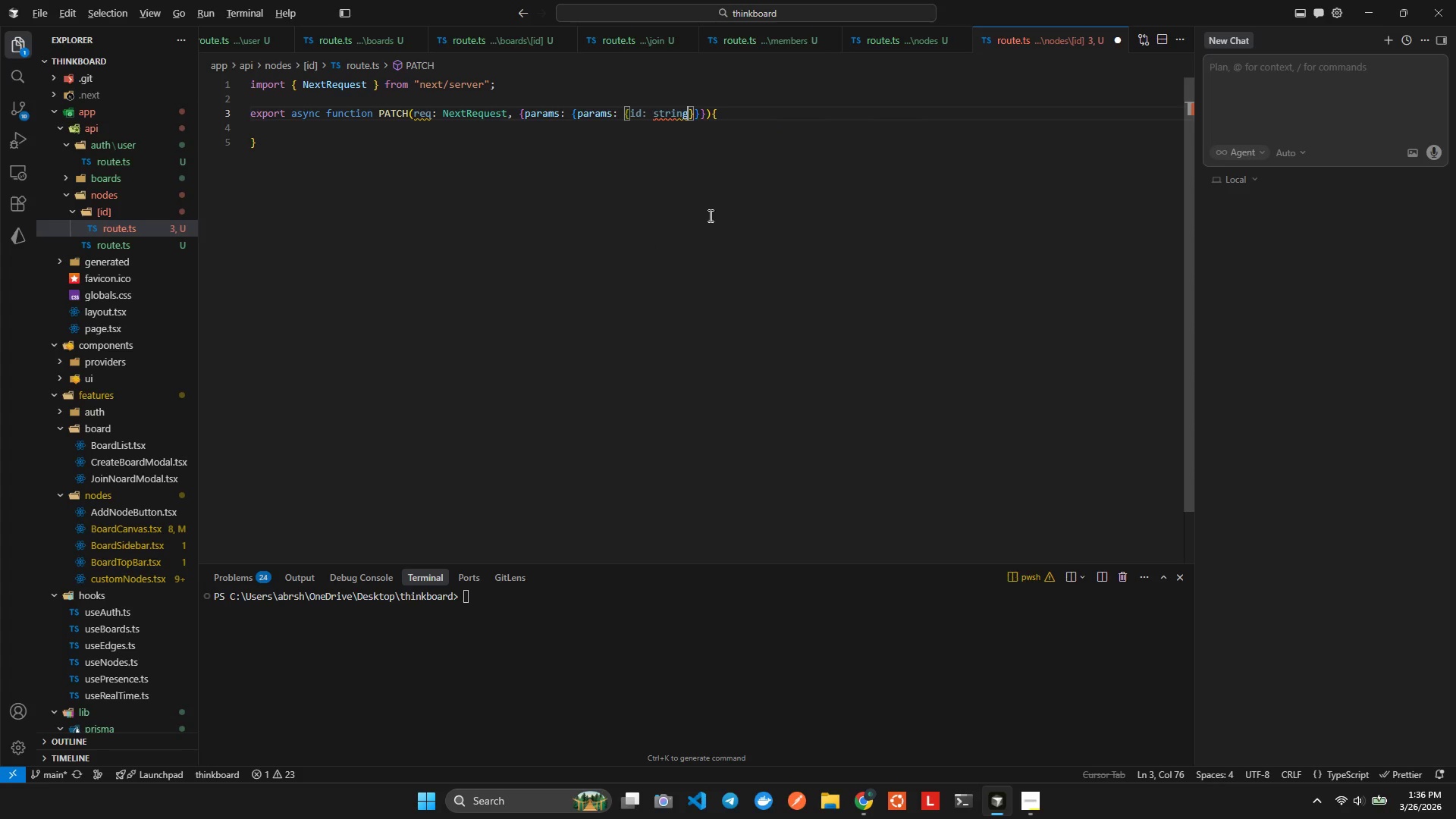 
key(Alt+Shift+F)
 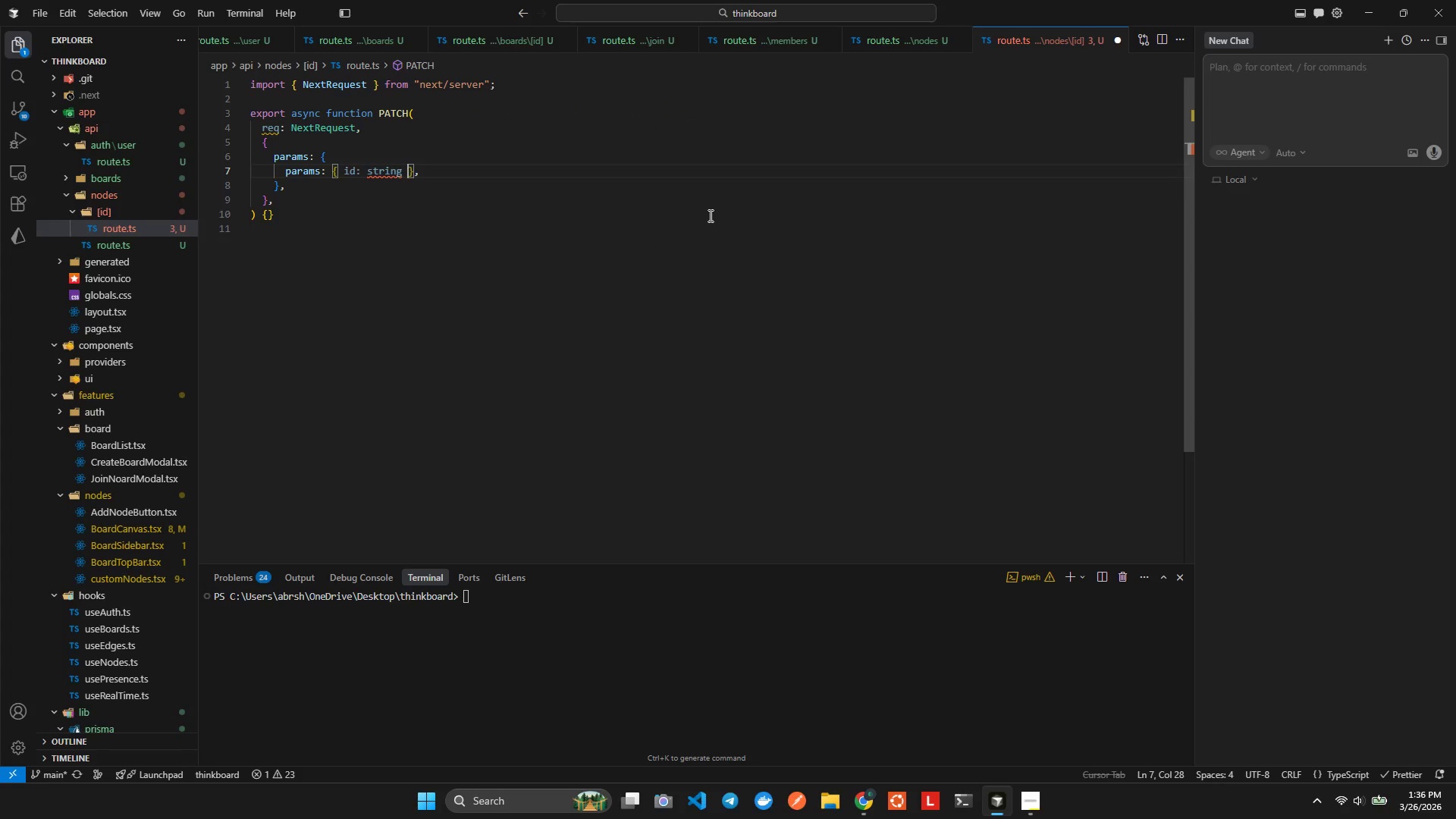 
key(ArrowUp)
 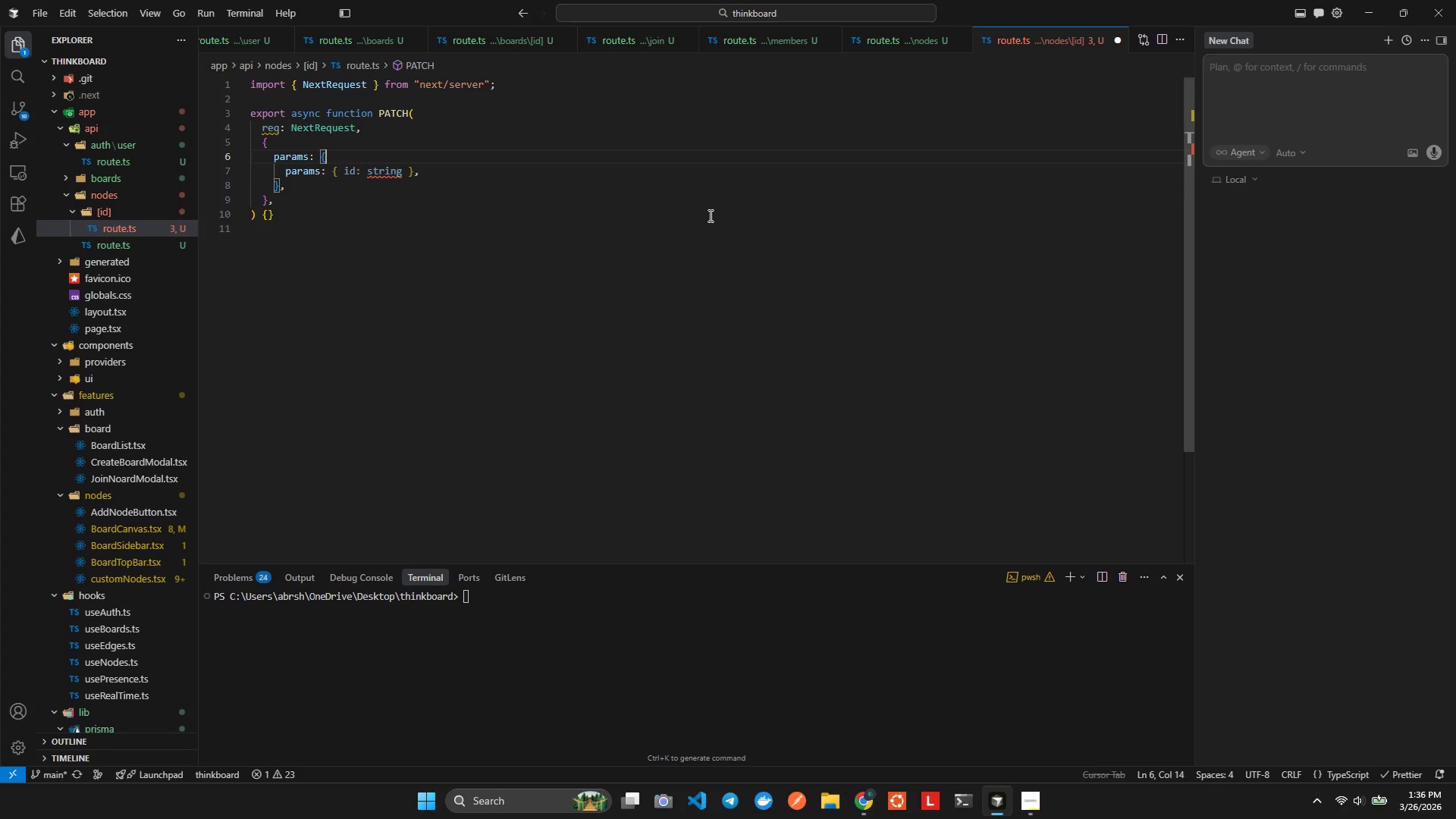 
key(ArrowLeft)
 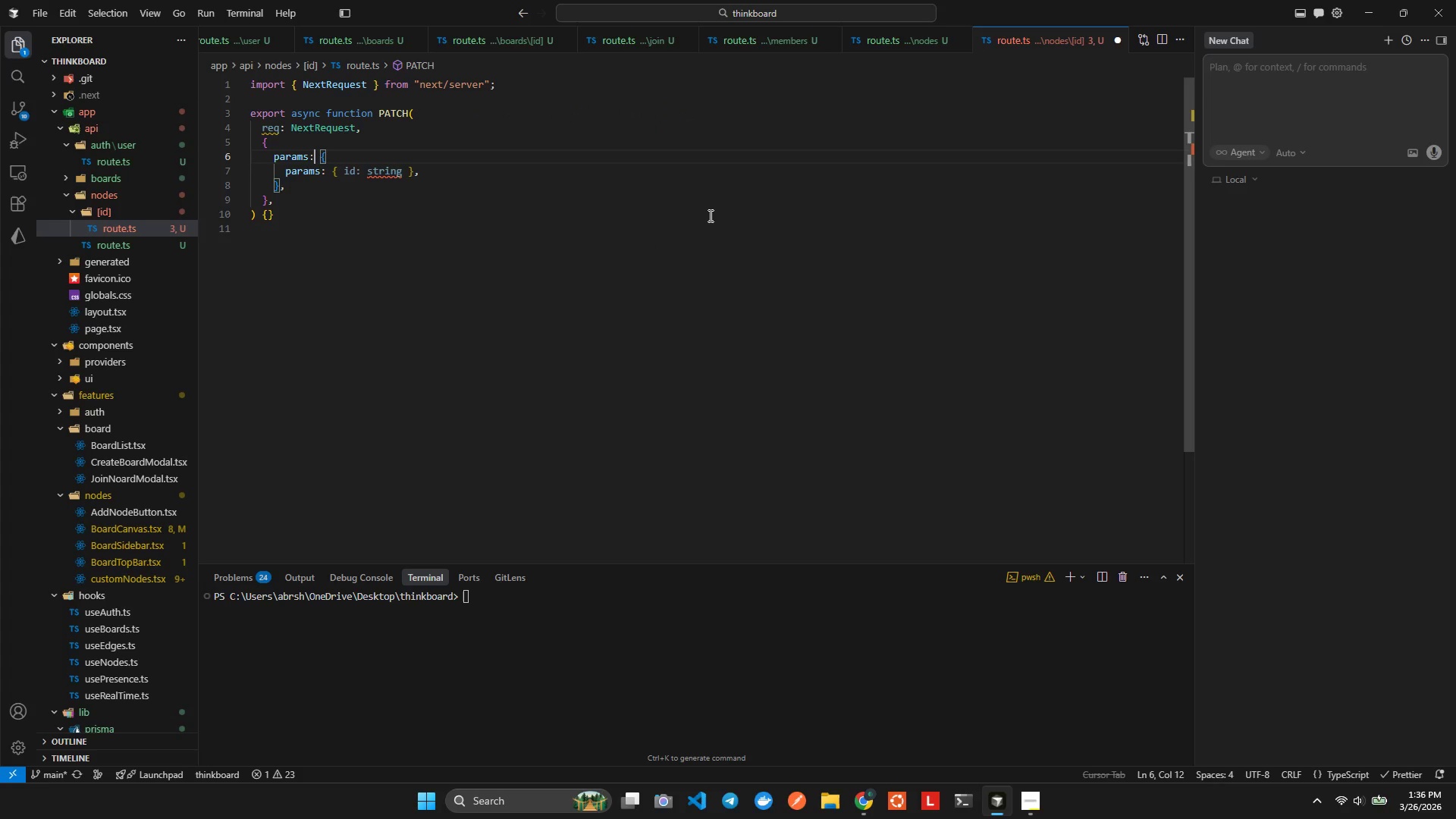 
key(ArrowLeft)
 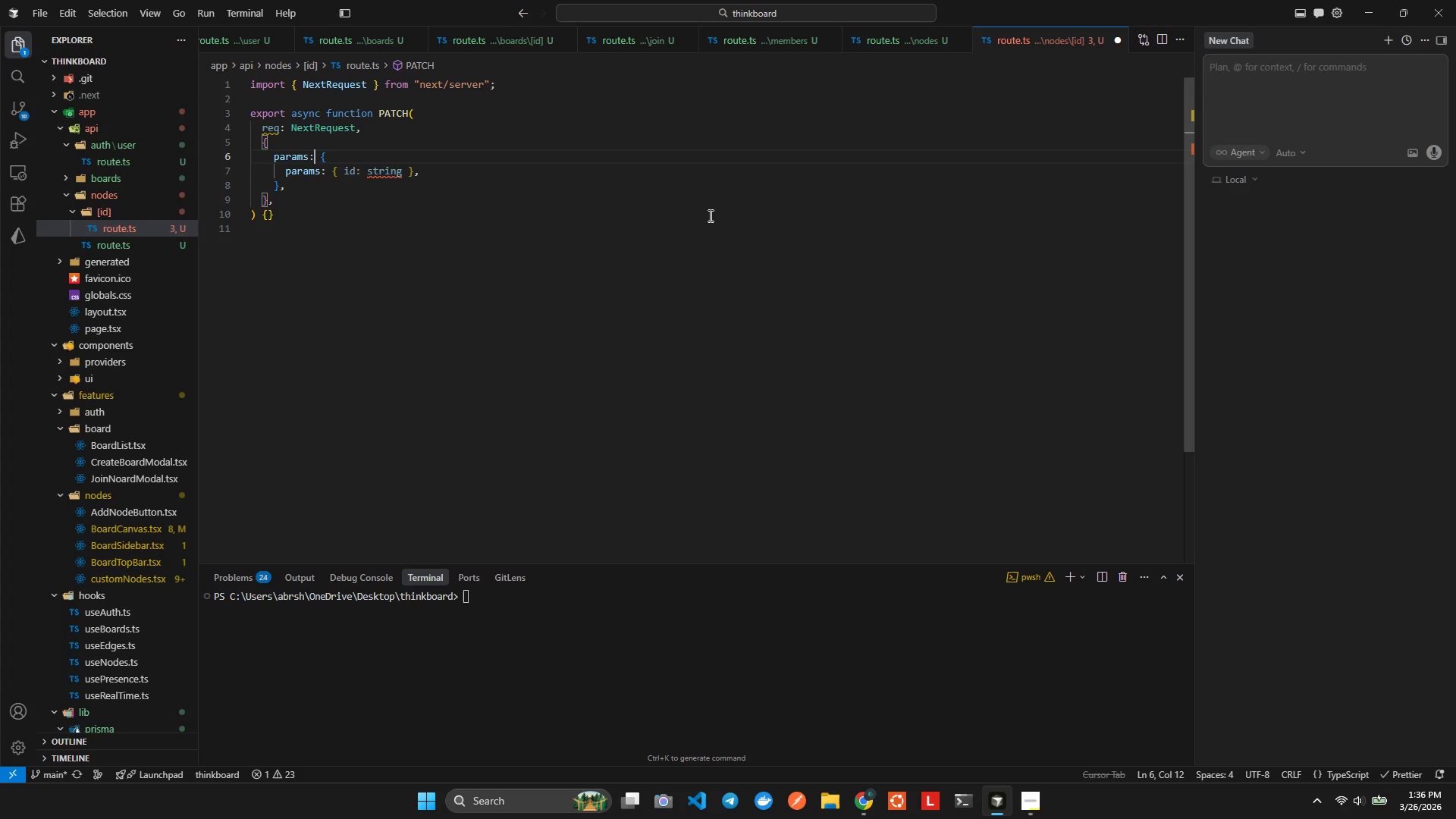 
key(ArrowLeft)
 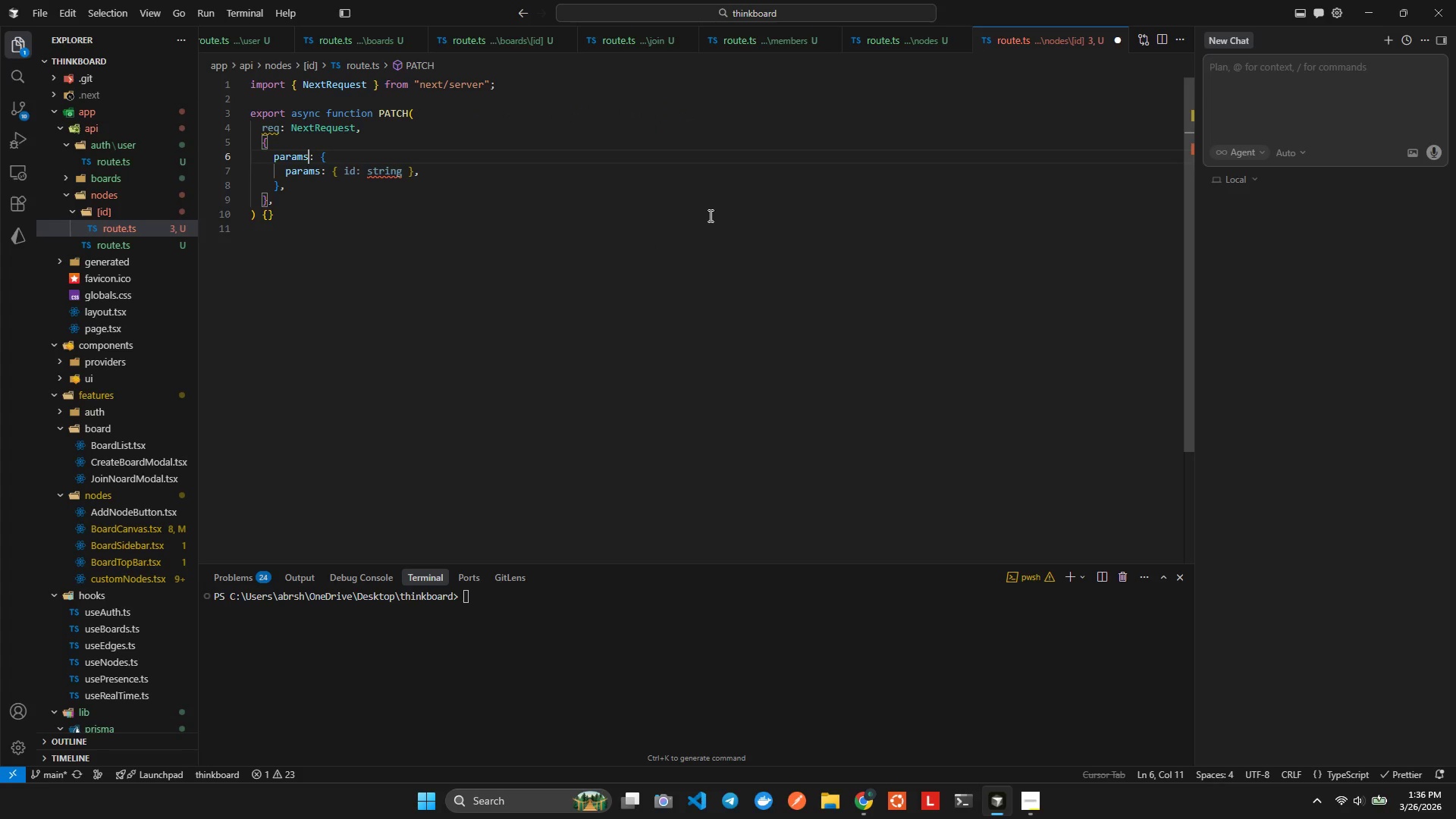 
key(Shift+ArrowDown)
 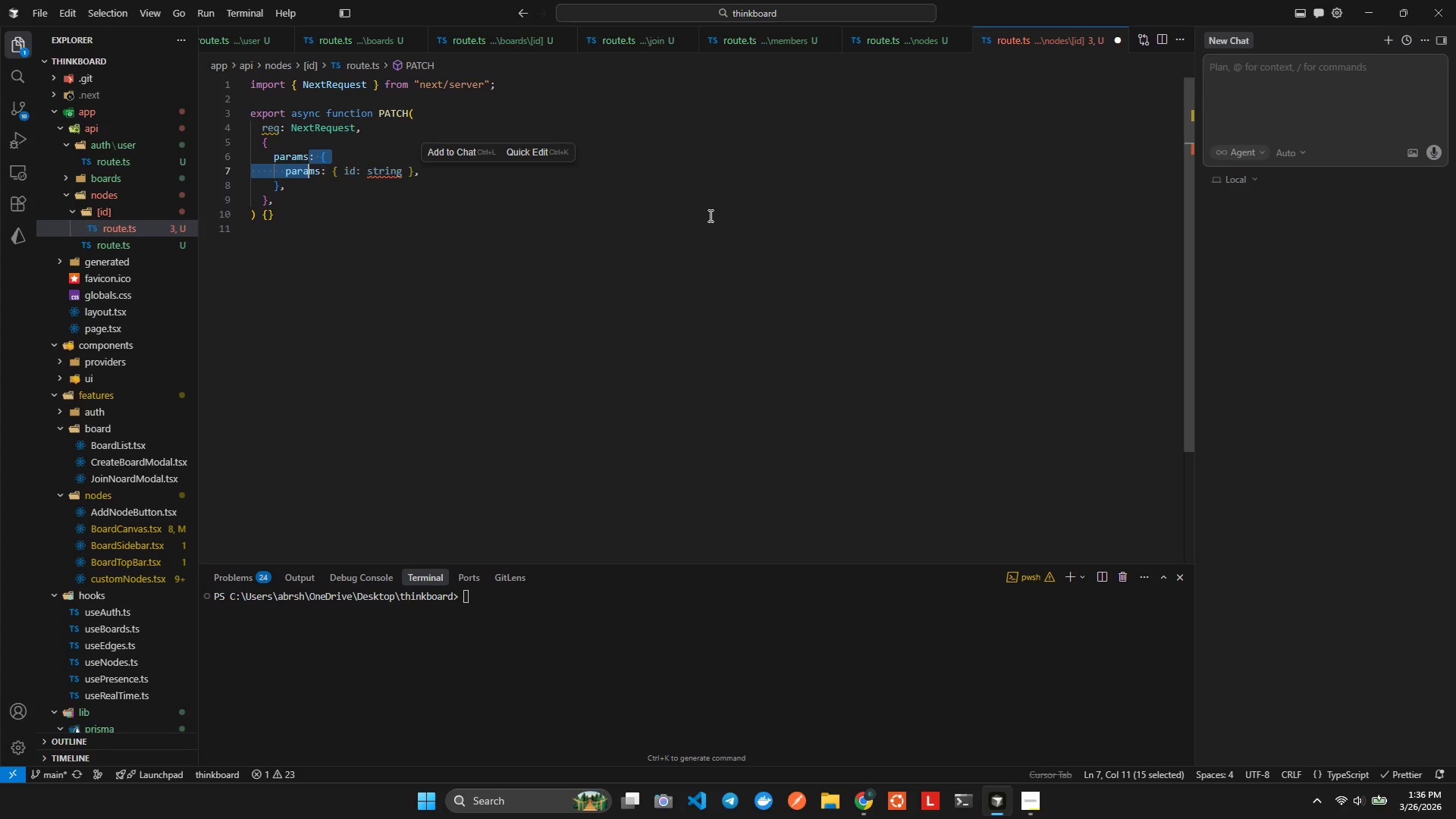 
key(Shift+ArrowDown)
 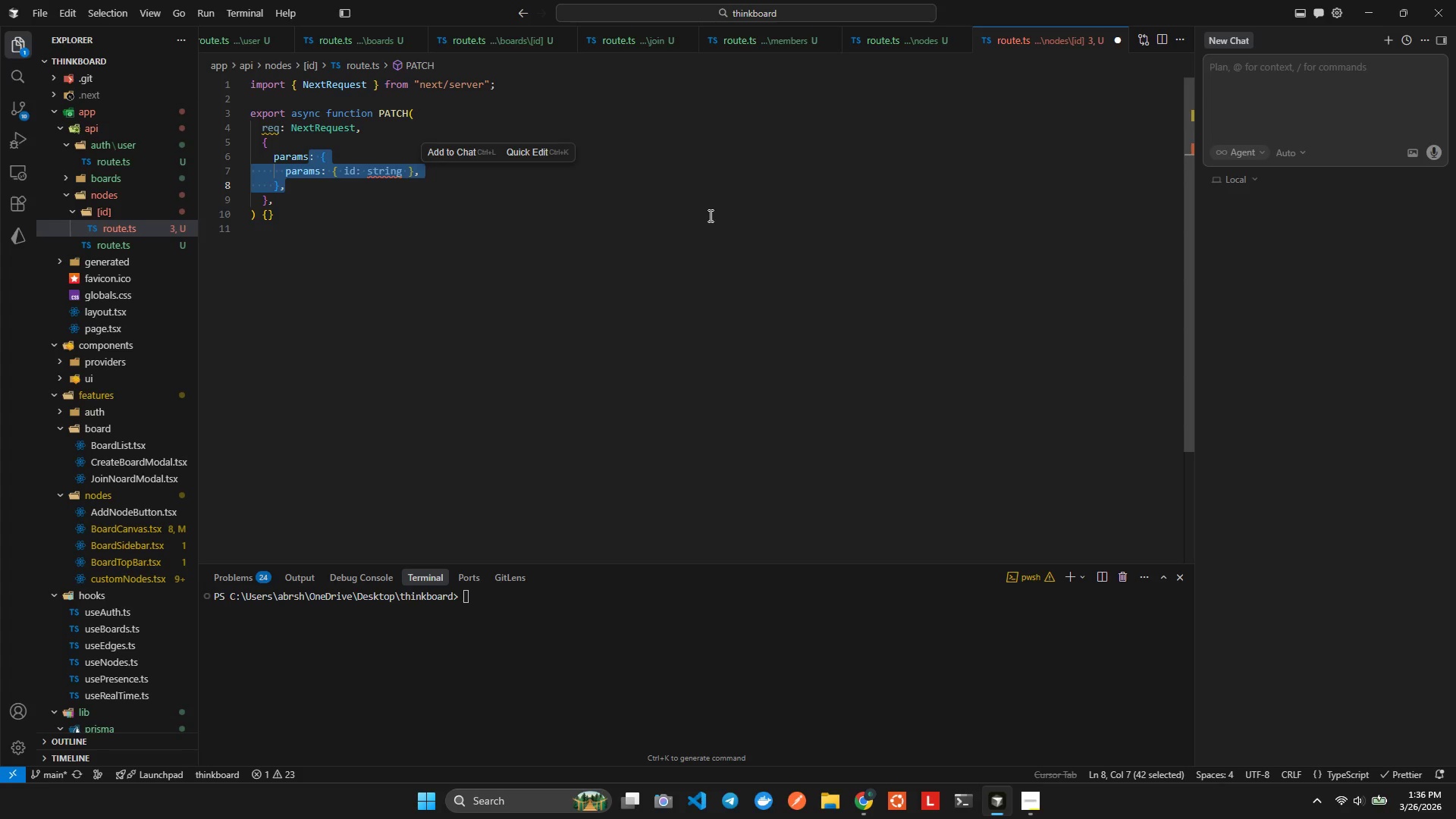 
key(Control+X)
 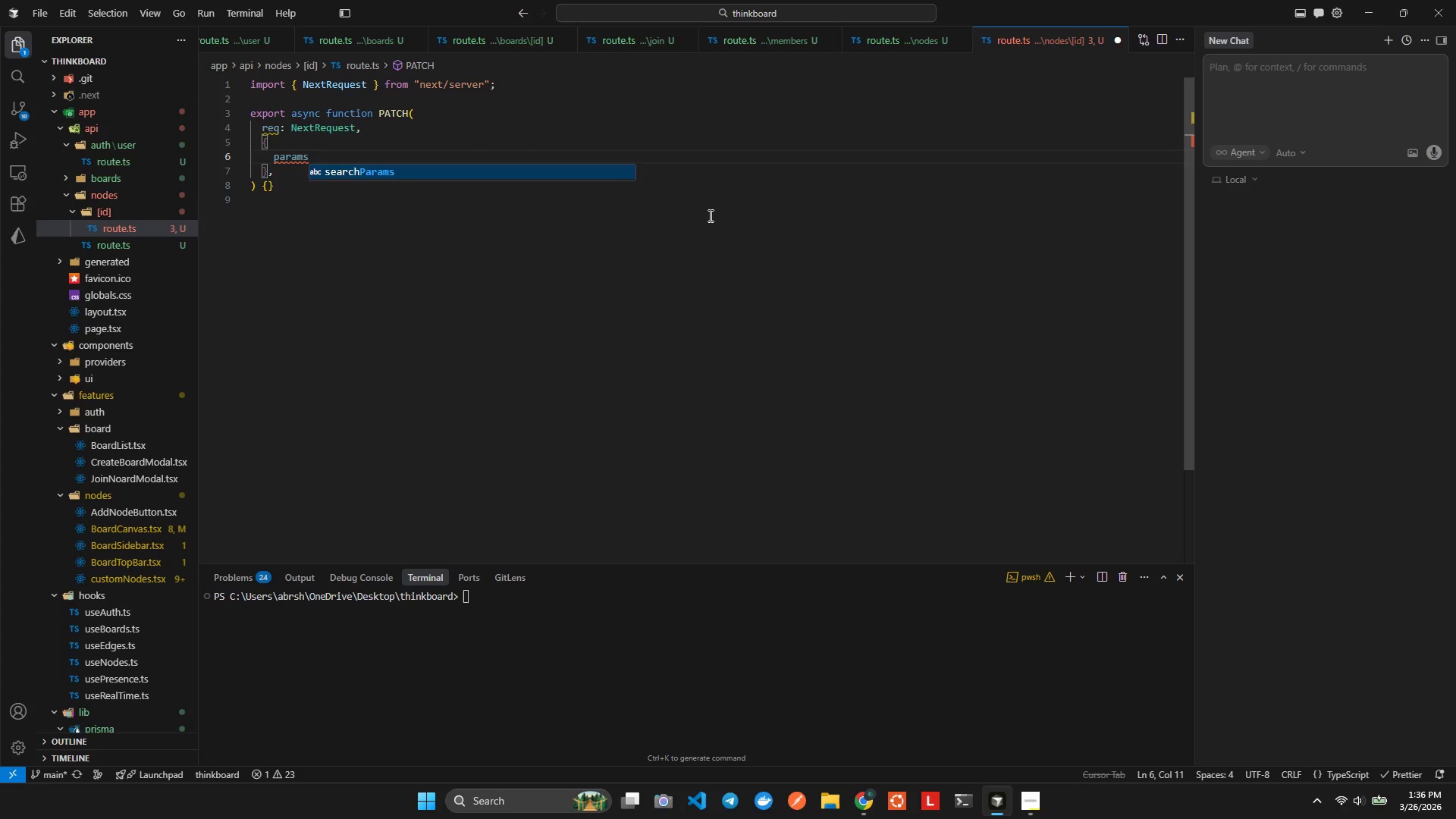 
key(ArrowDown)
 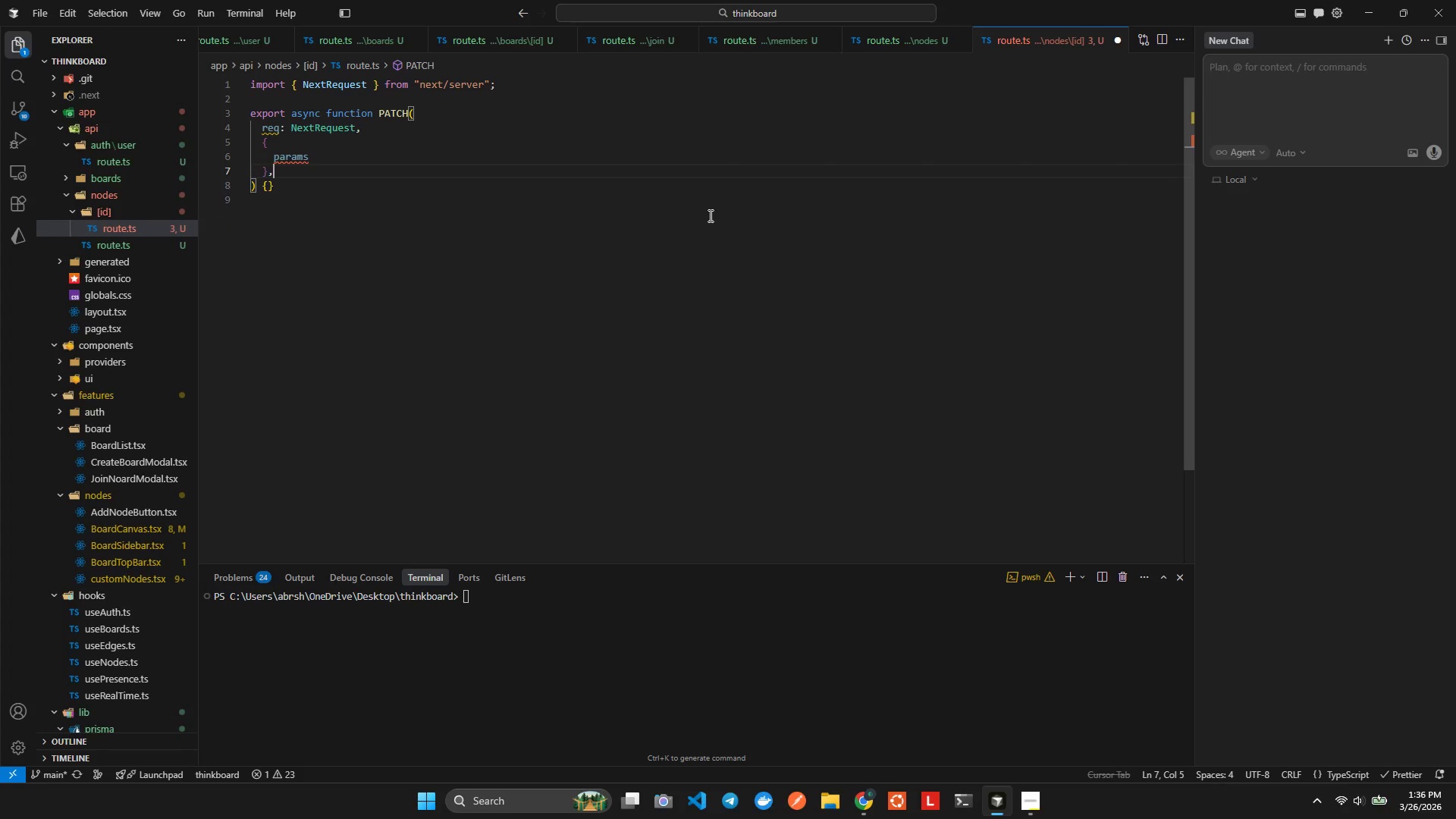 
key(ArrowLeft)
 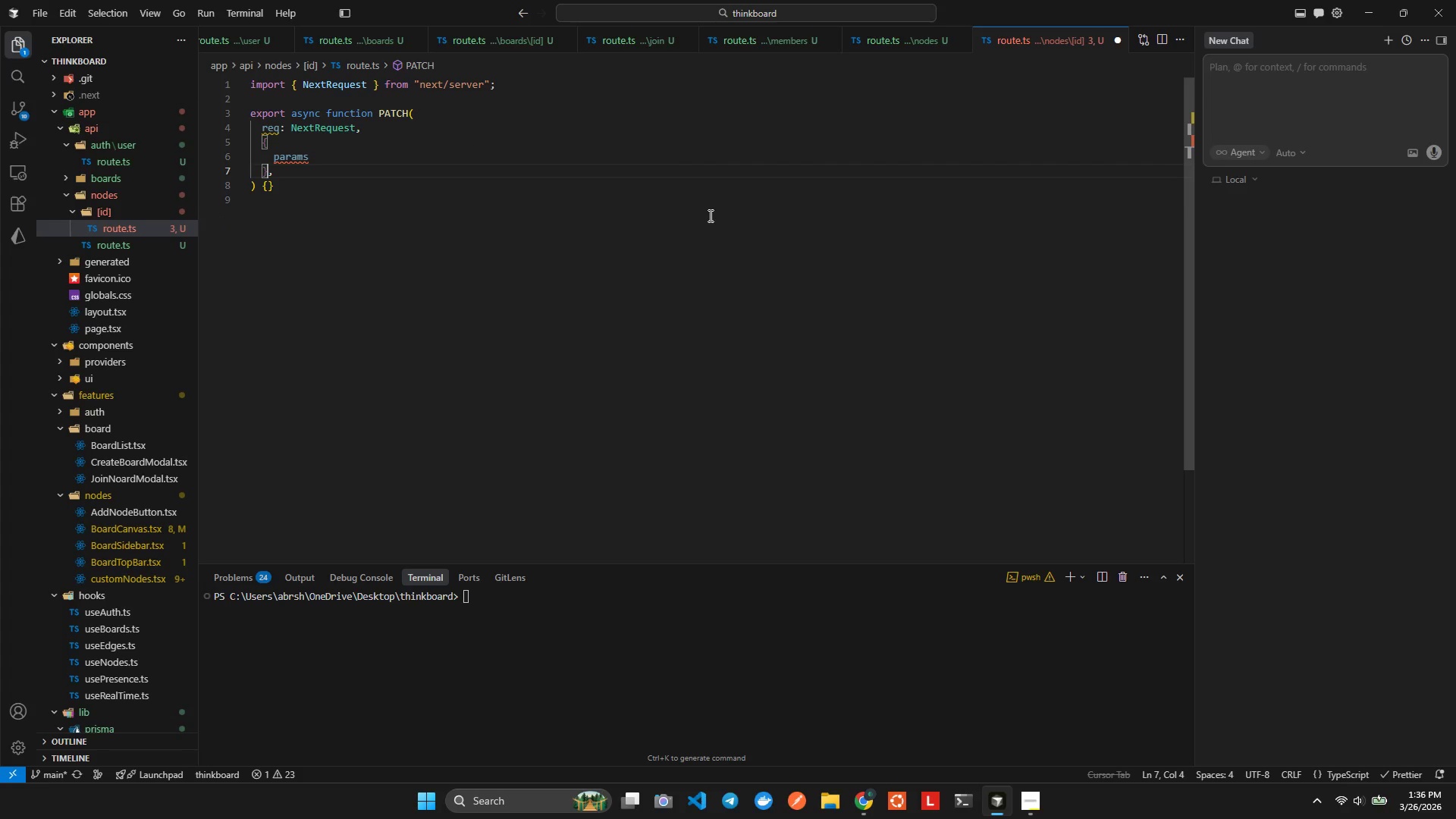 
key(Control+ControlLeft)
 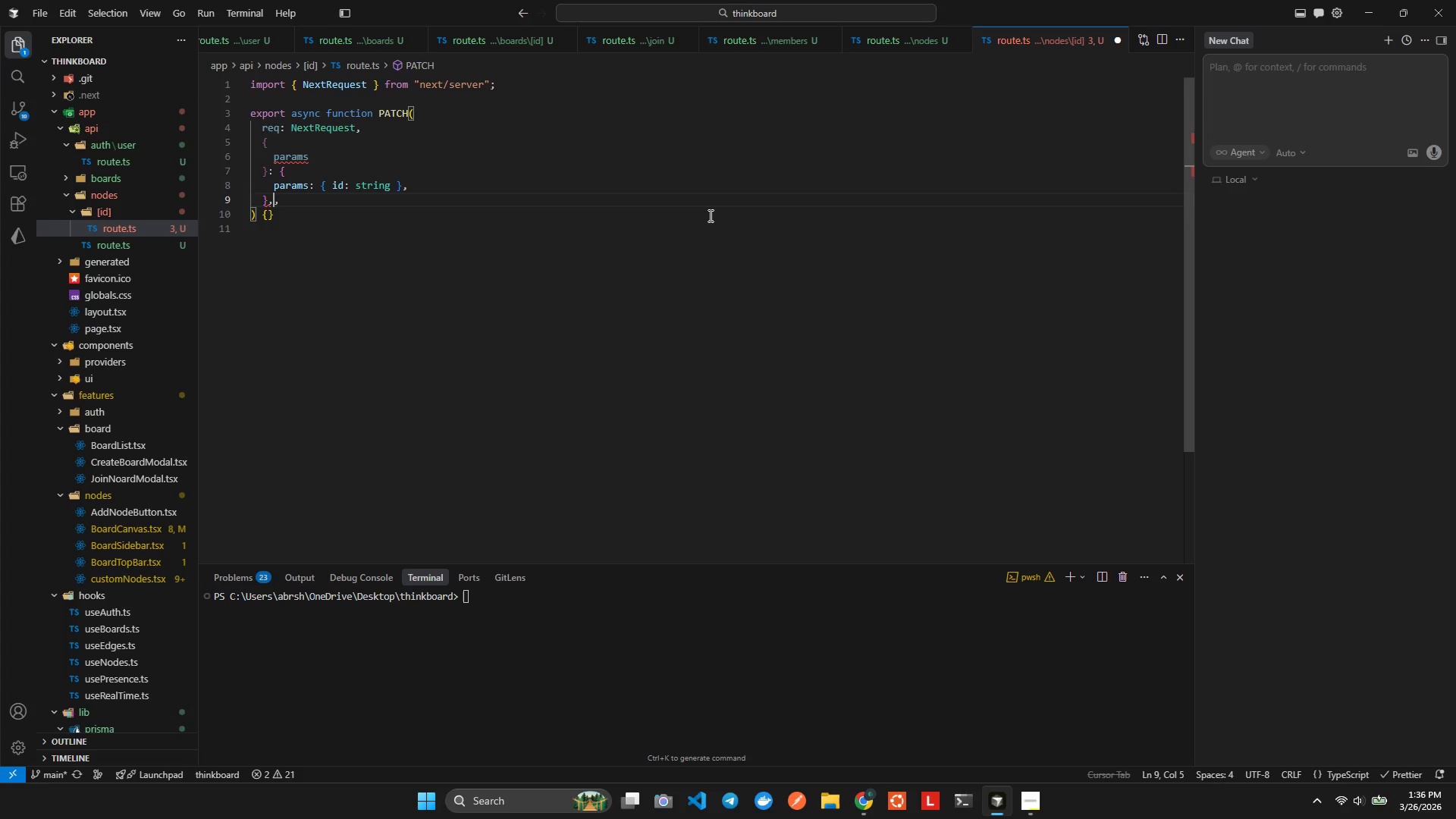 
key(Control+V)
 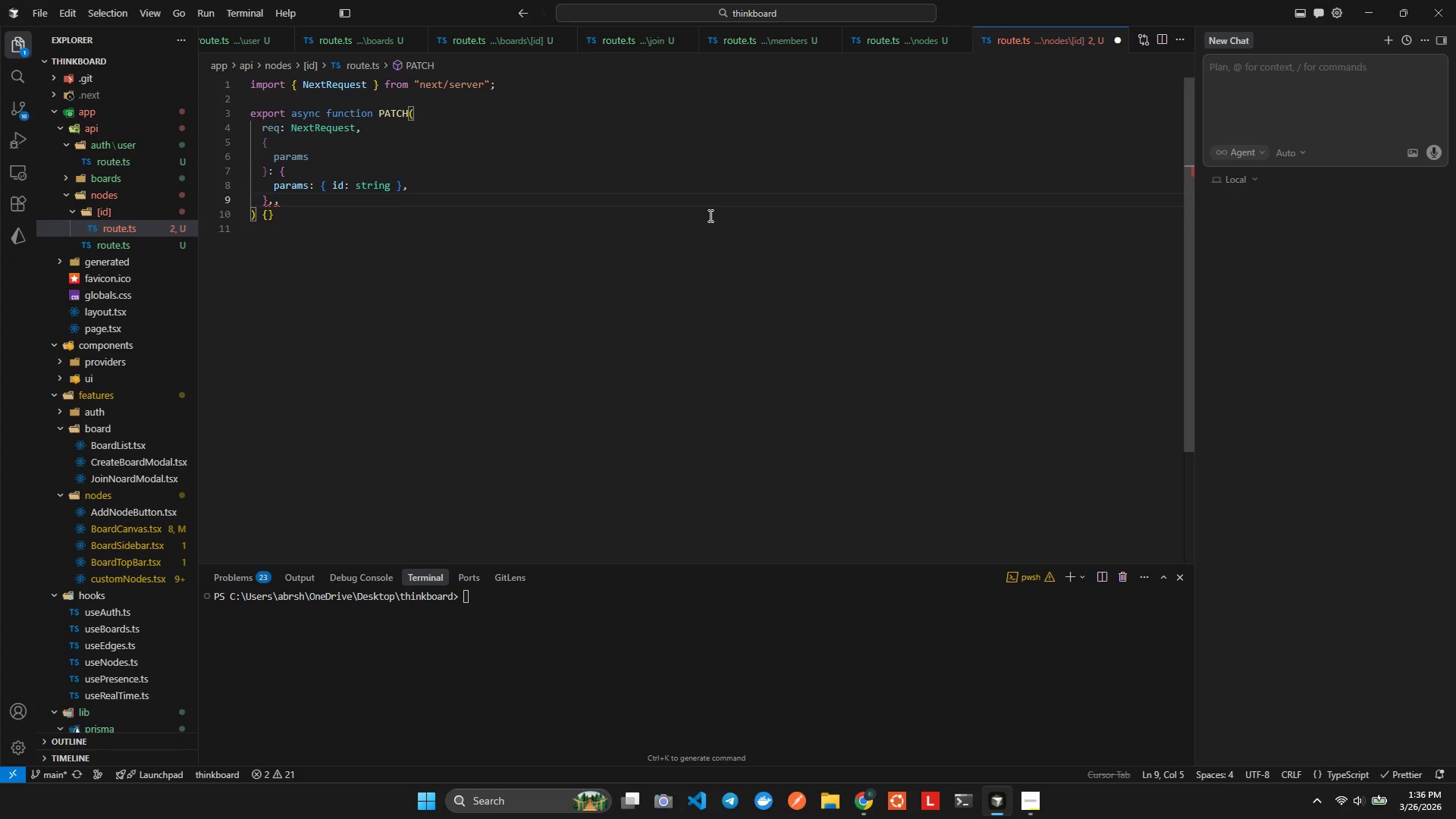 
key(Alt+AltLeft)
 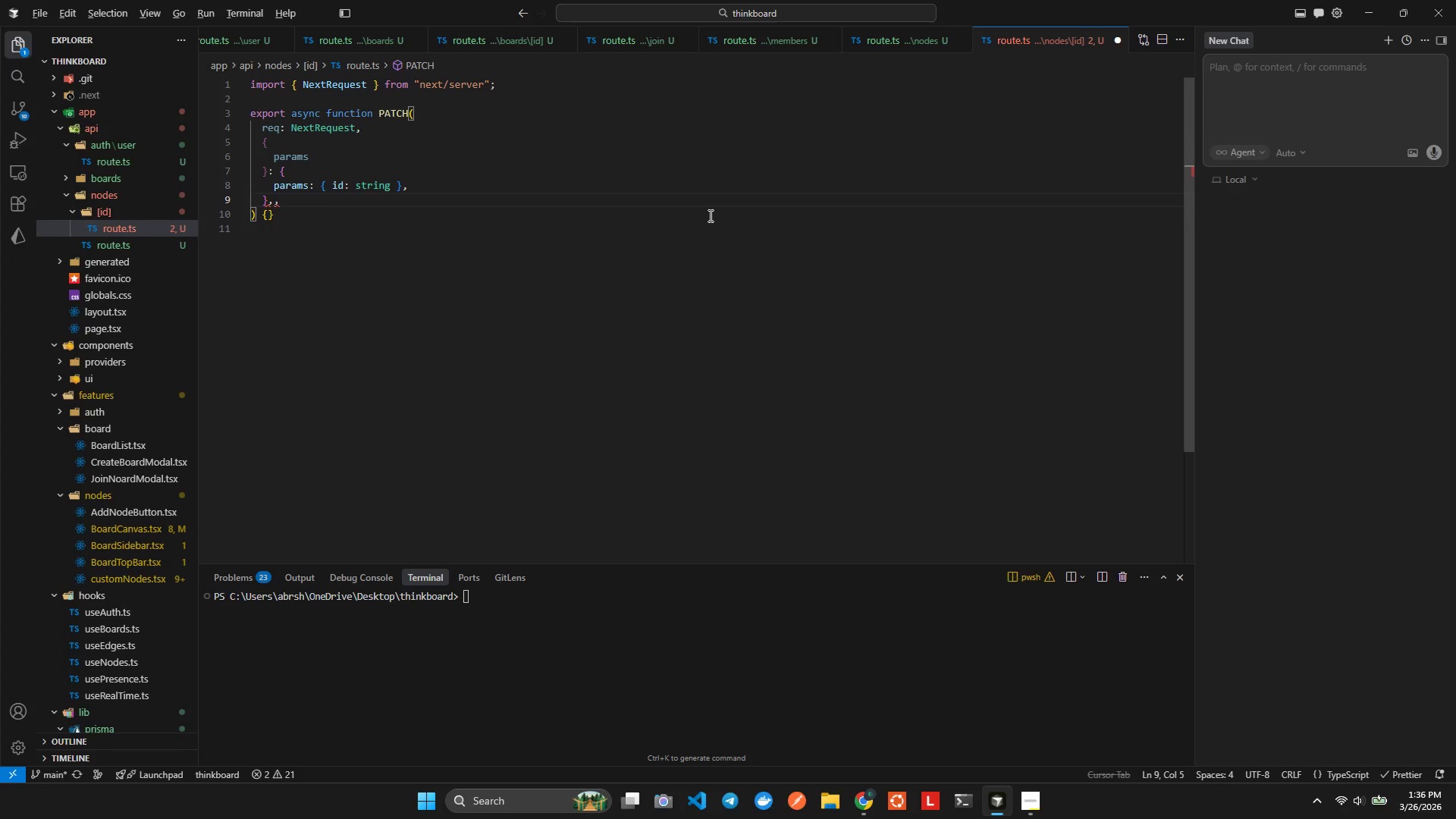 
key(Alt+Shift+ShiftLeft)
 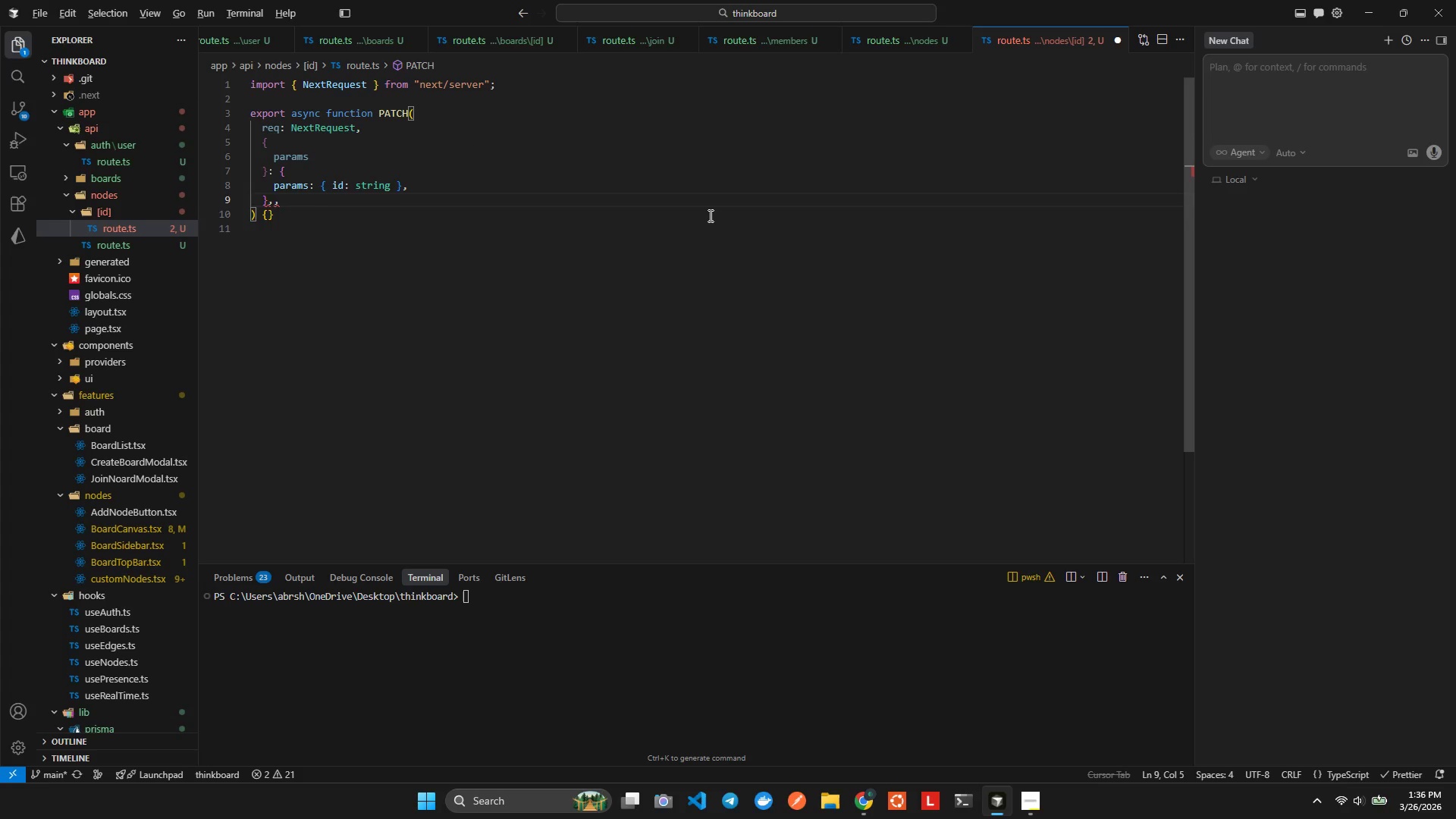 
key(Alt+Shift+F)
 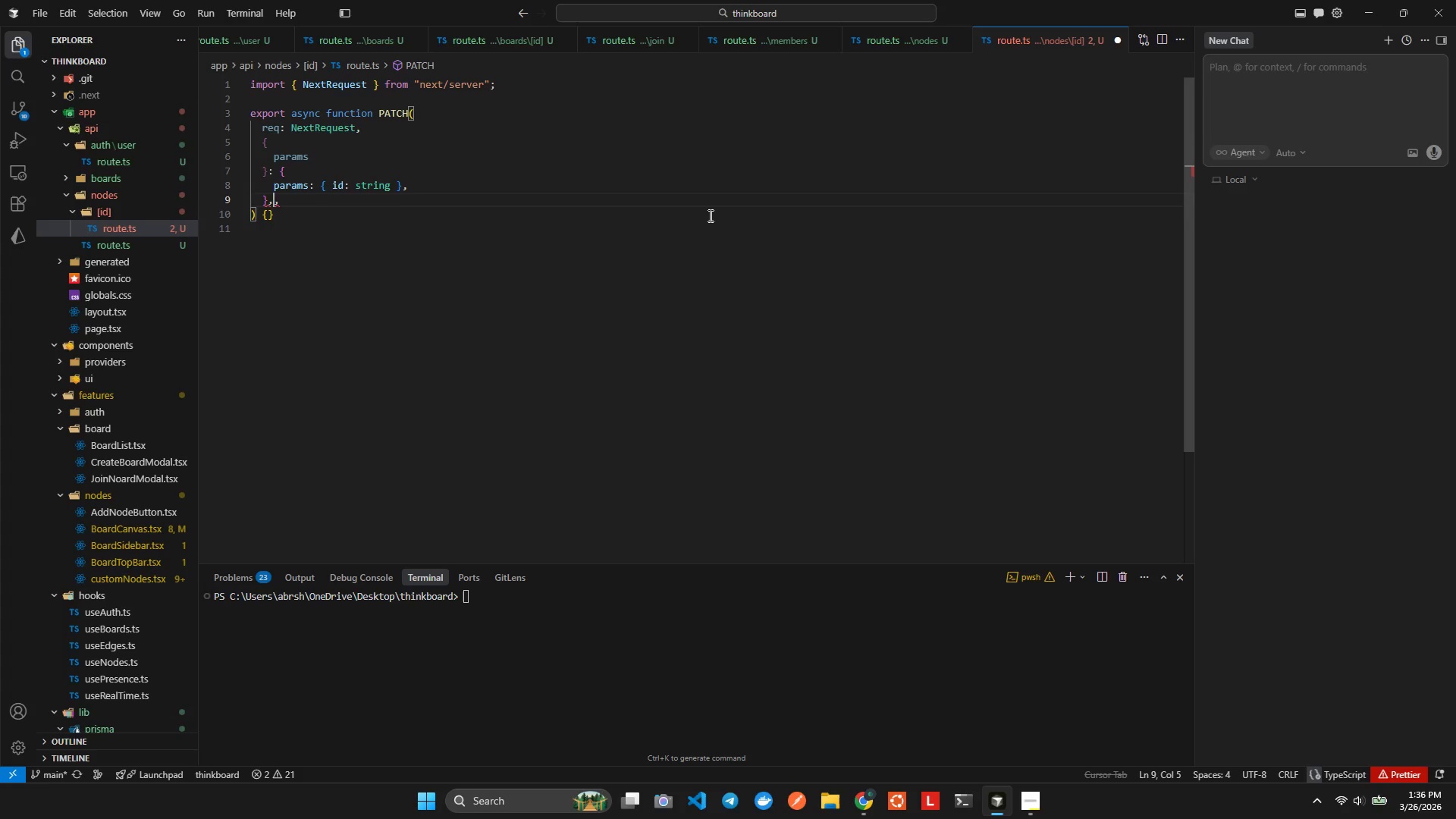 
key(Backspace)
 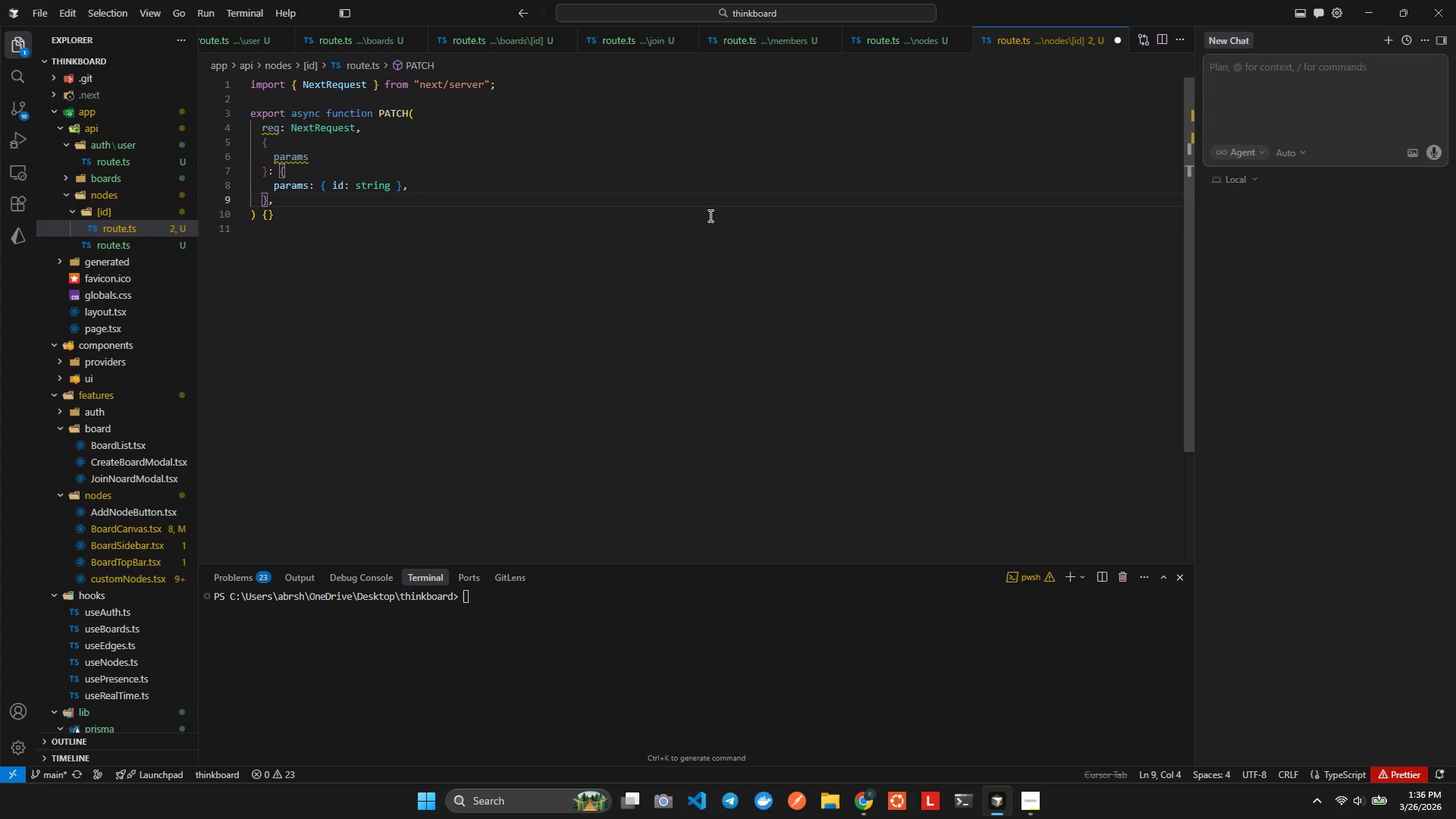 
key(Alt+AltLeft)
 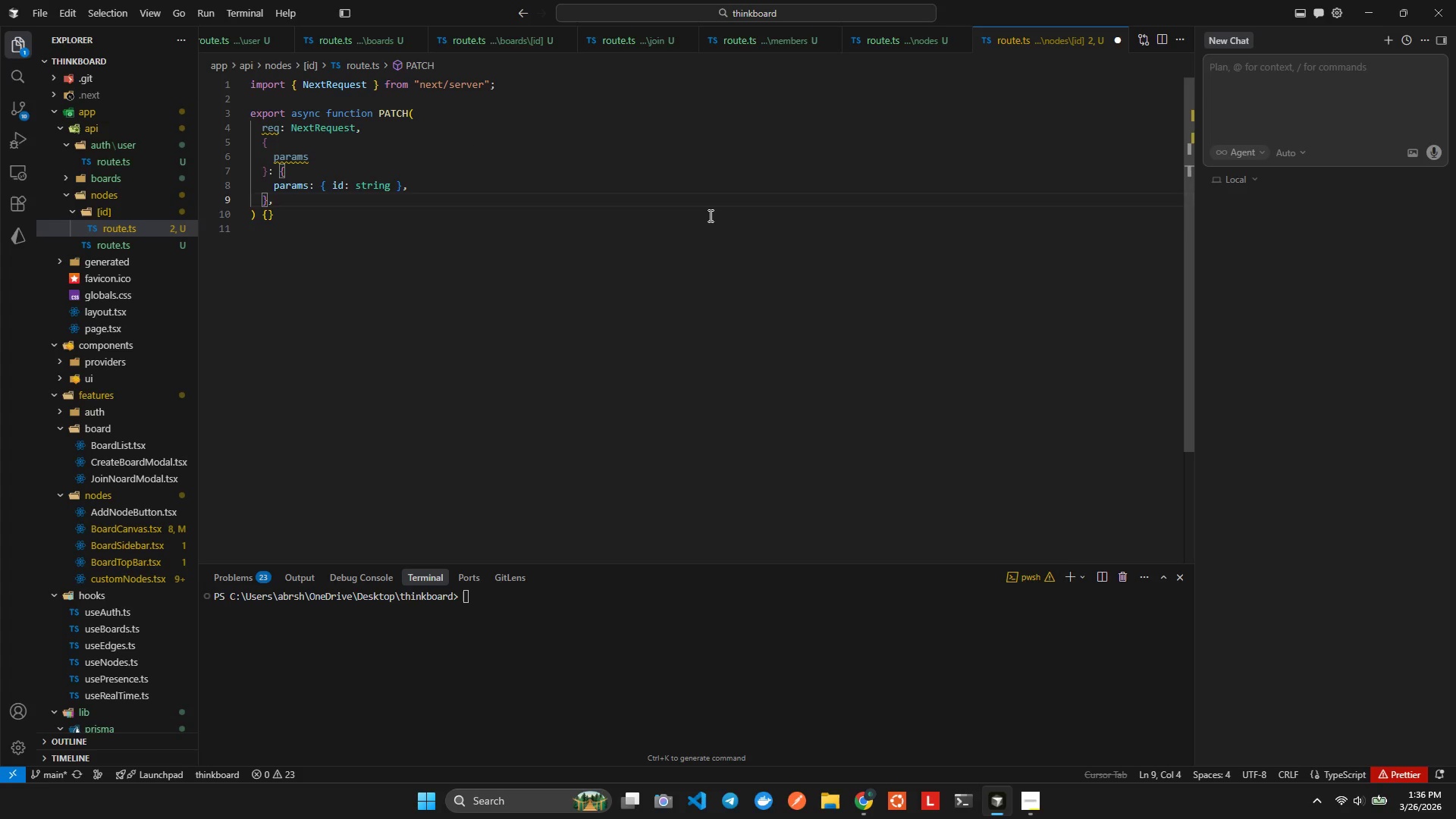 
key(Alt+Shift+ShiftLeft)
 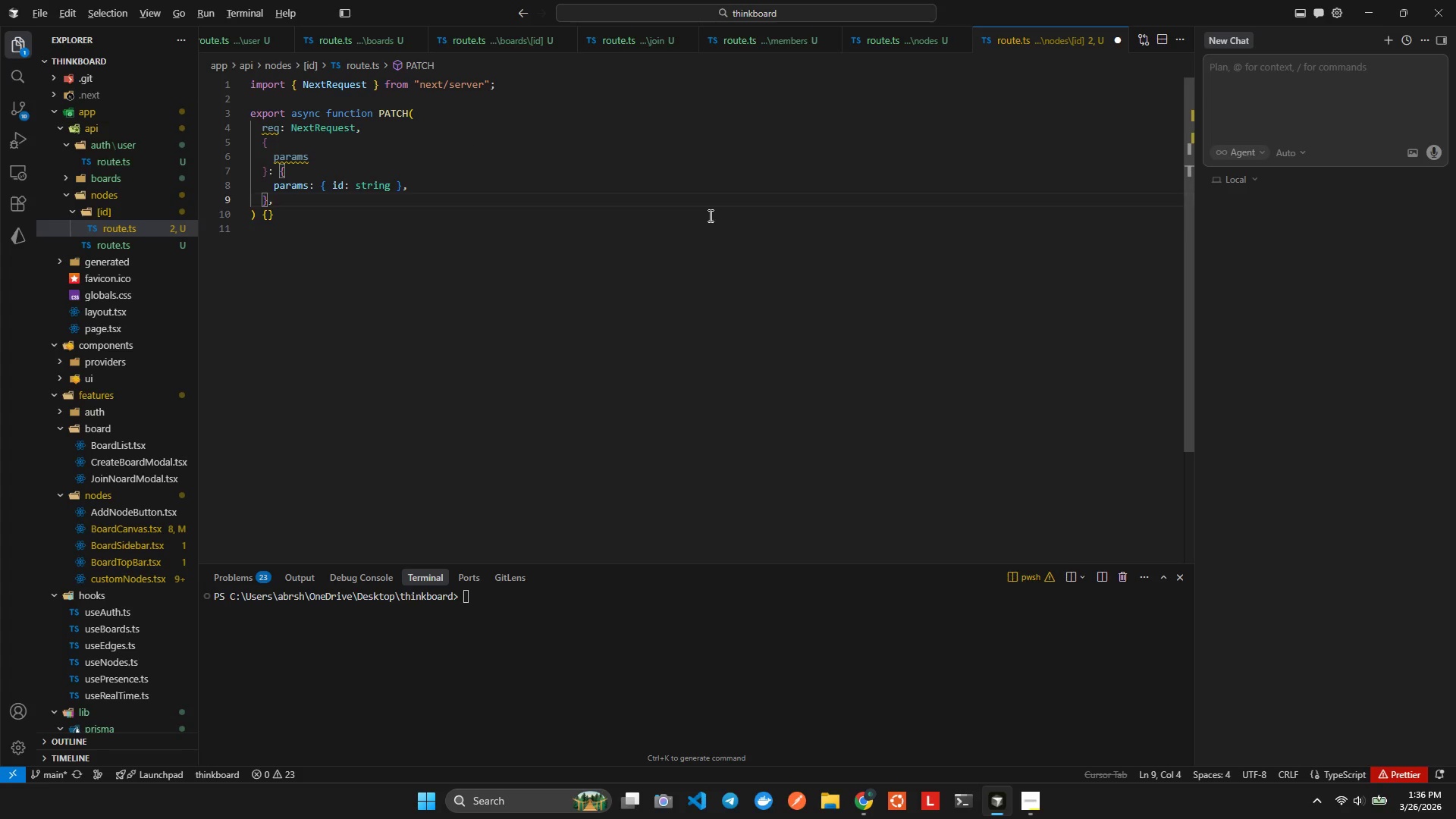 
key(Alt+Shift+F)
 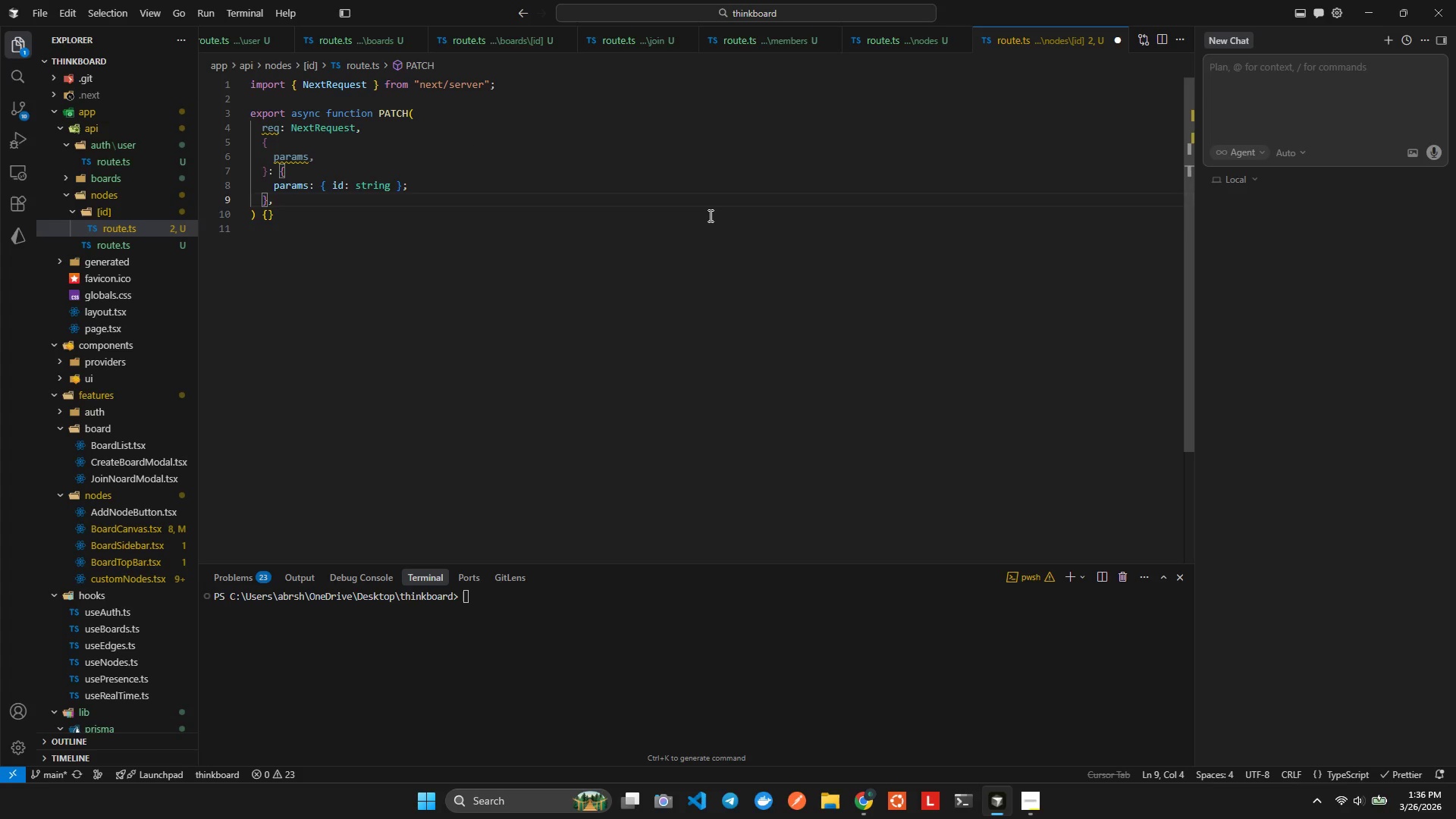 
key(ArrowDown)
 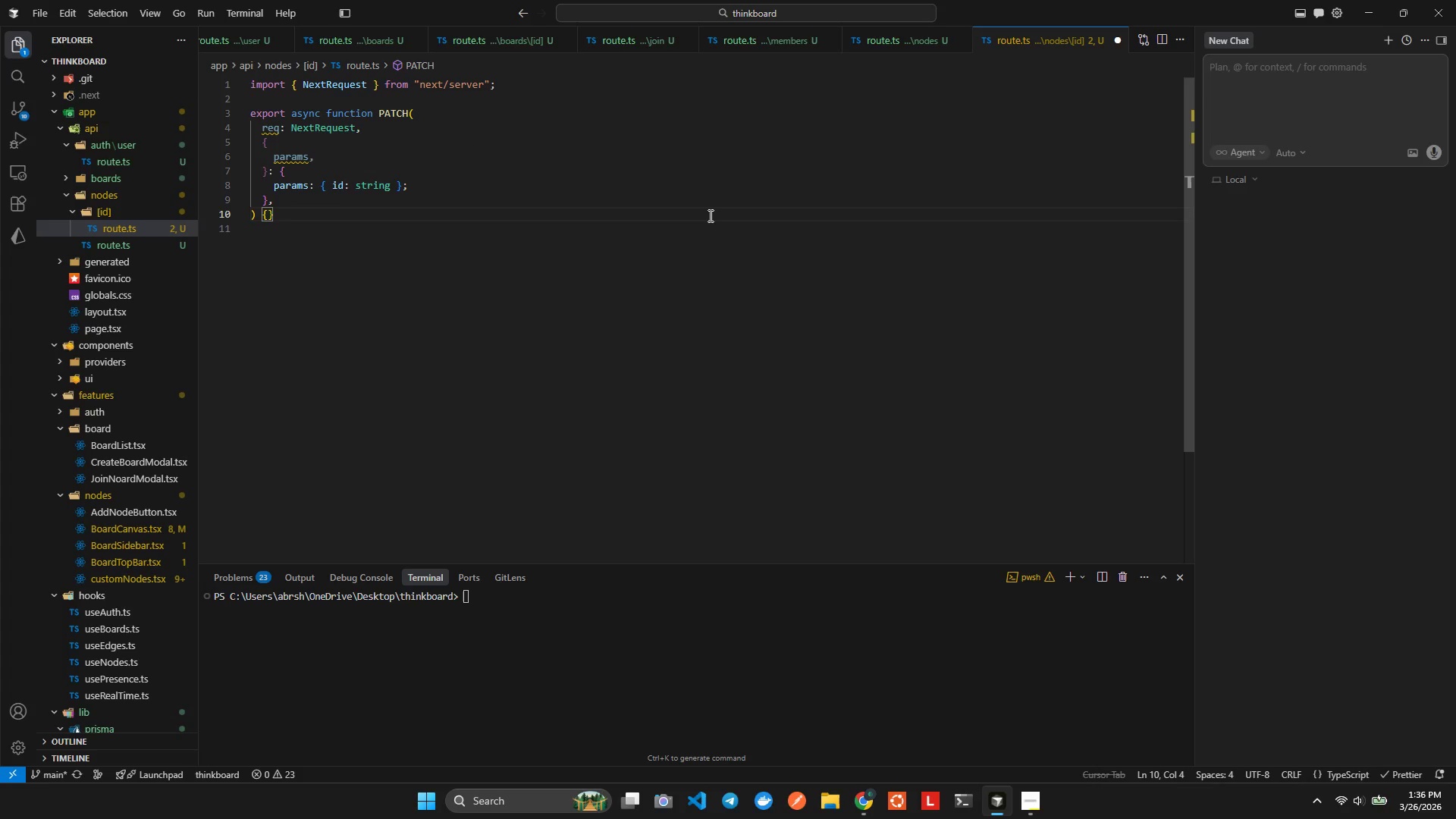 
key(ArrowRight)
 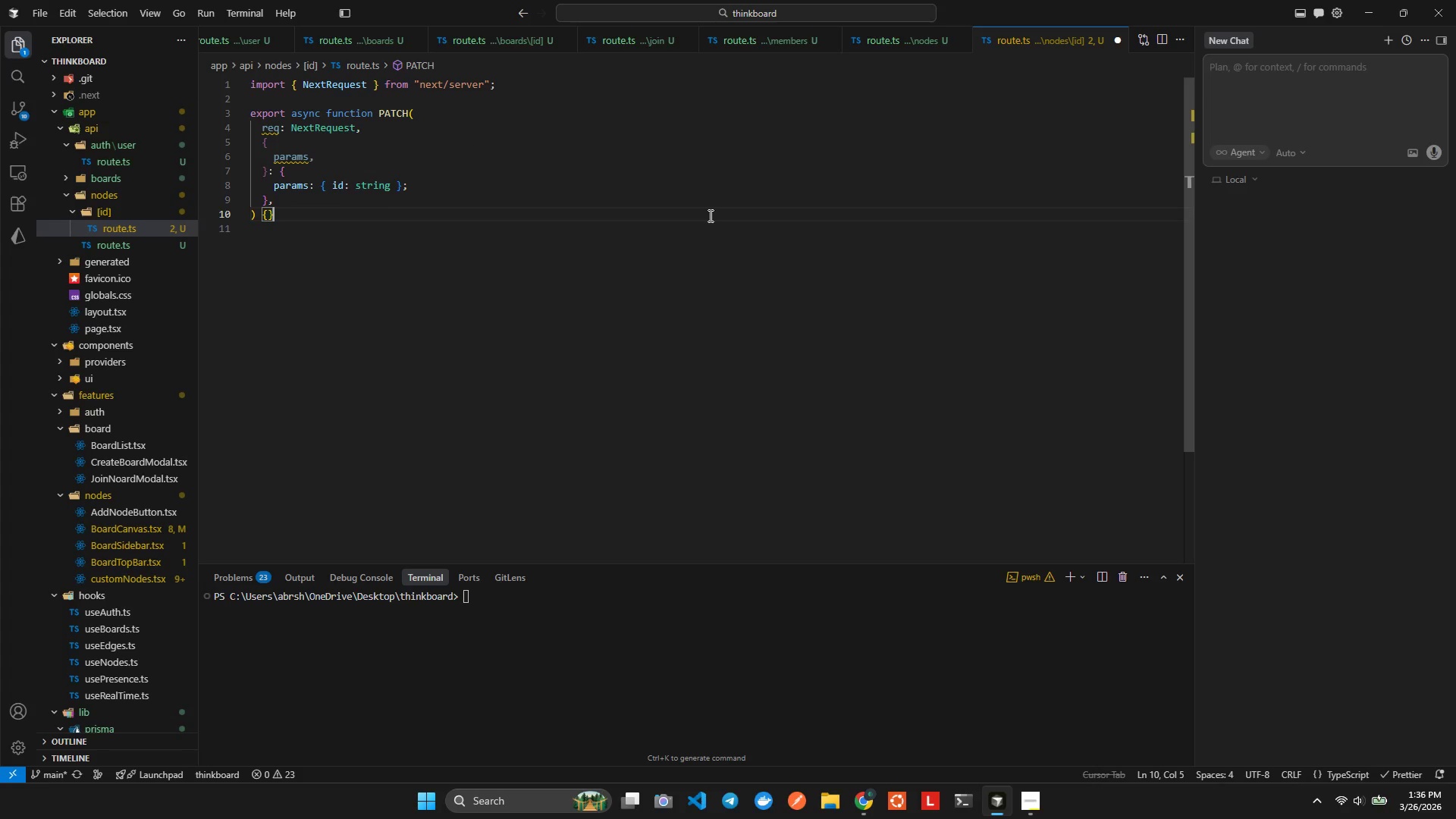 
hold_key(key=ArrowLeft, duration=12.27)
 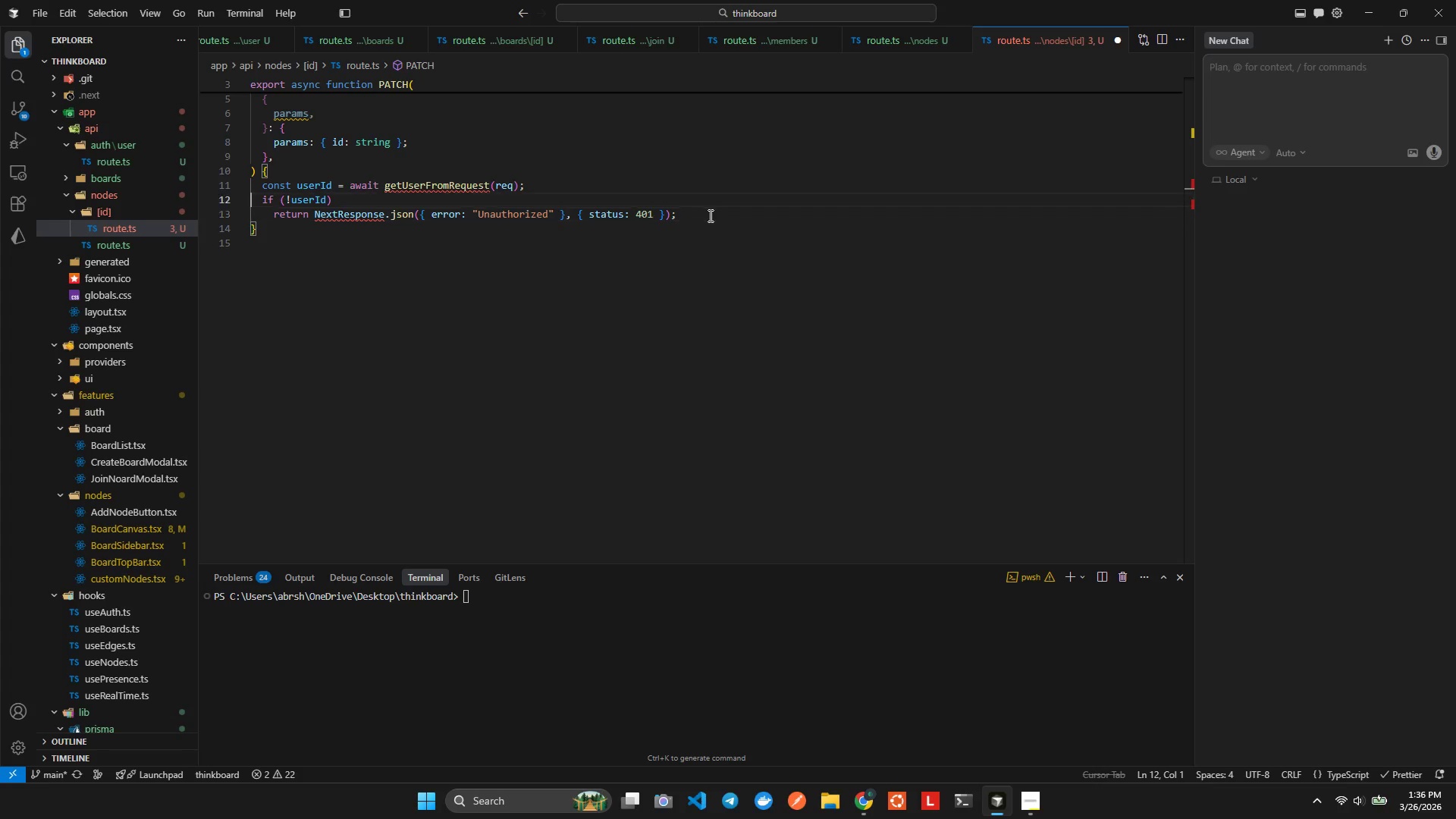 
key(Enter)
 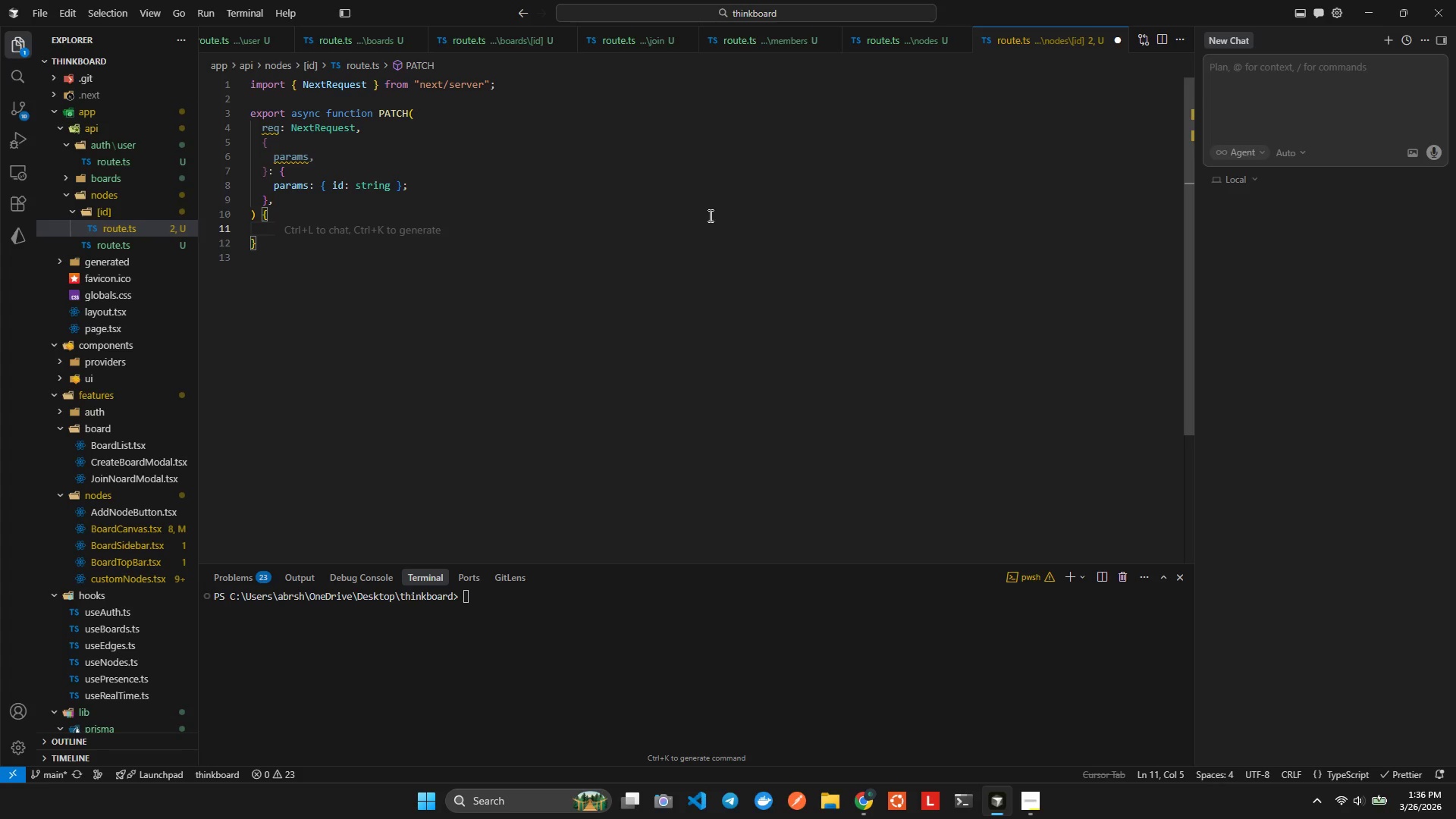 
key(Meta+V)
 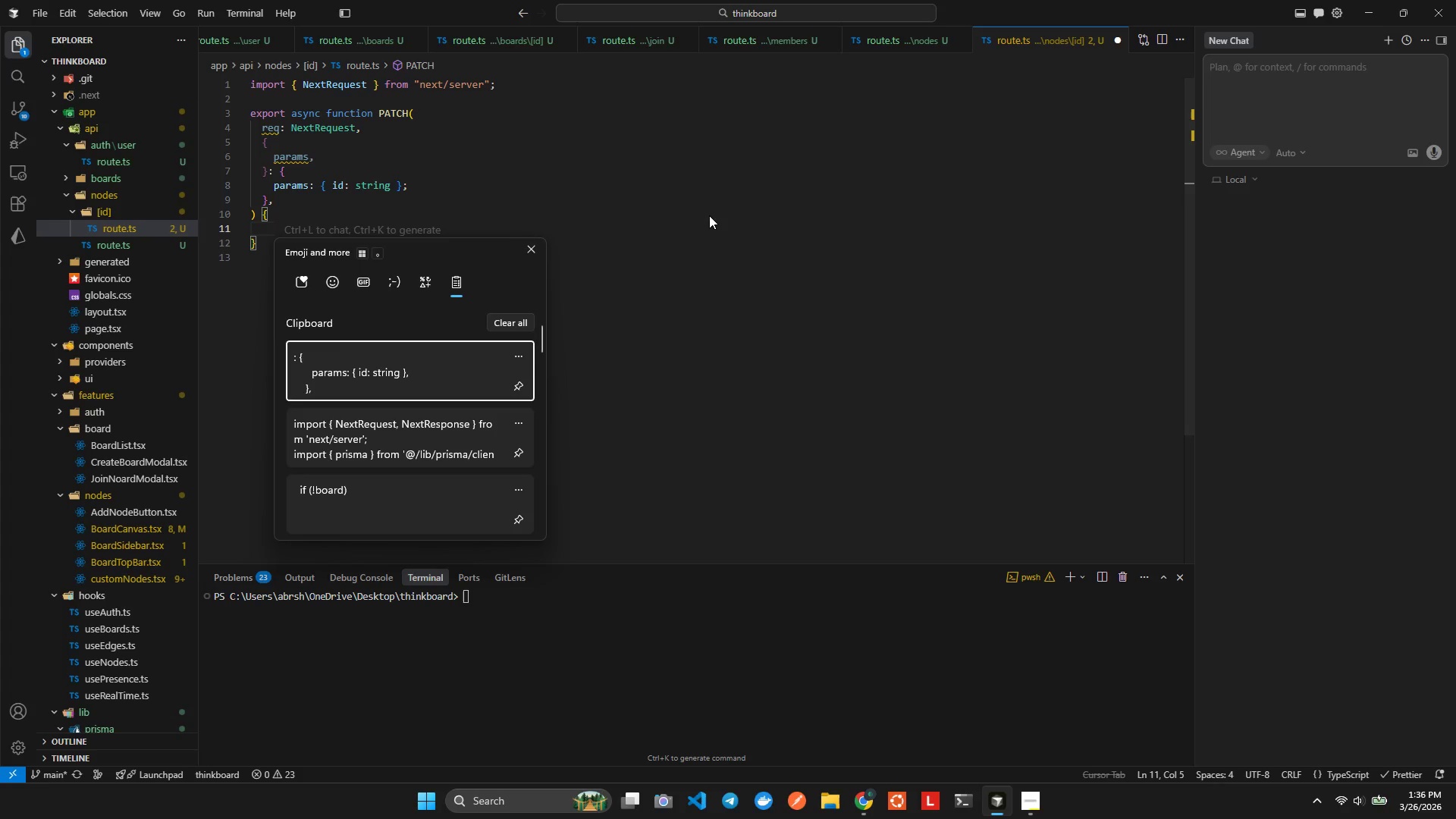 
key(ArrowDown)
 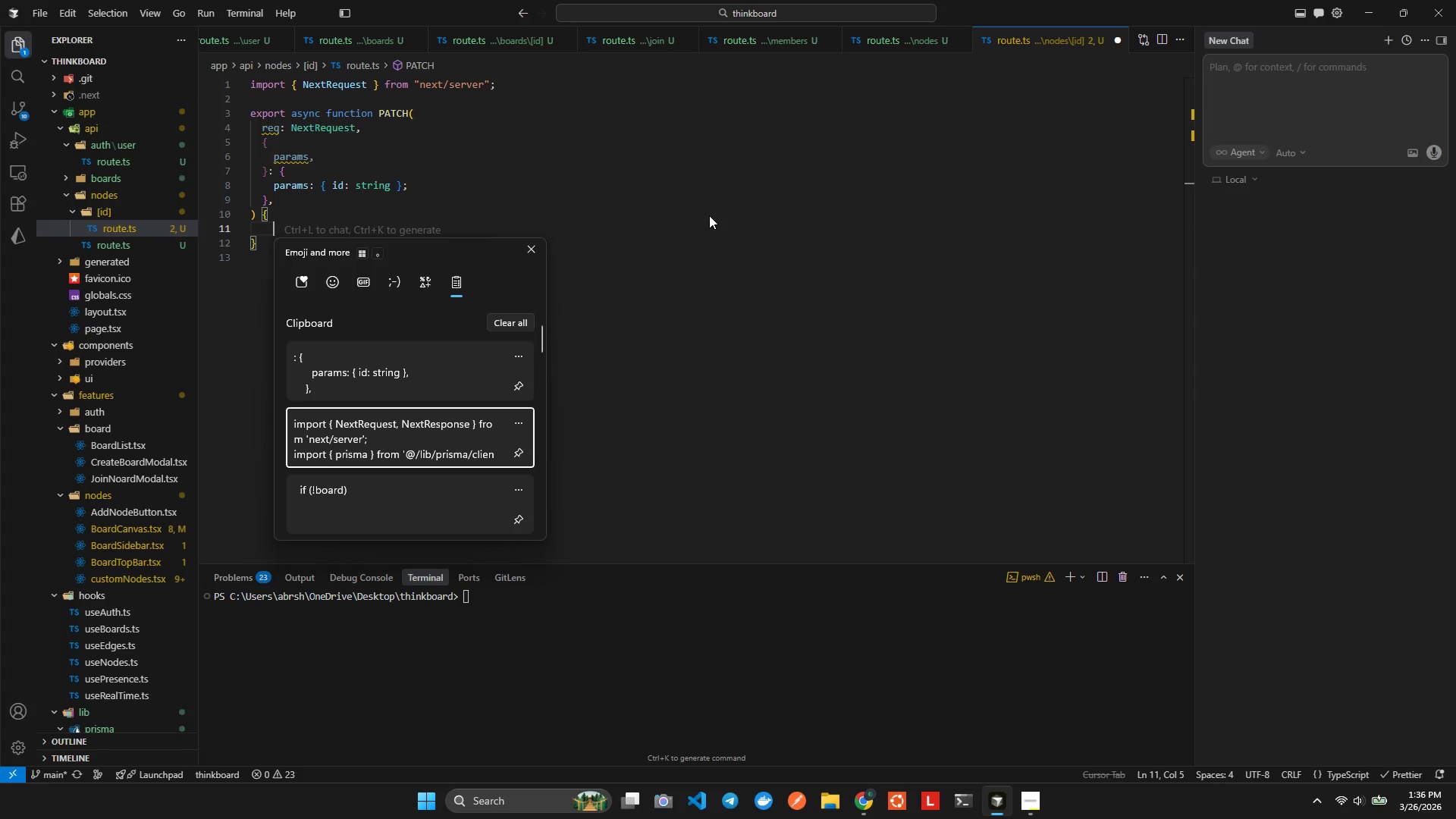 
key(Enter)
 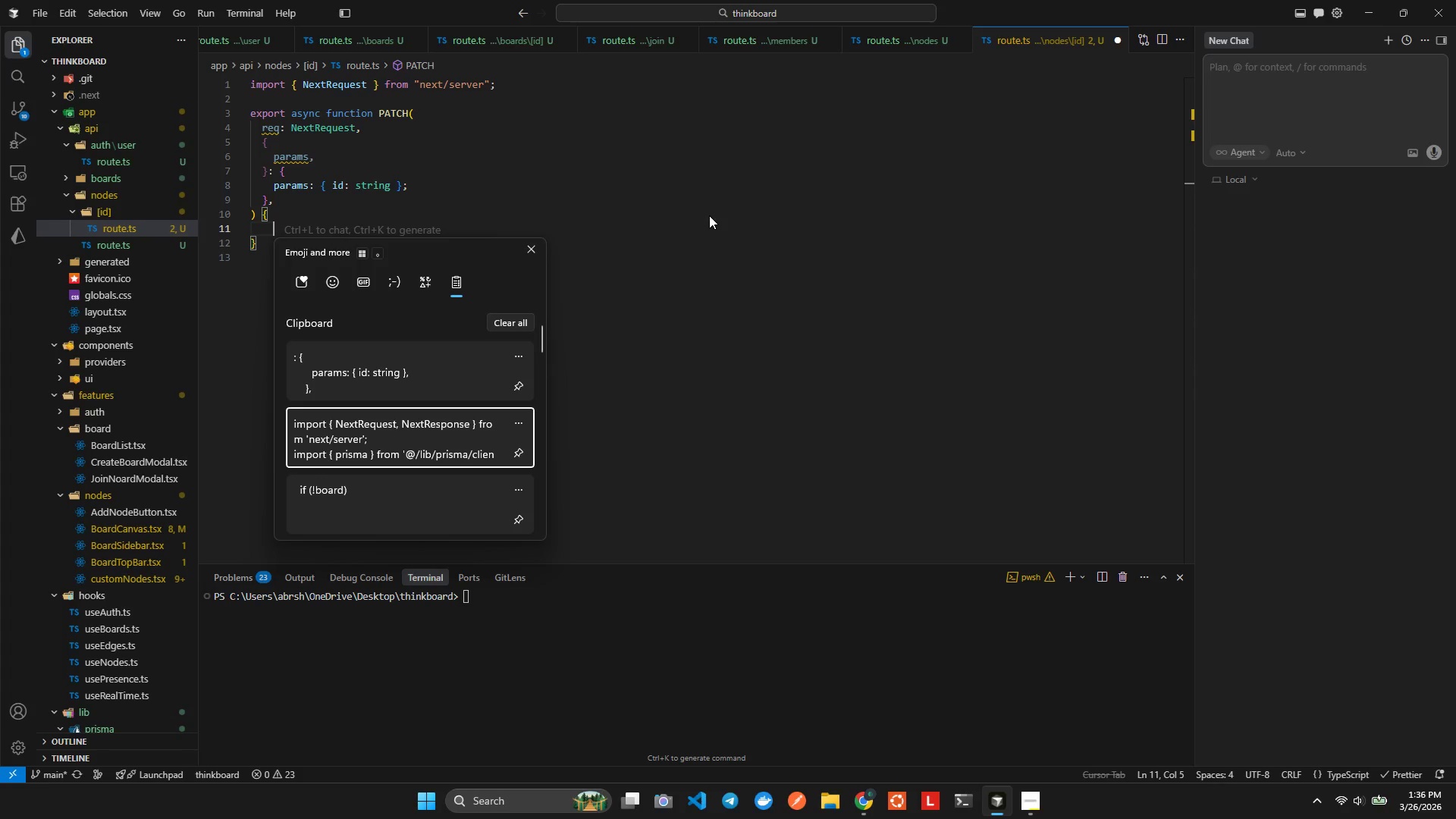 
key(Control+ControlLeft)
 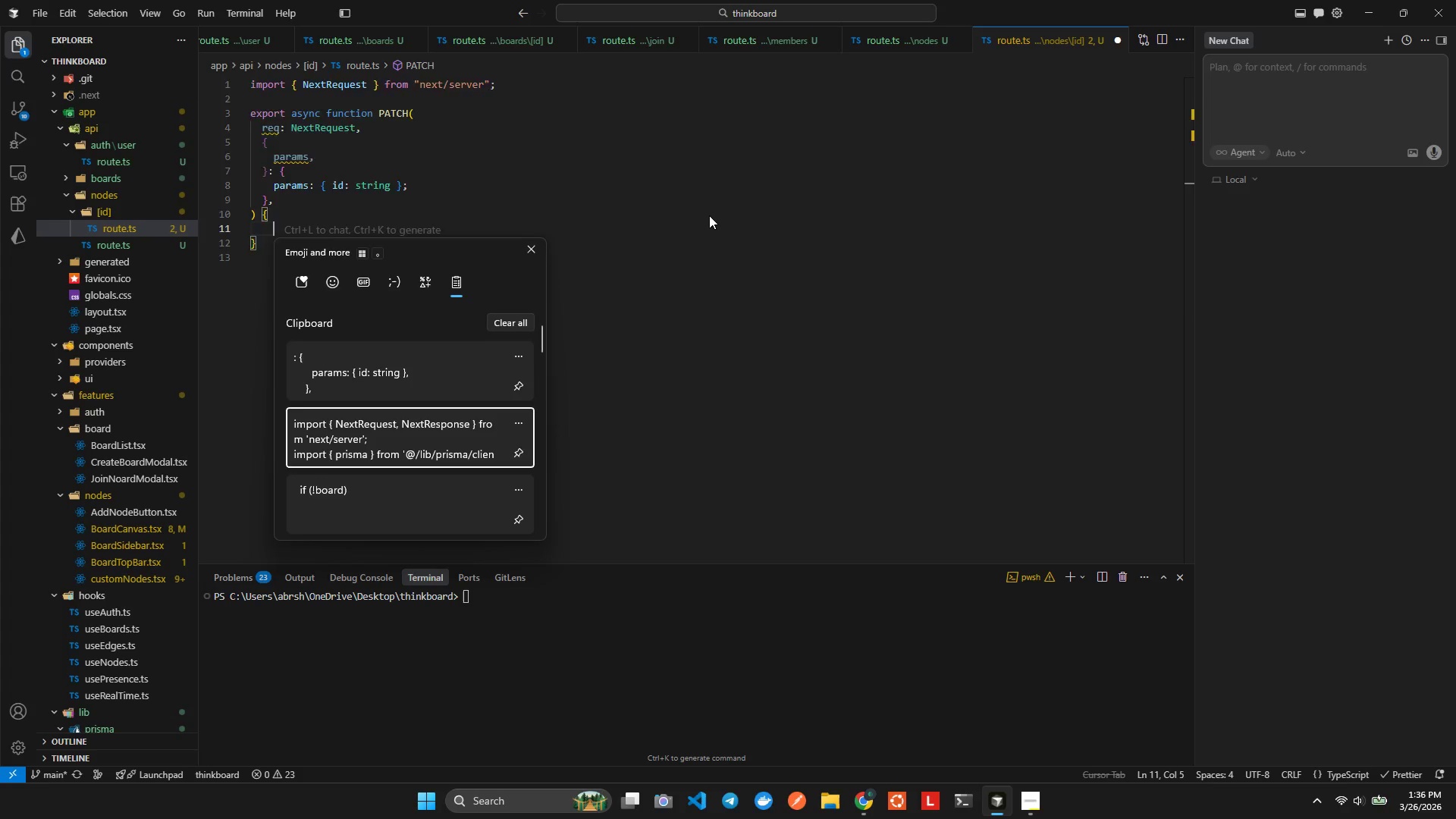 
hold_key(key=V, duration=1.28)
 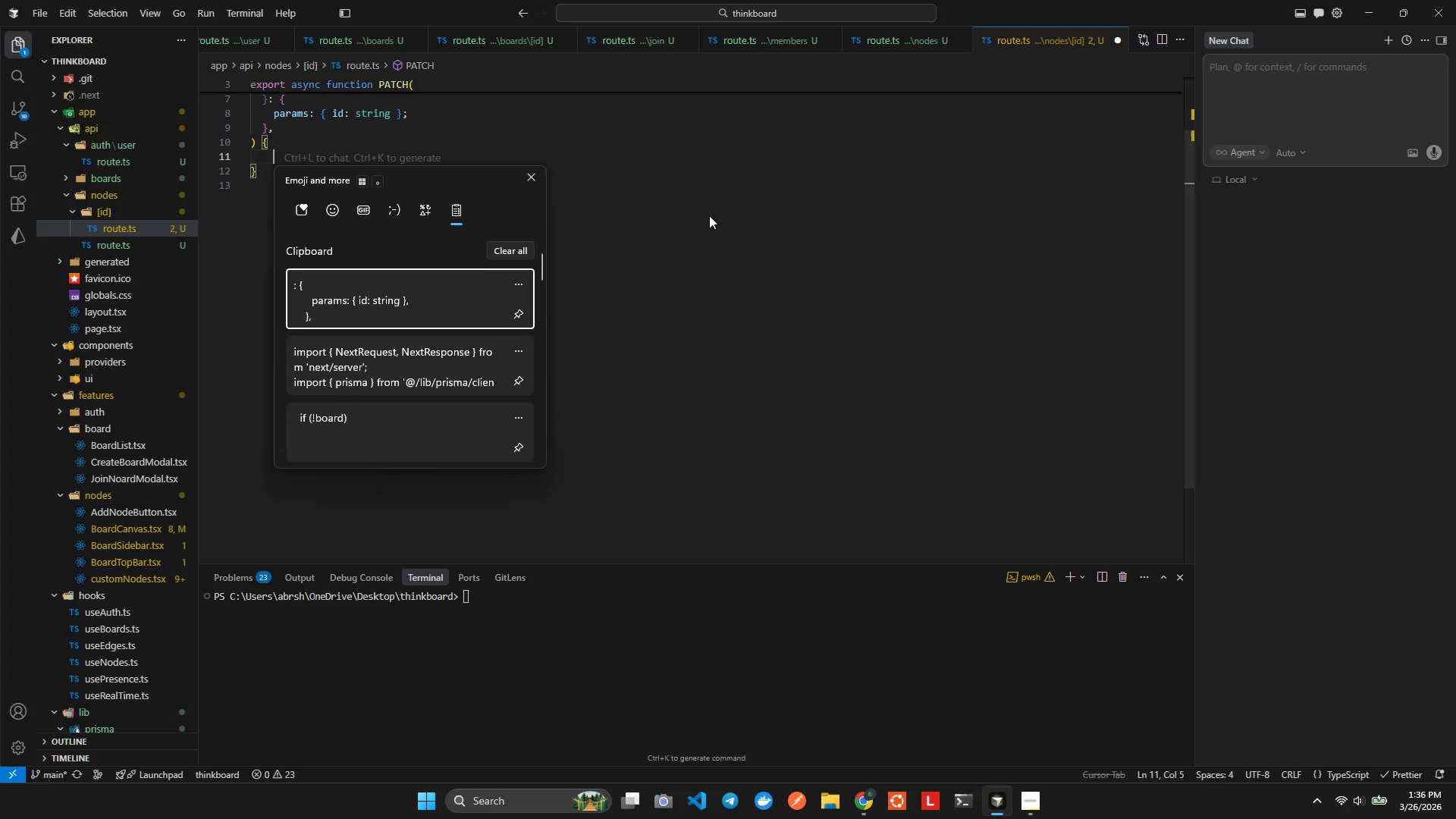 
key(Control+ControlLeft)
 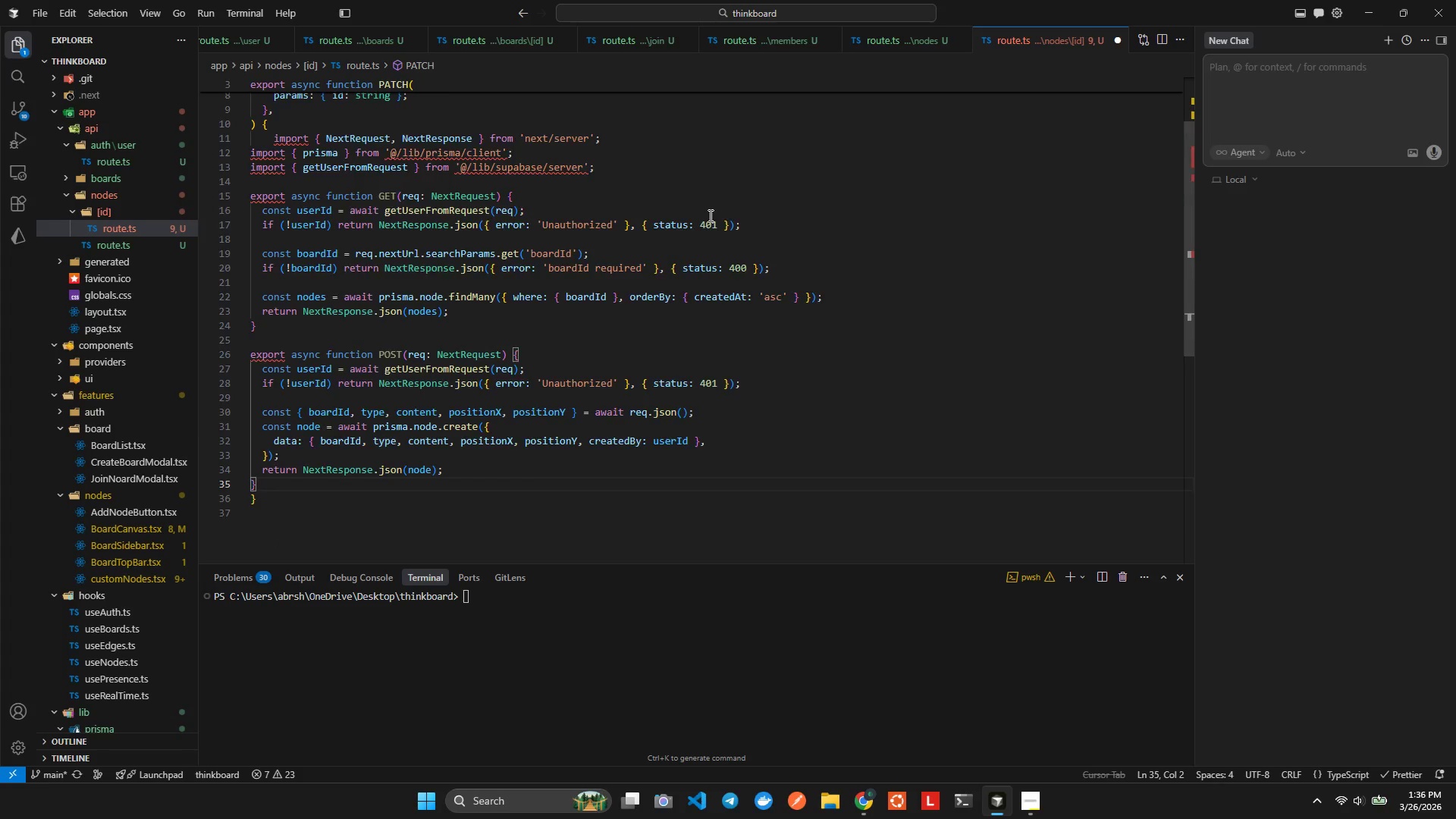 
key(Control+Z)
 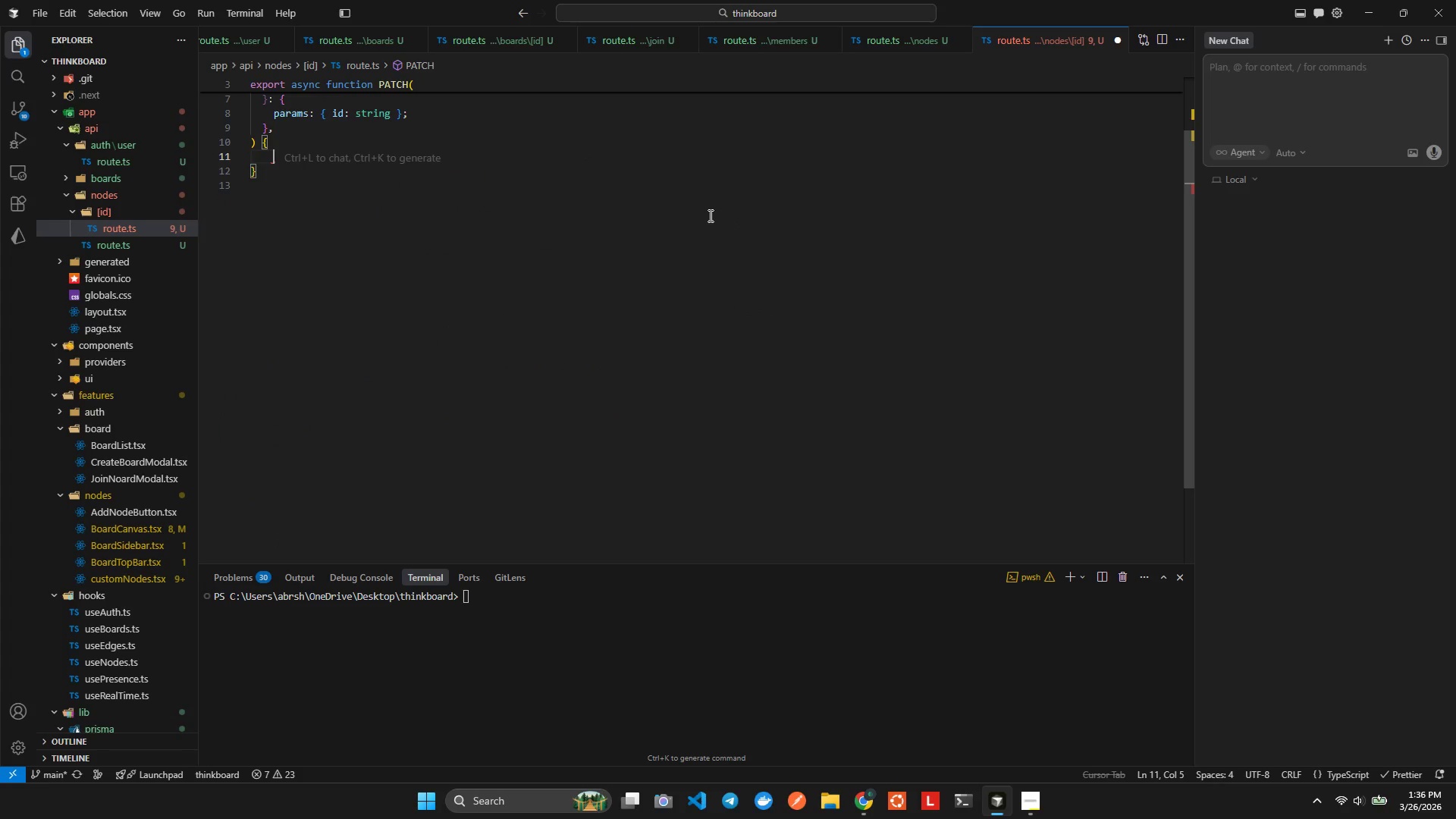 
key(Meta+MetaLeft)
 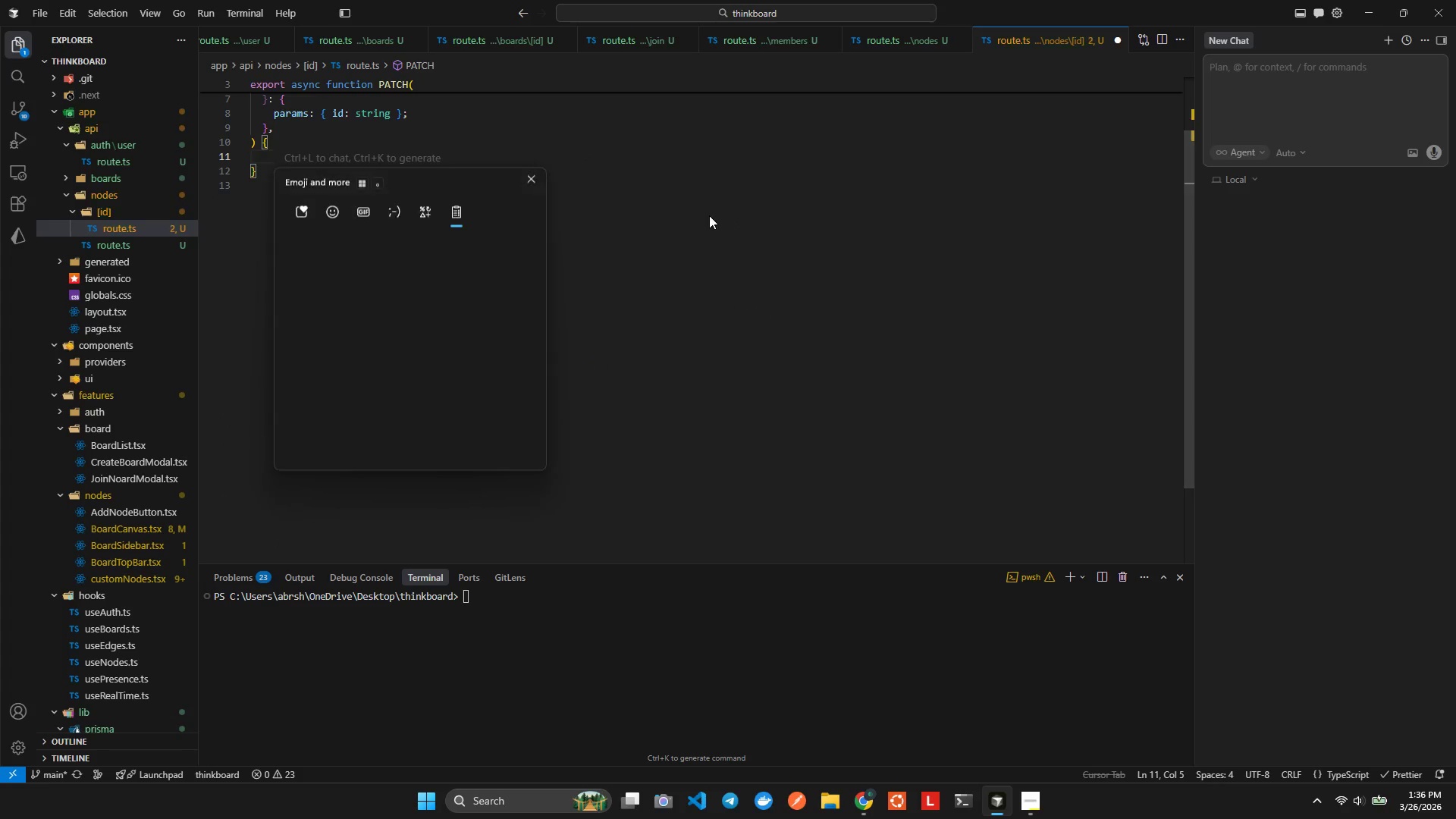 
key(ArrowDown)
 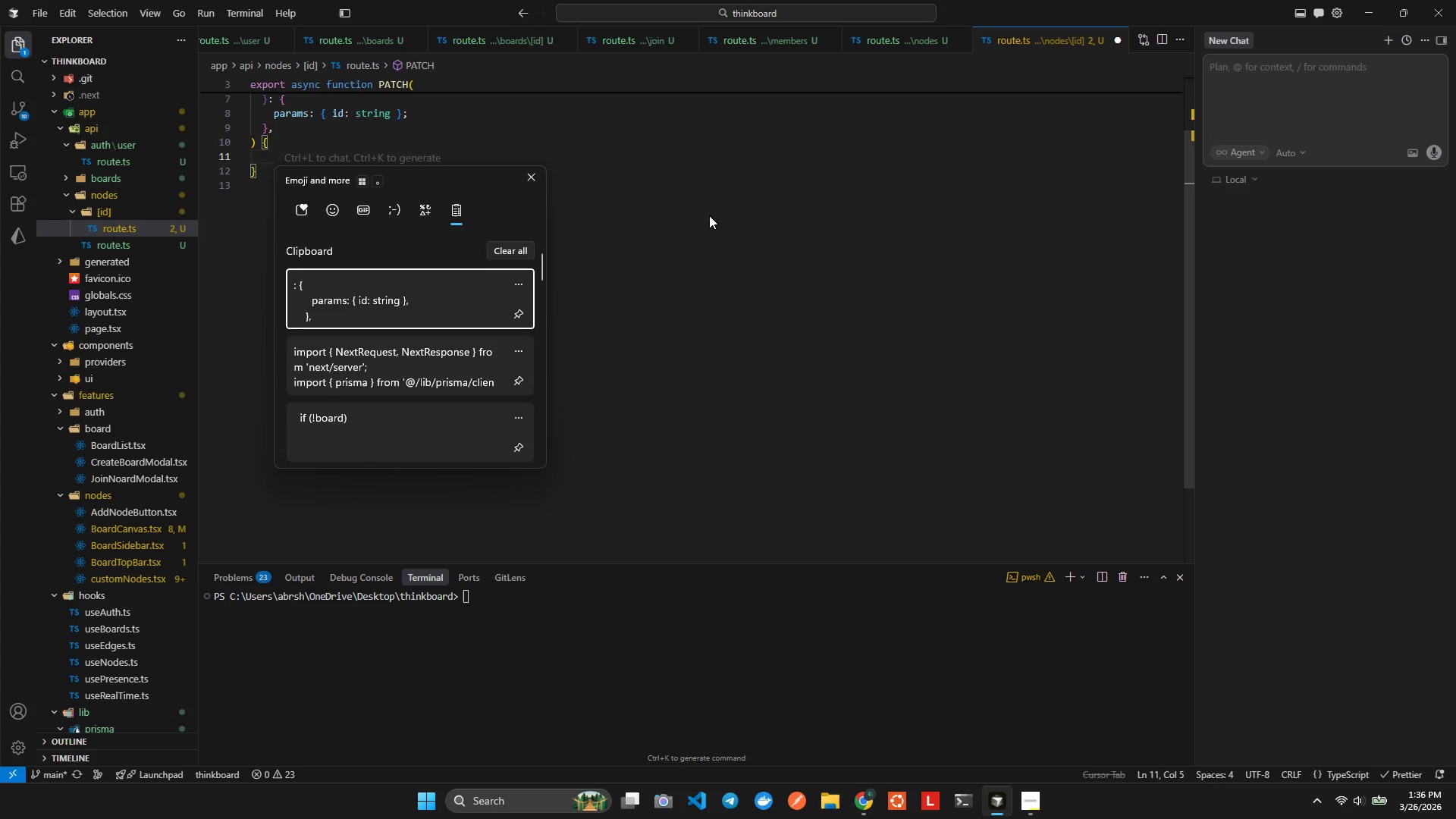 
key(ArrowDown)
 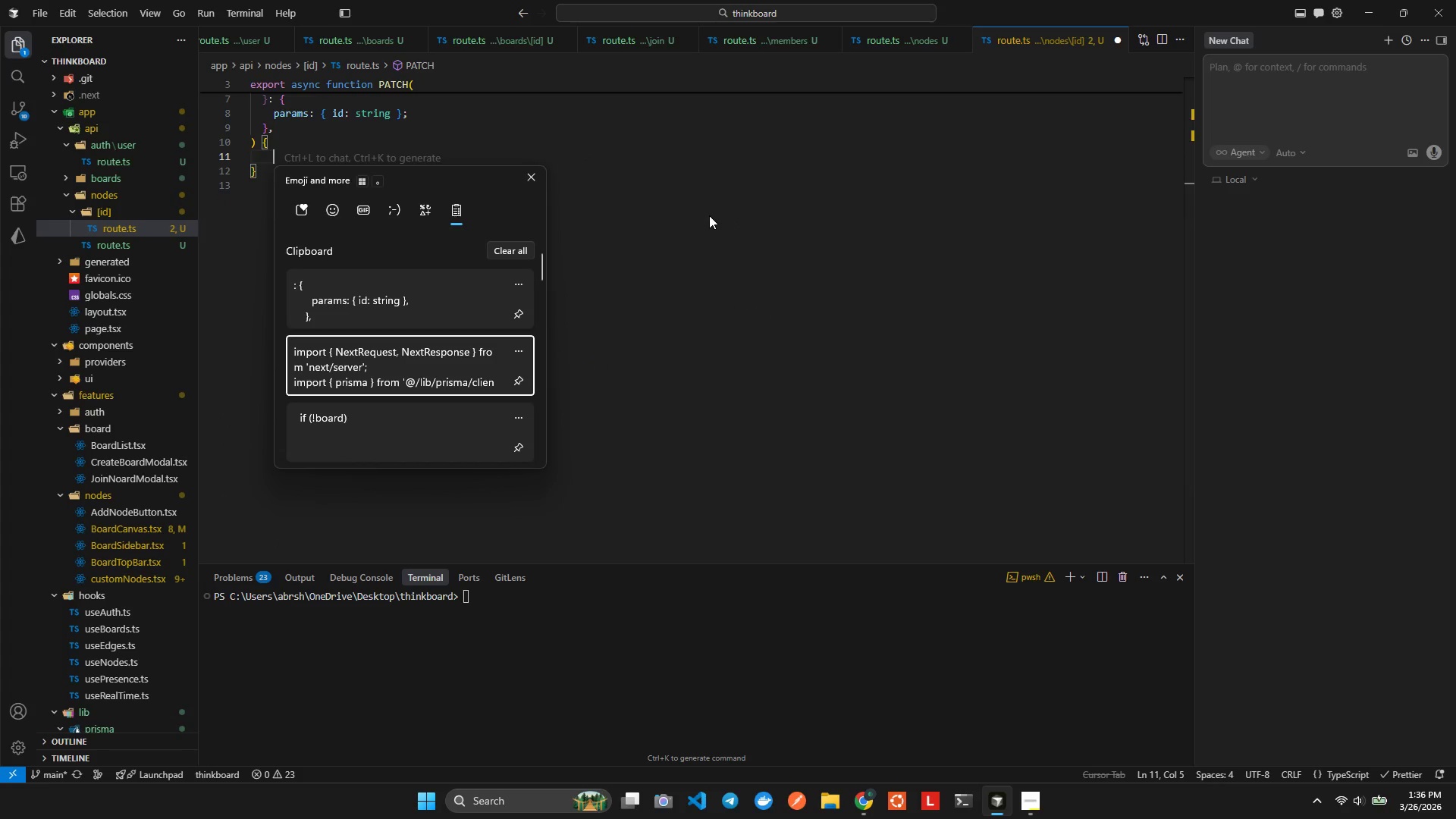 
key(ArrowDown)
 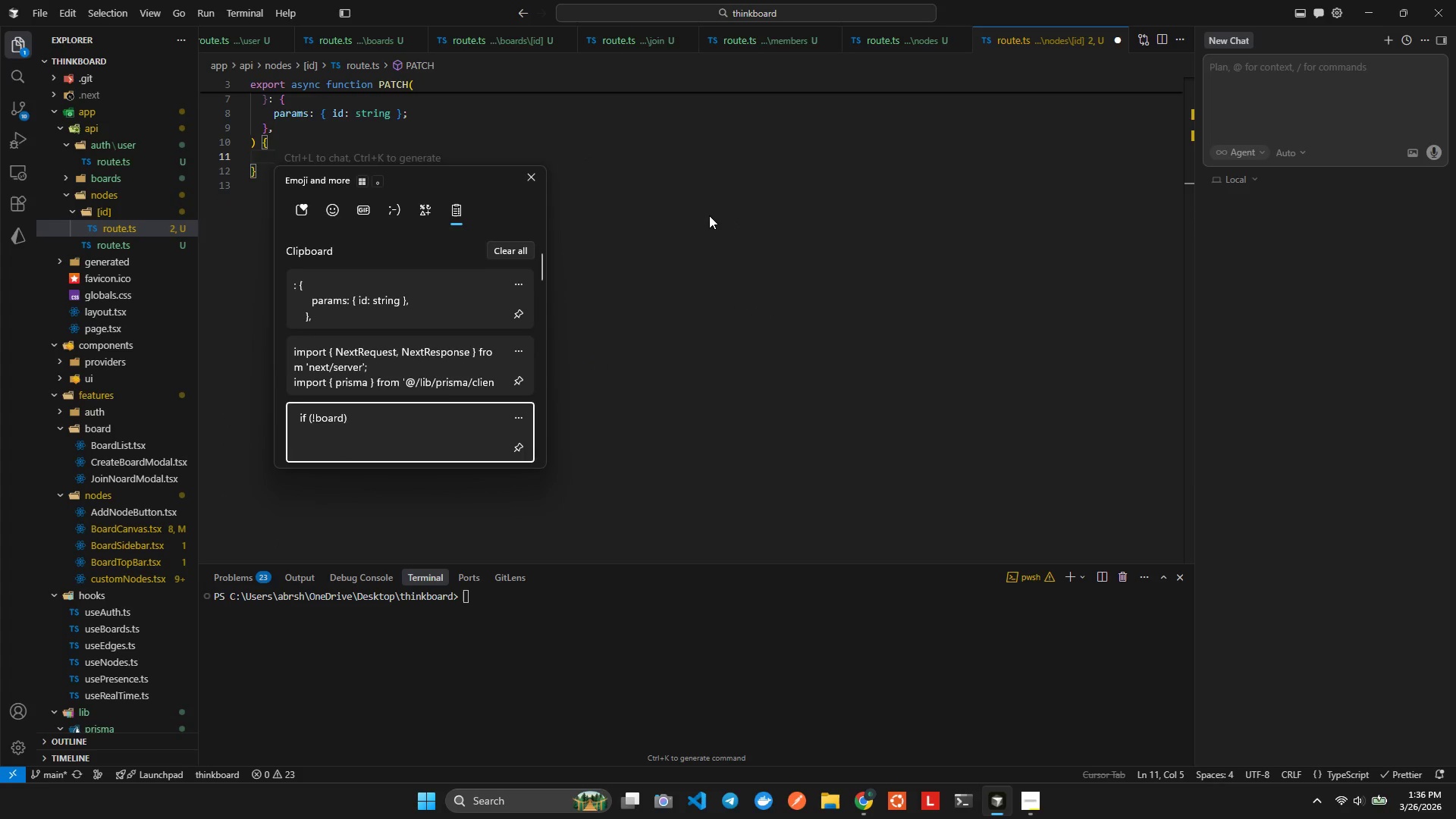 
key(ArrowDown)
 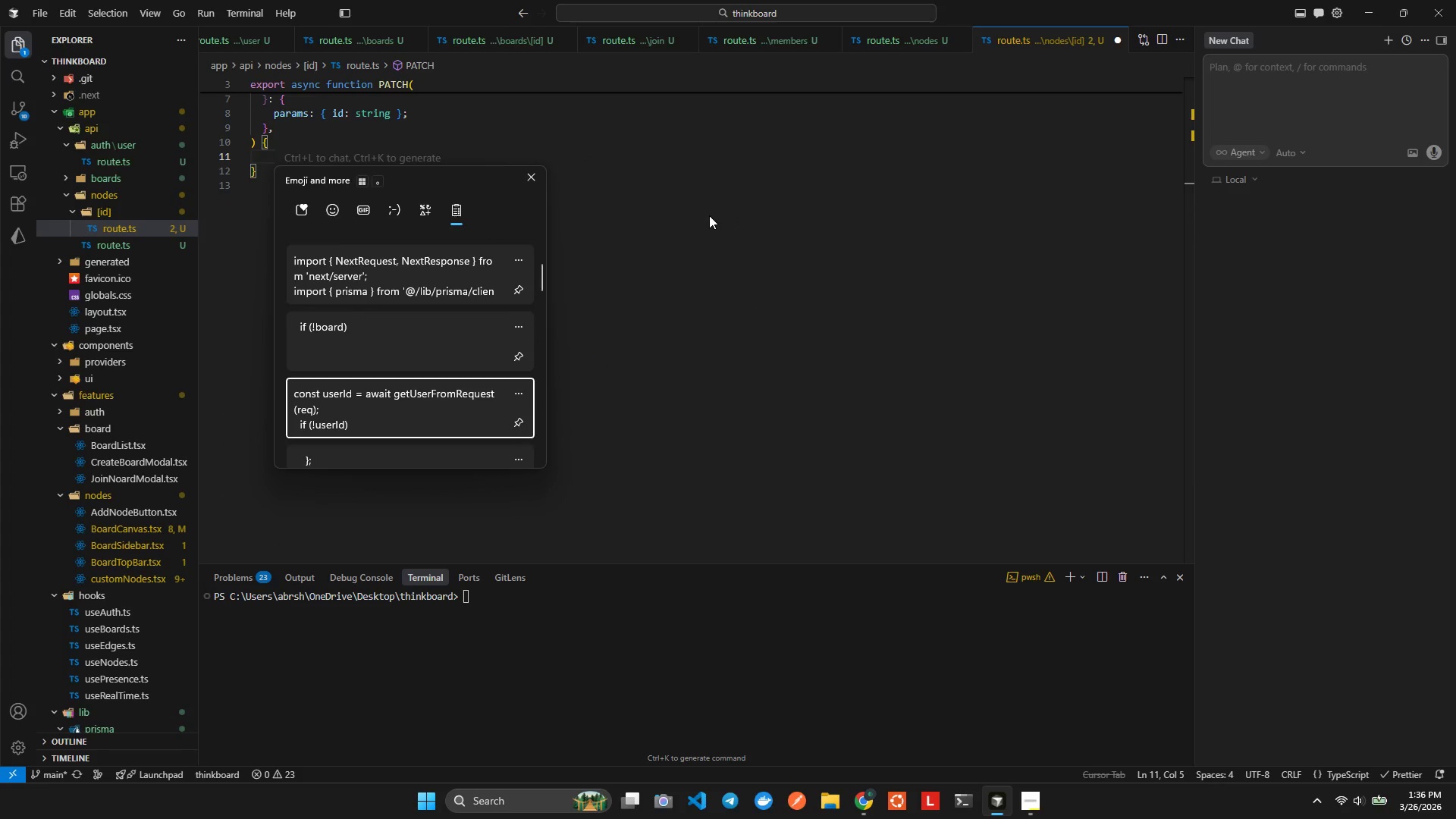 
key(Enter)
 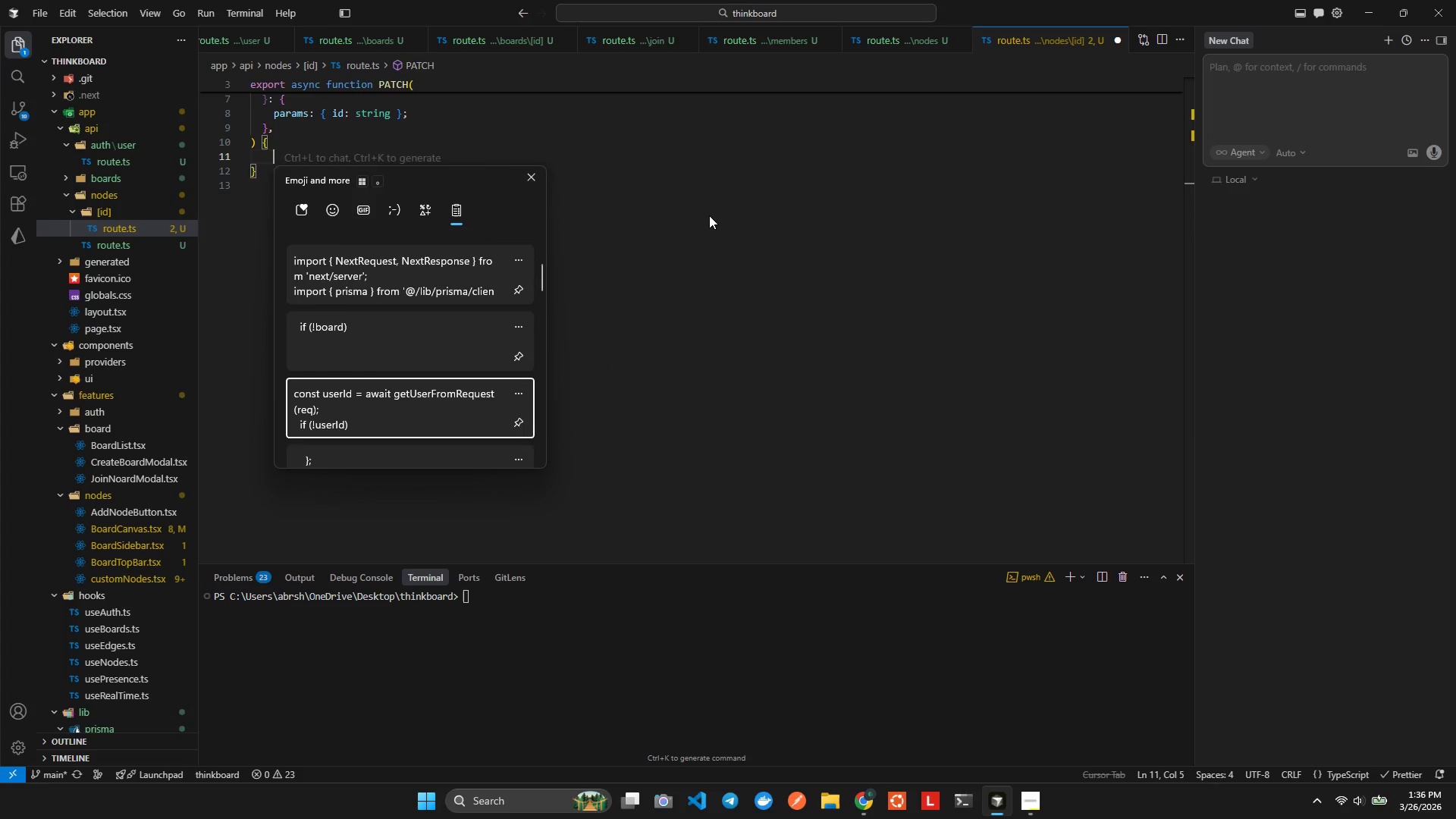 
key(Control+ControlLeft)
 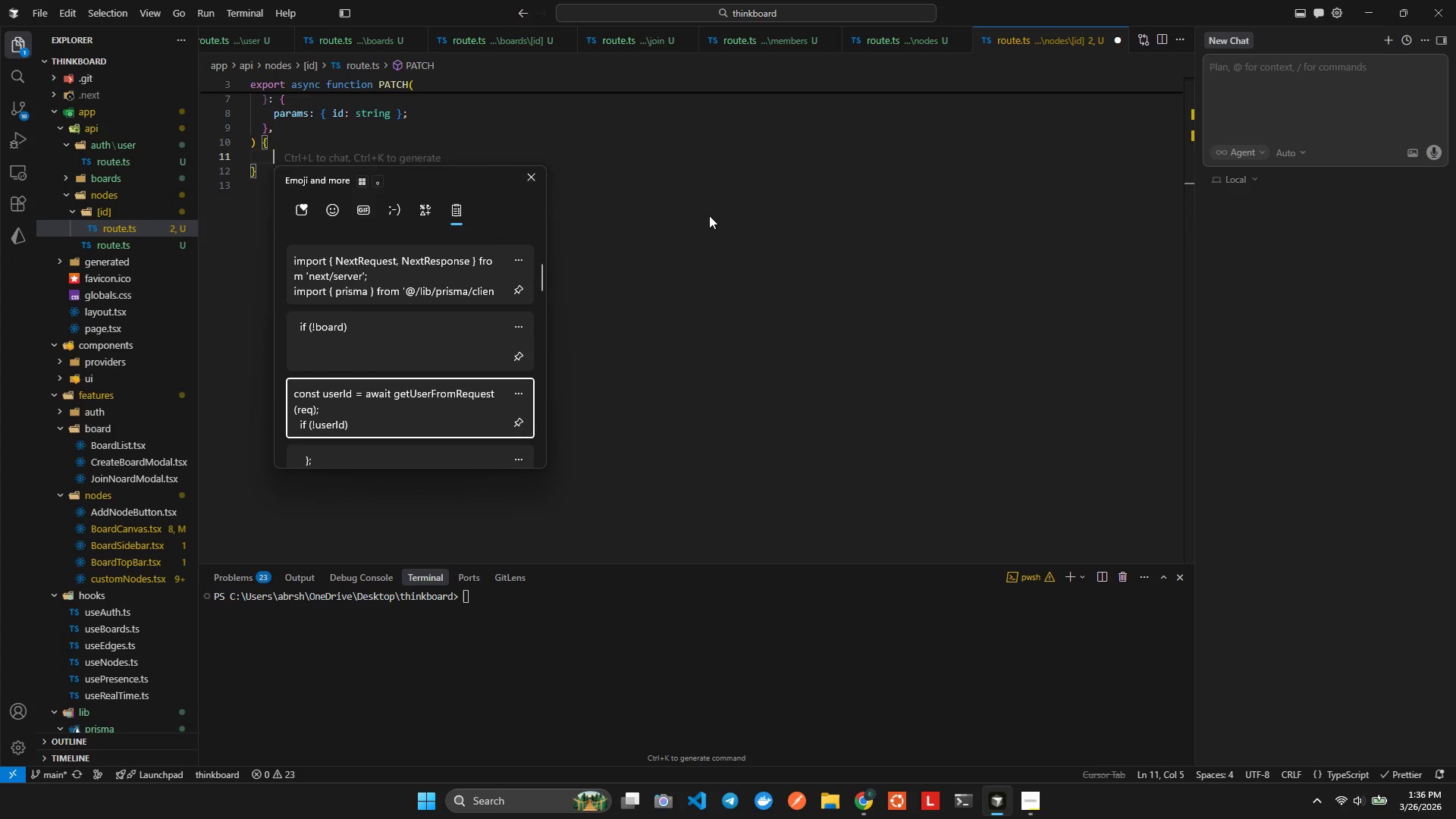 
key(Control+V)
 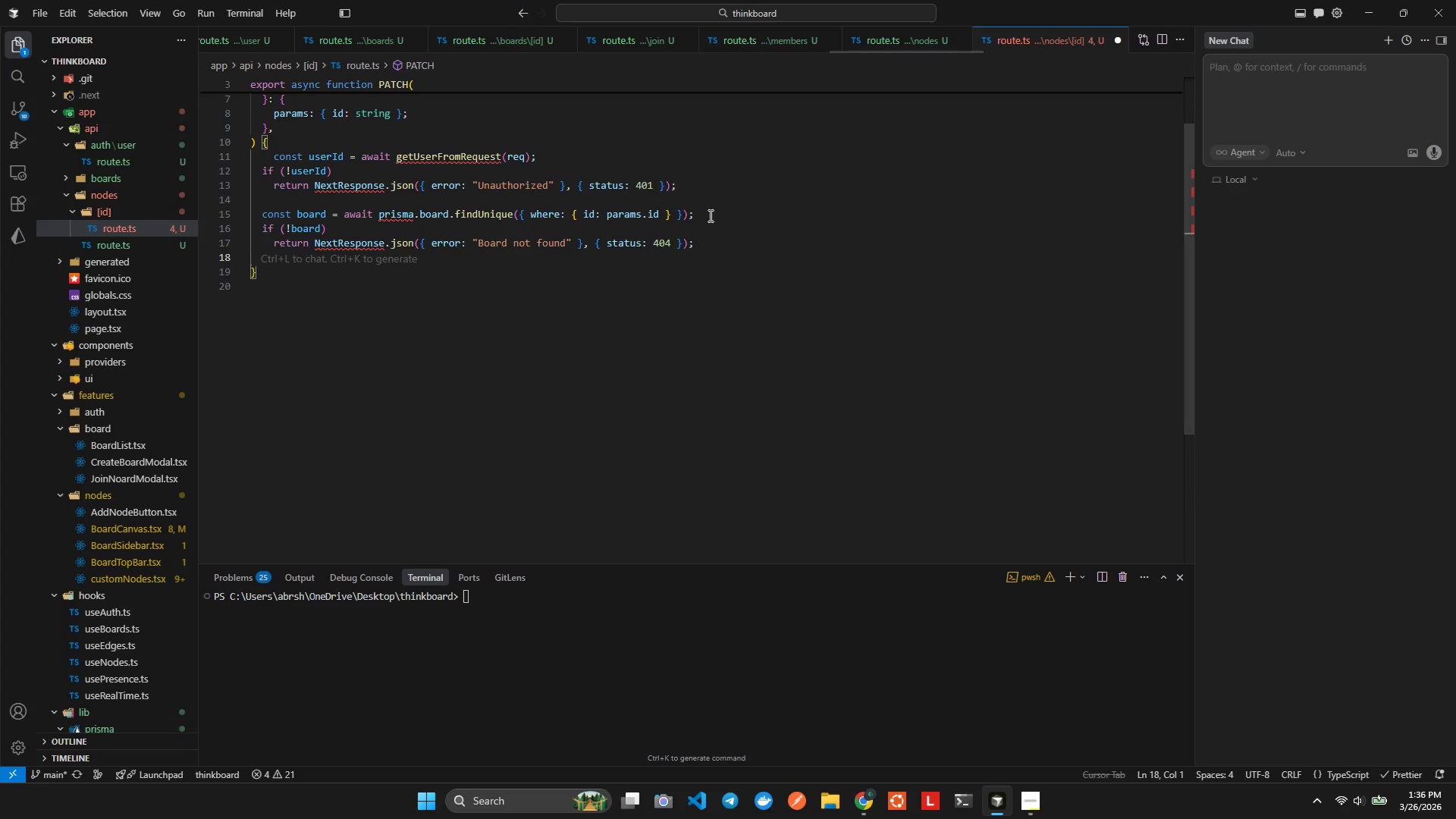 
key(Shift+ArrowUp)
 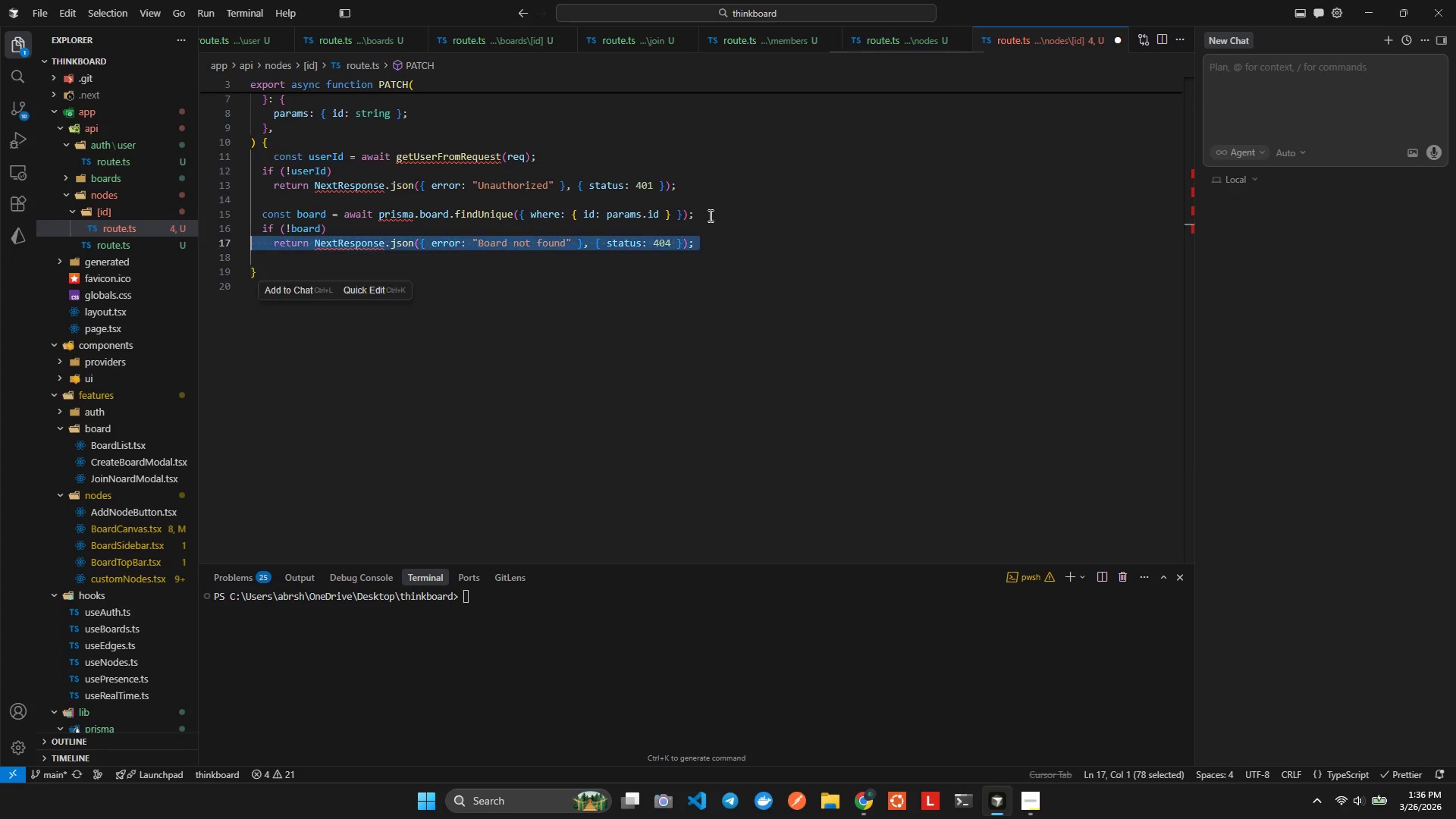 
key(Shift+ArrowUp)
 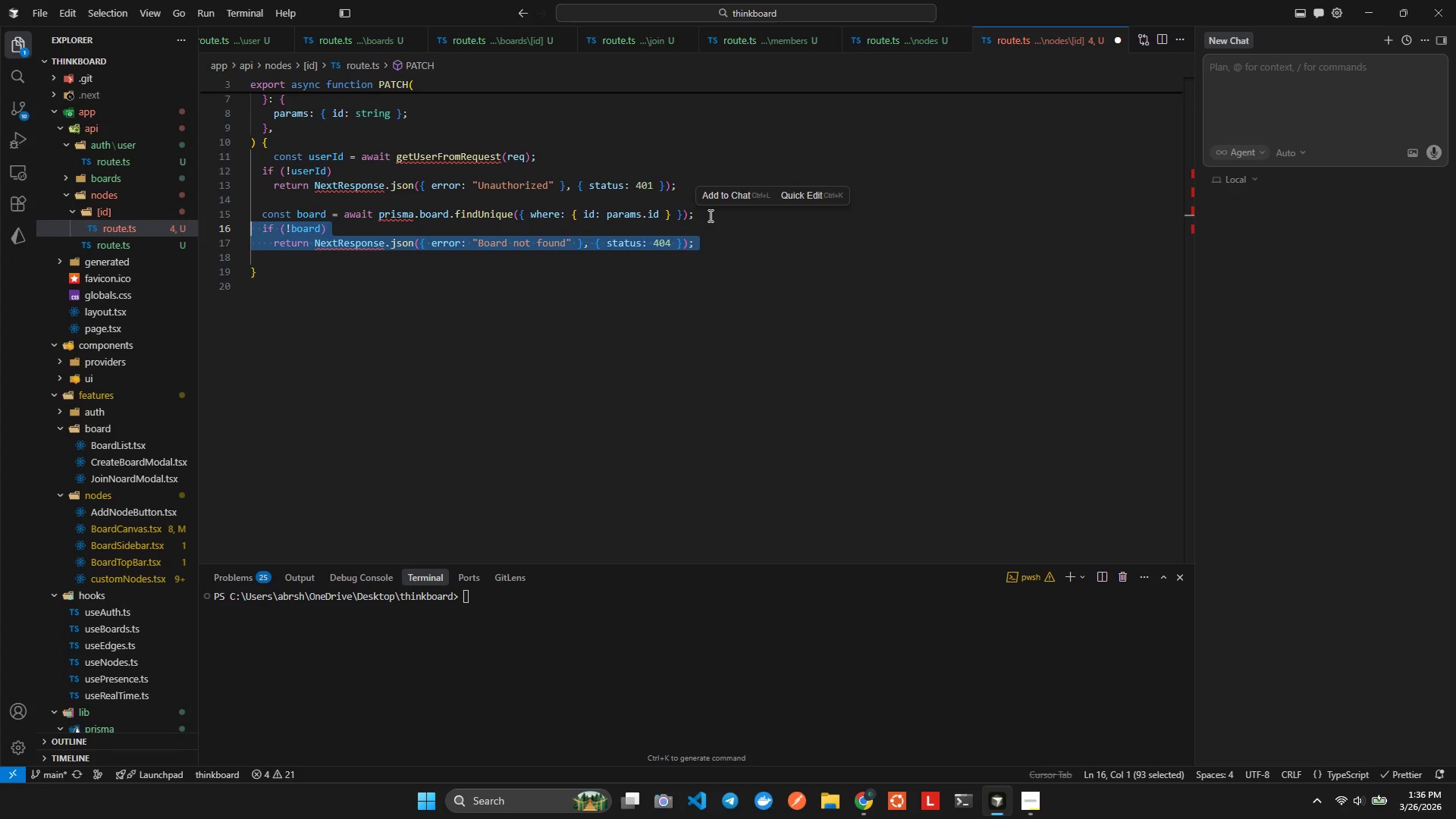 
key(Shift+ArrowUp)
 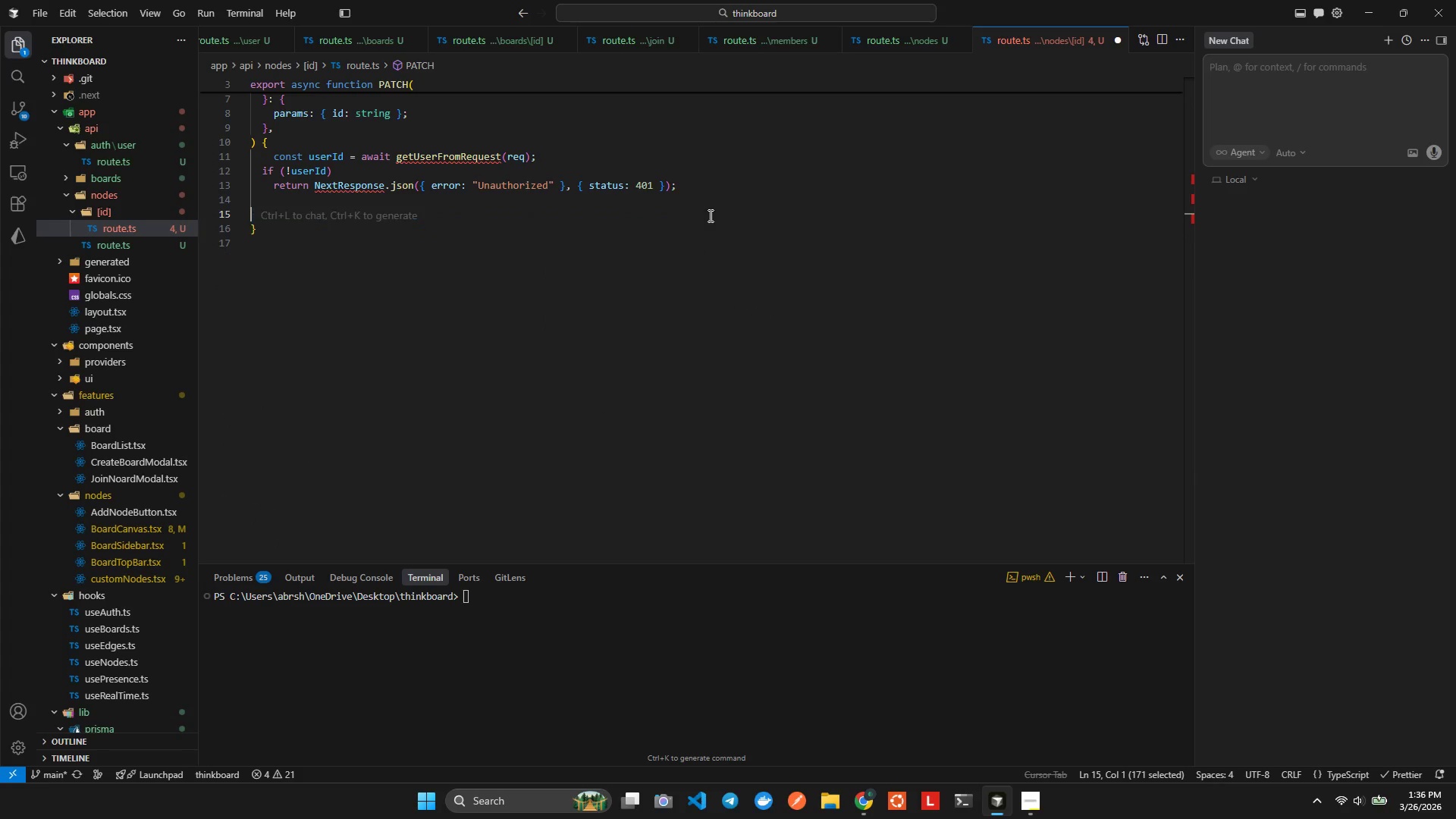 
key(Backspace)
 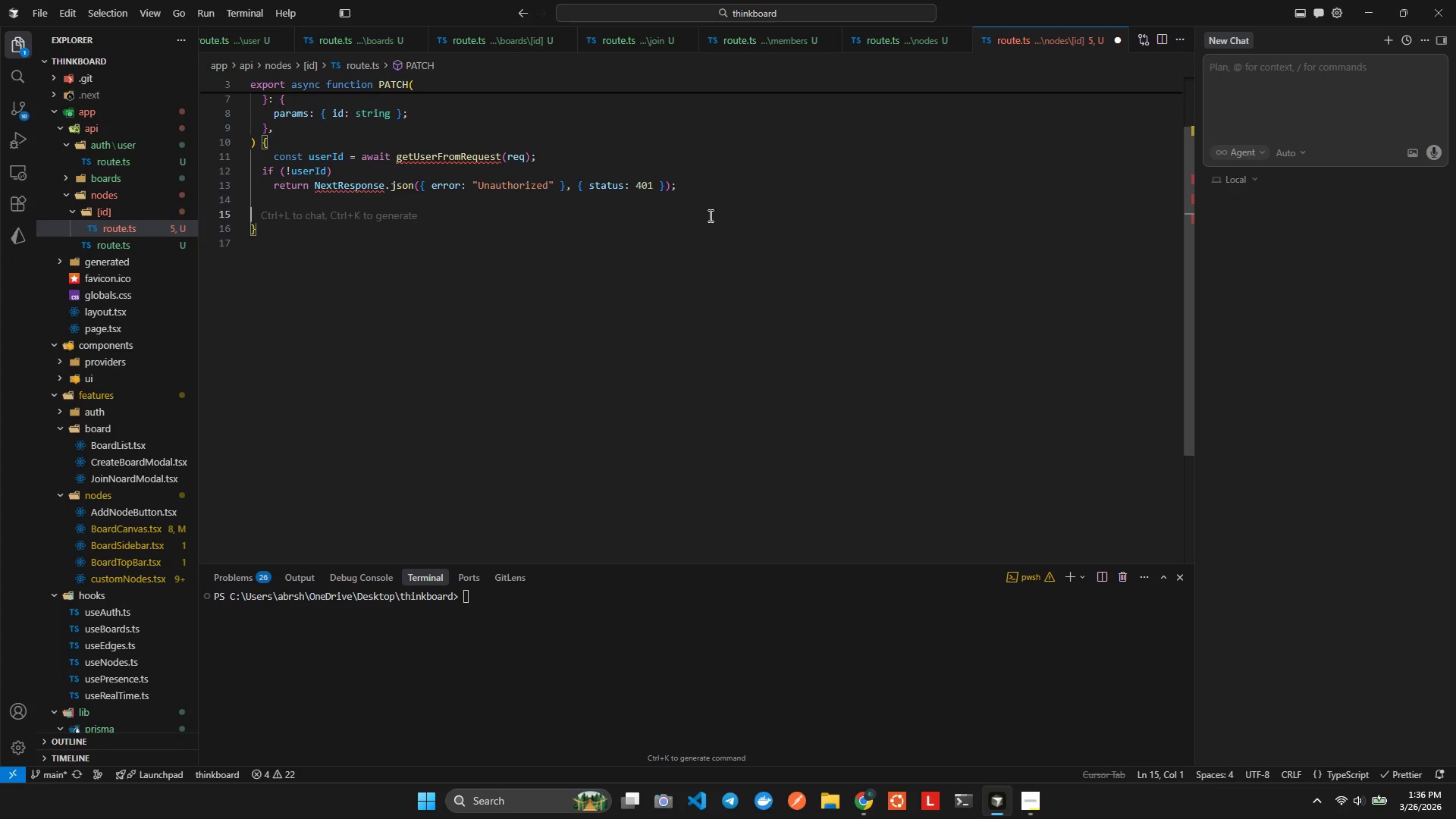 
key(Alt+AltLeft)
 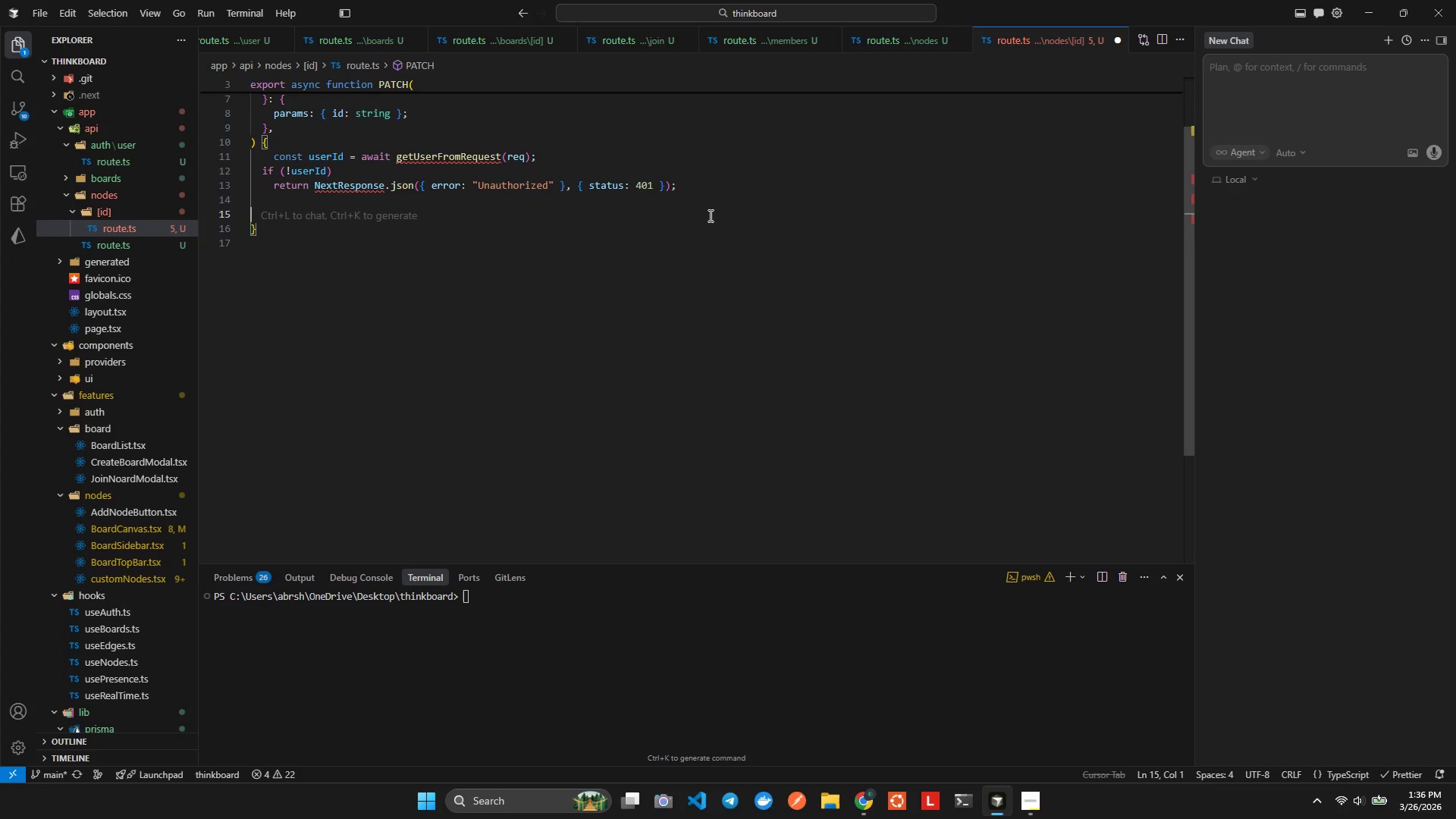 
key(Alt+Shift+ShiftLeft)
 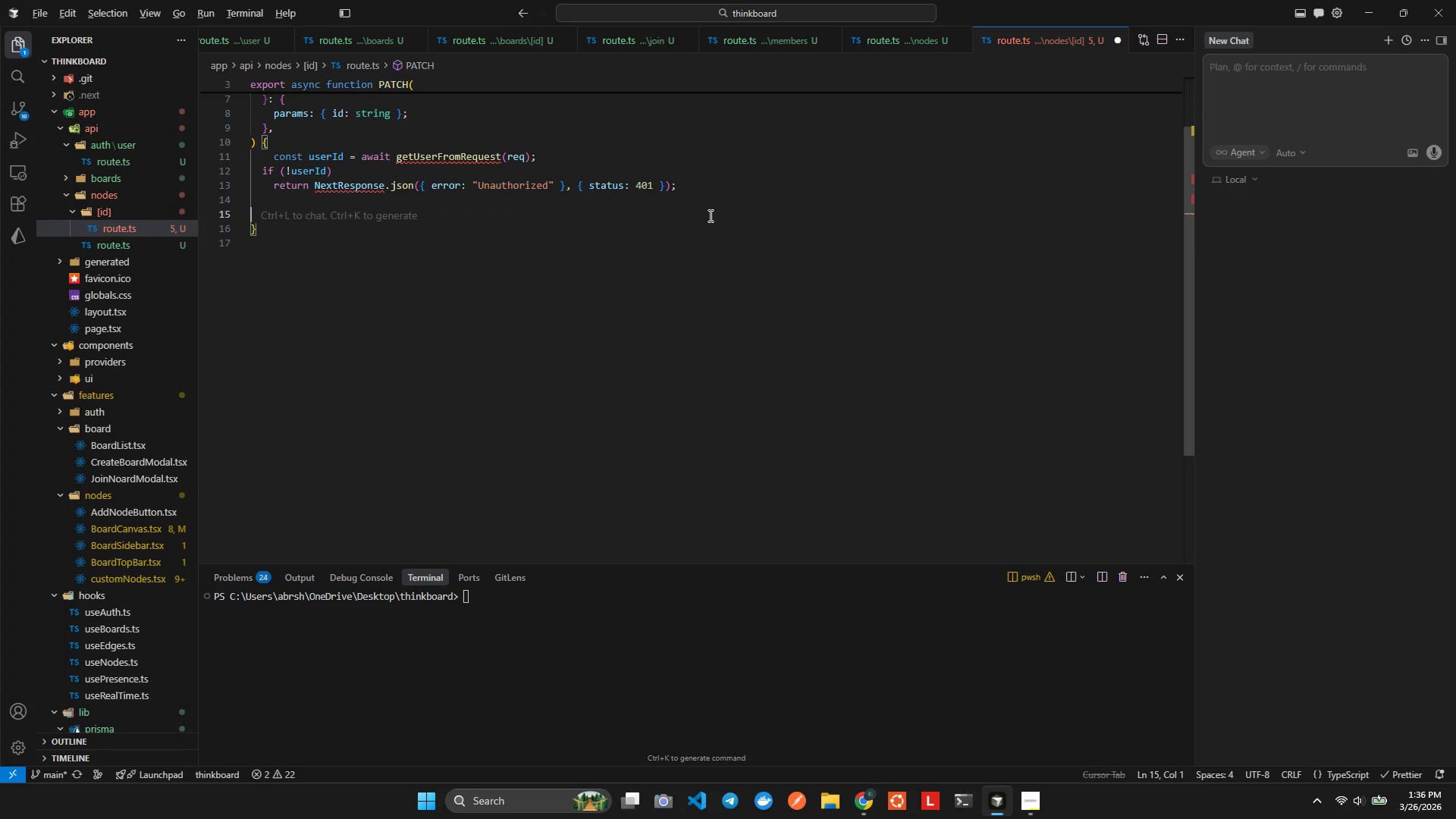 
key(Alt+Shift+F)
 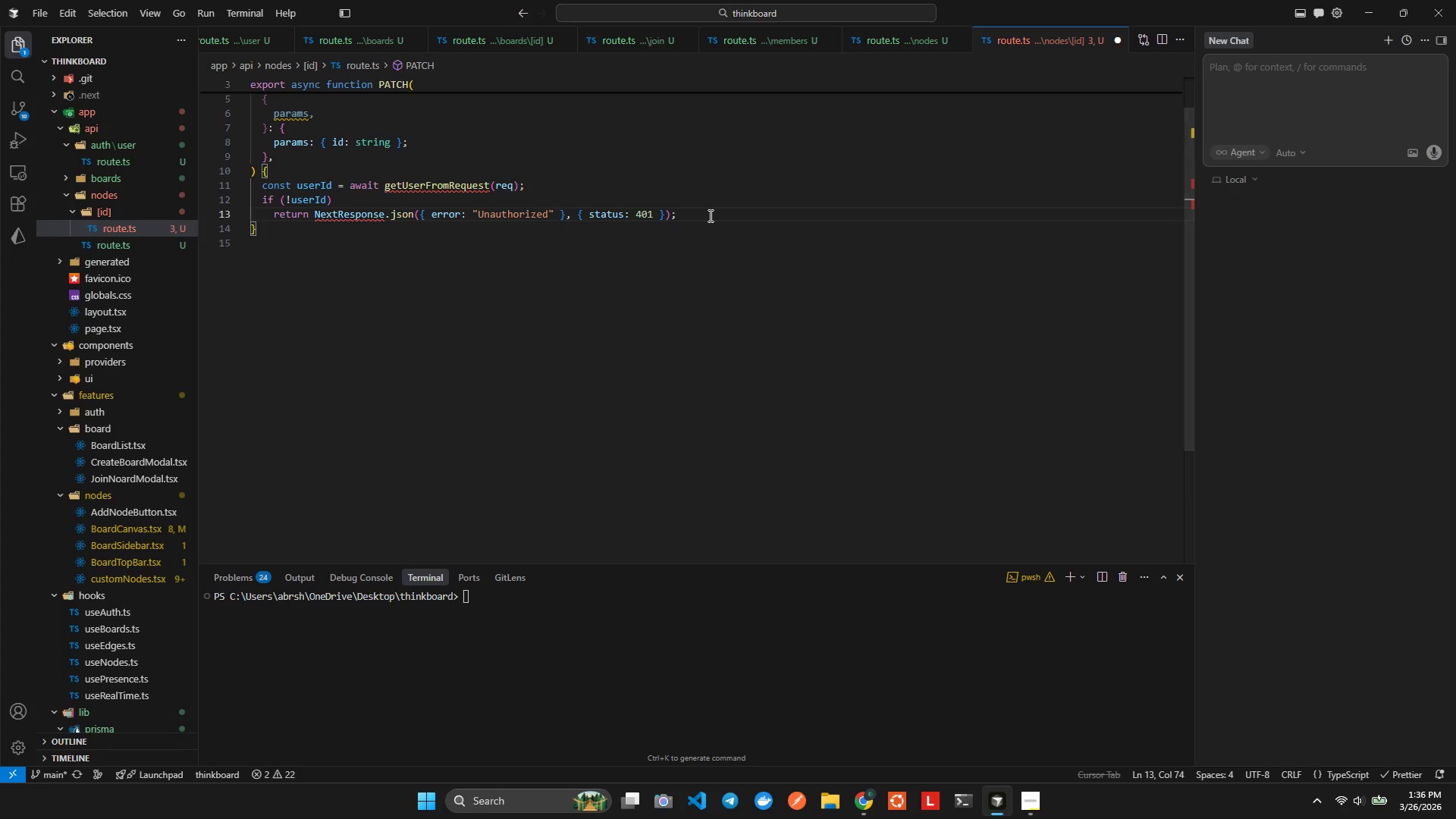 
key(ArrowDown)
 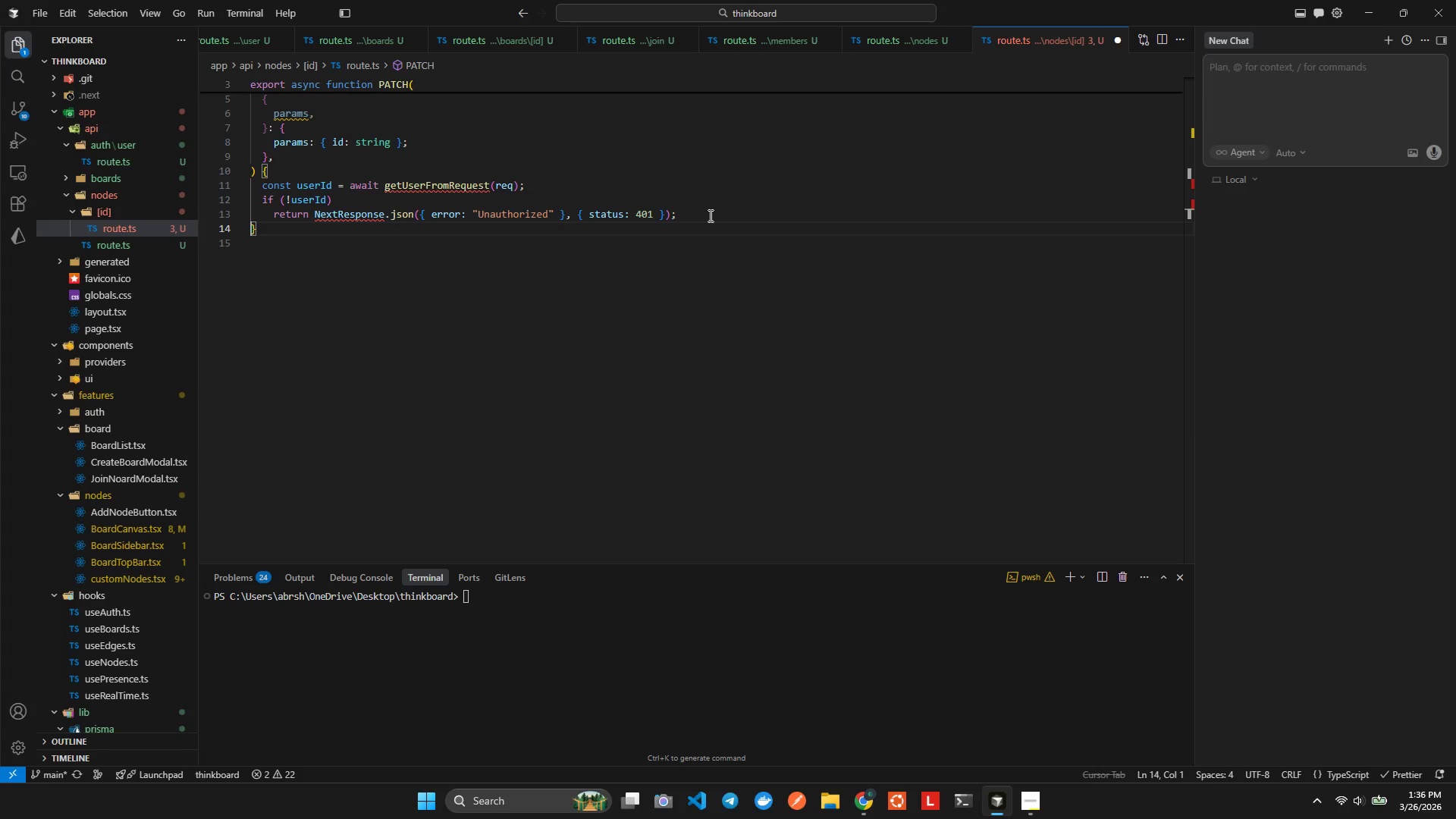 
key(ArrowUp)
 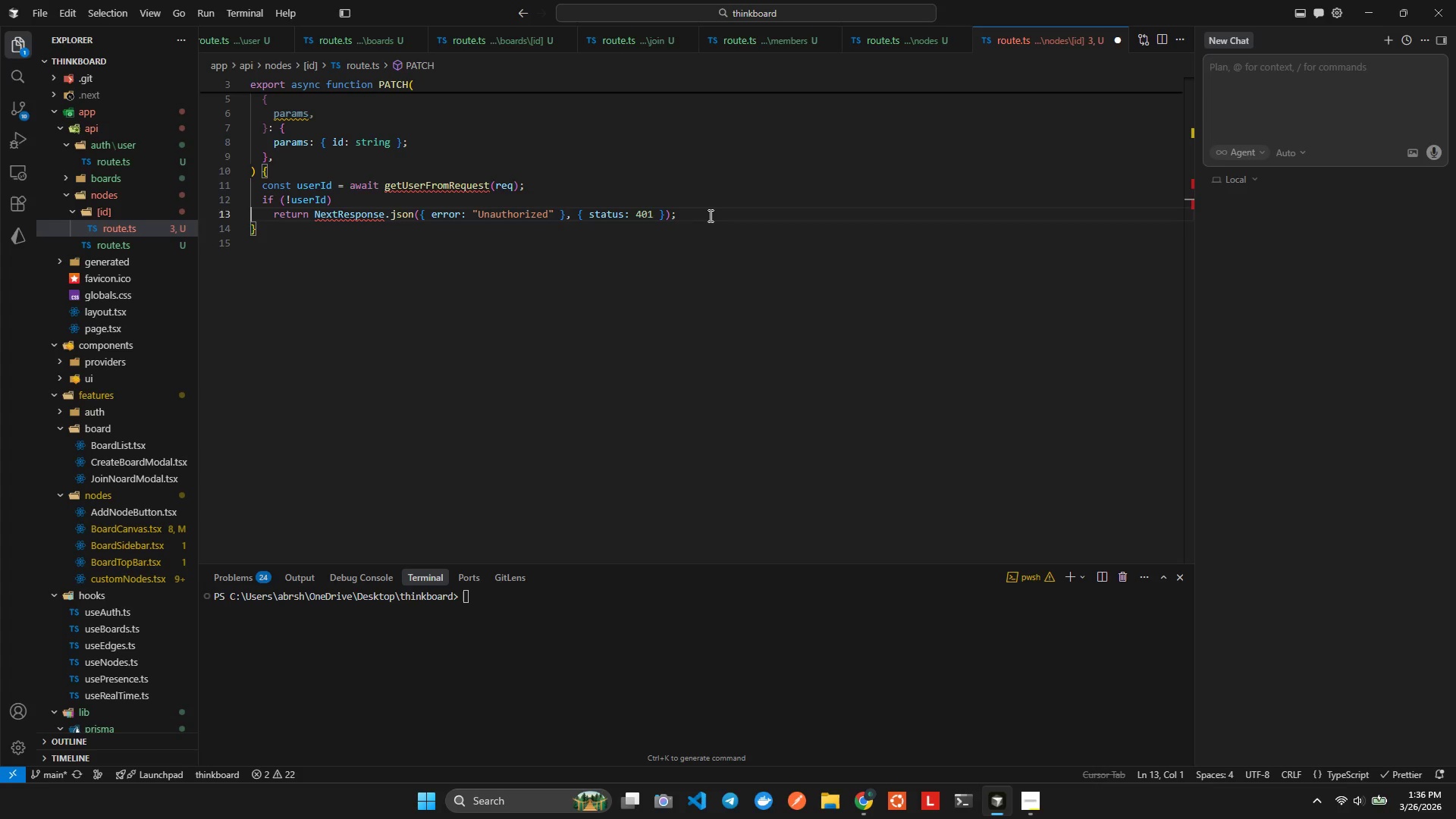 
key(ArrowUp)
 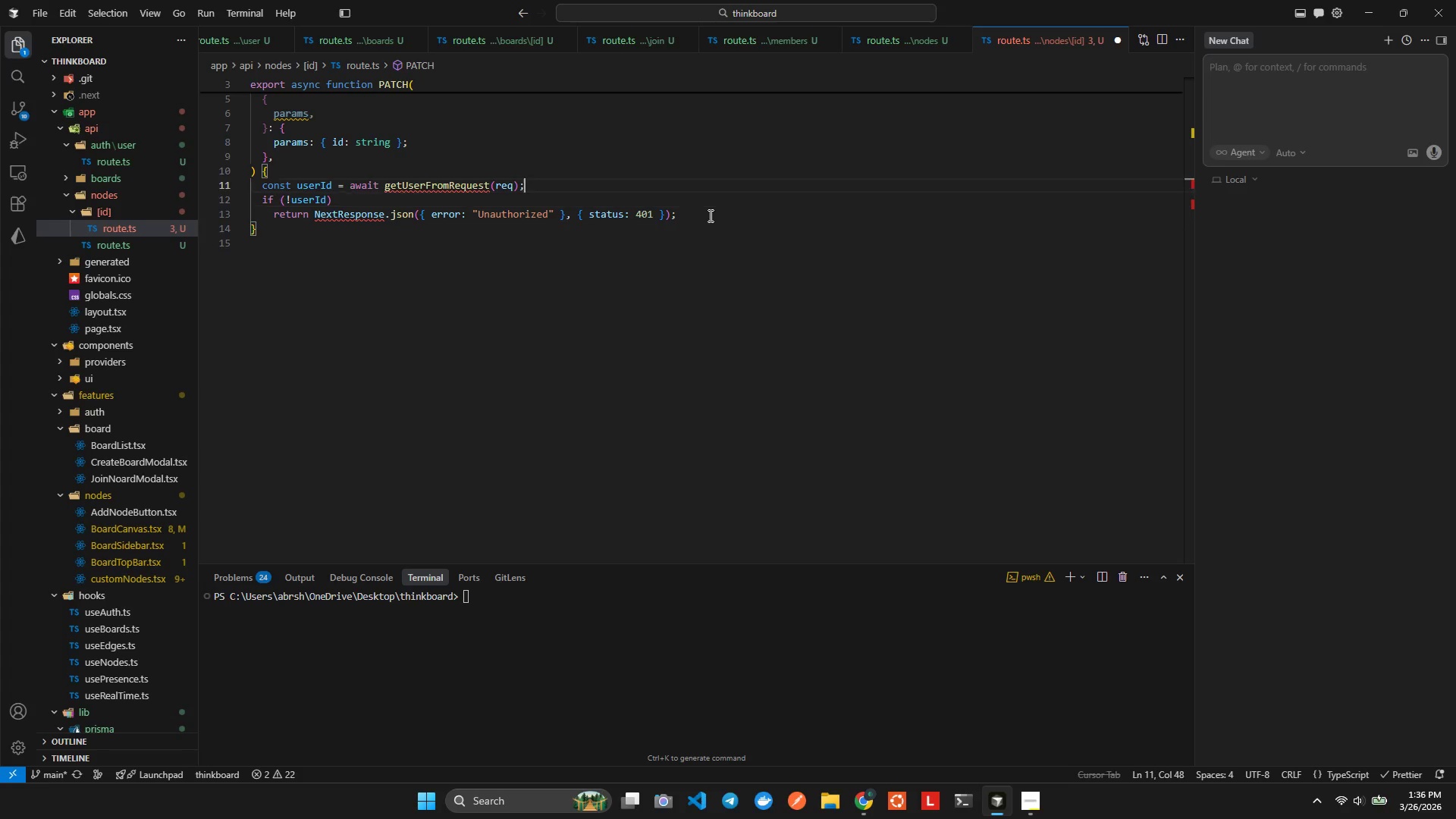 
key(ArrowLeft)
 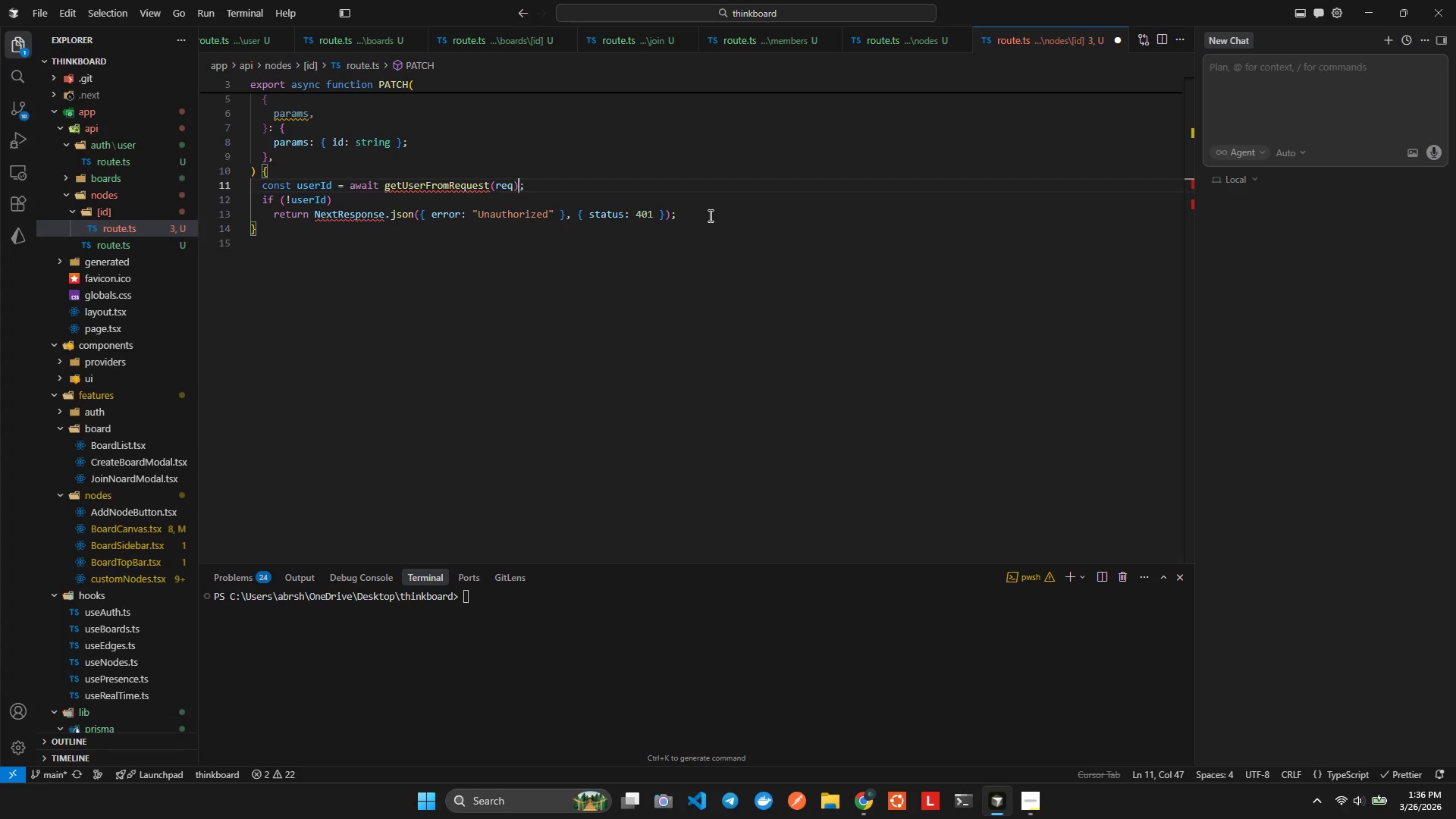 
key(ArrowLeft)
 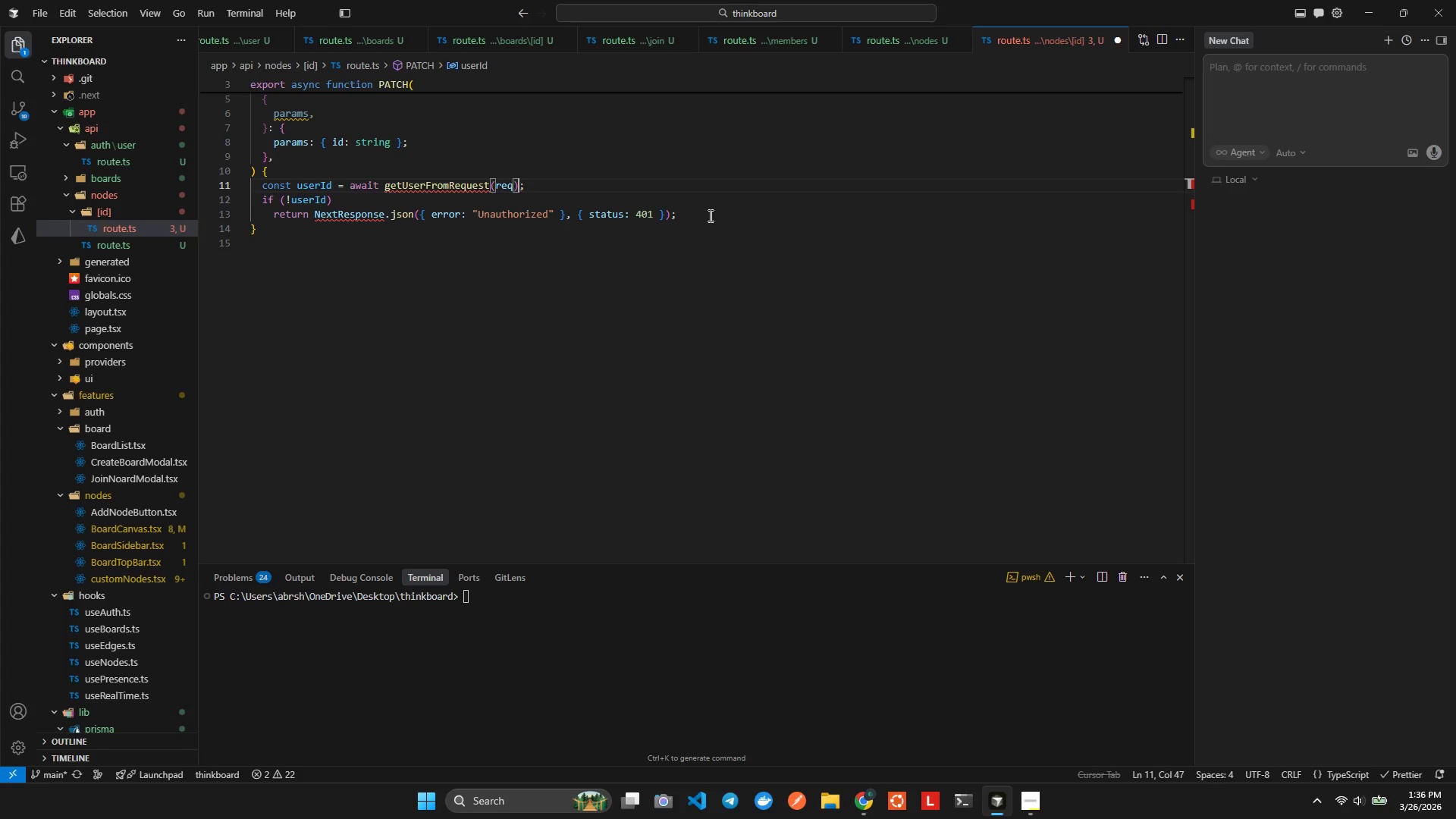 
key(ArrowLeft)
 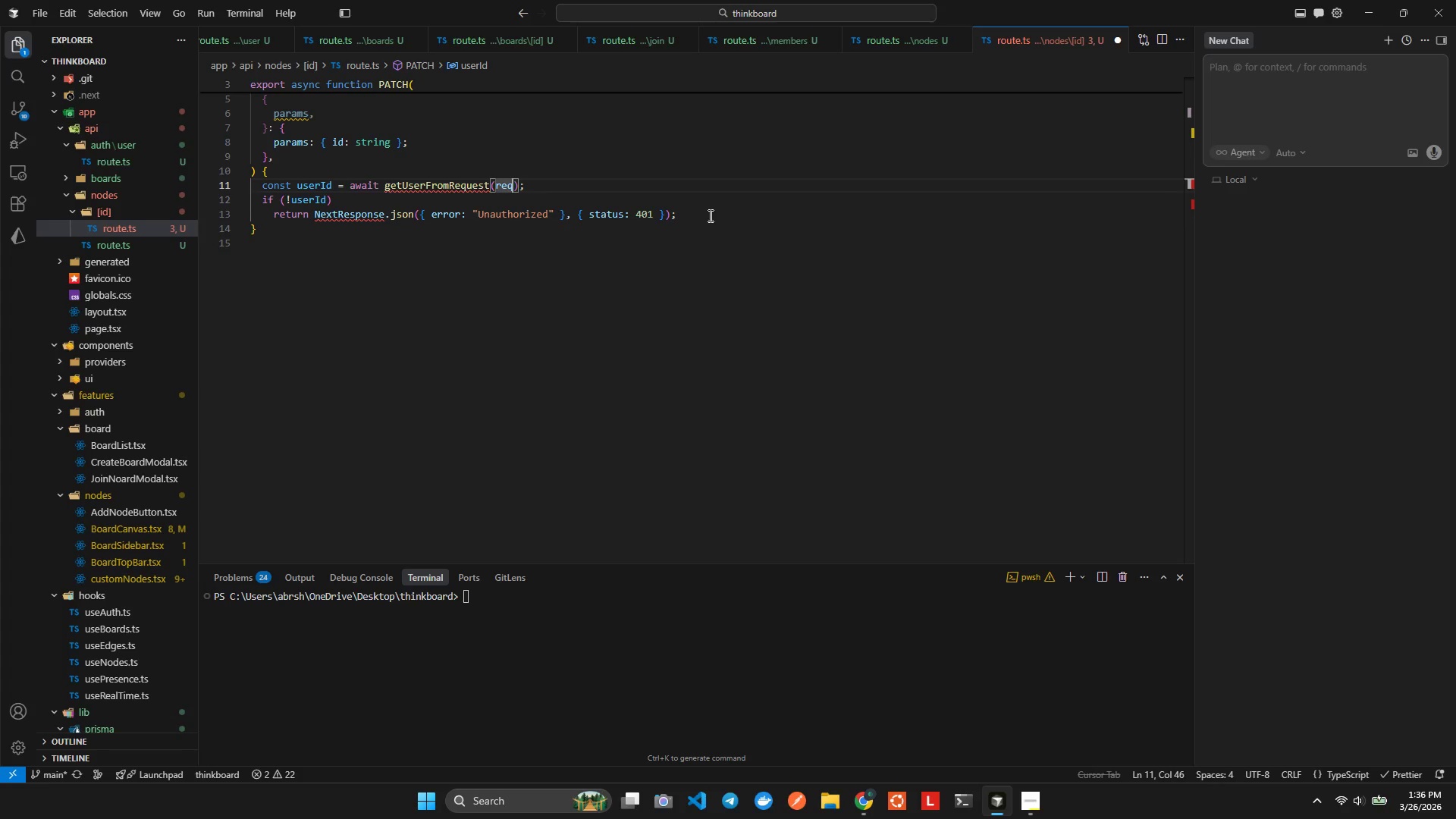 
key(ArrowLeft)
 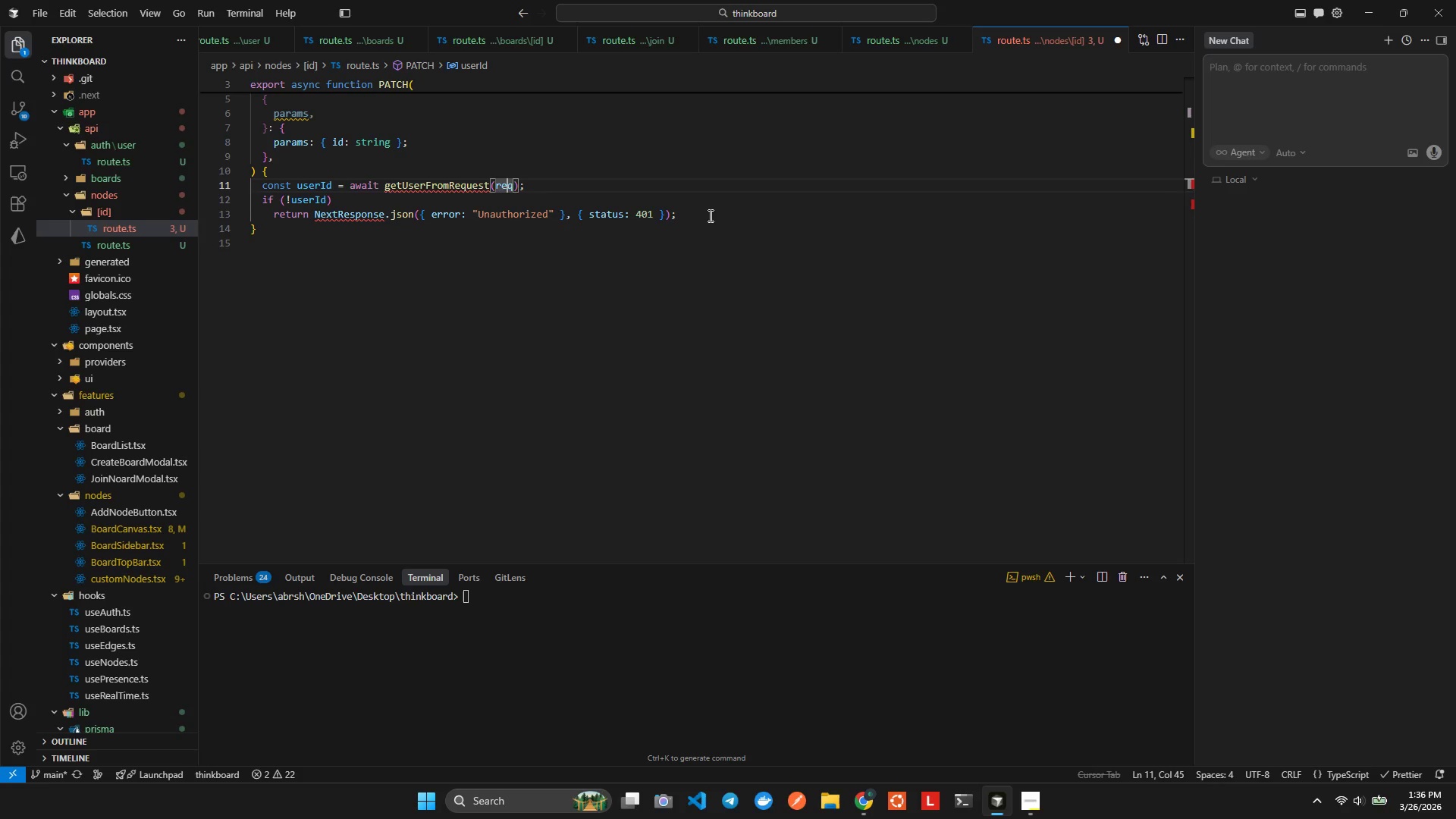 
key(ArrowLeft)
 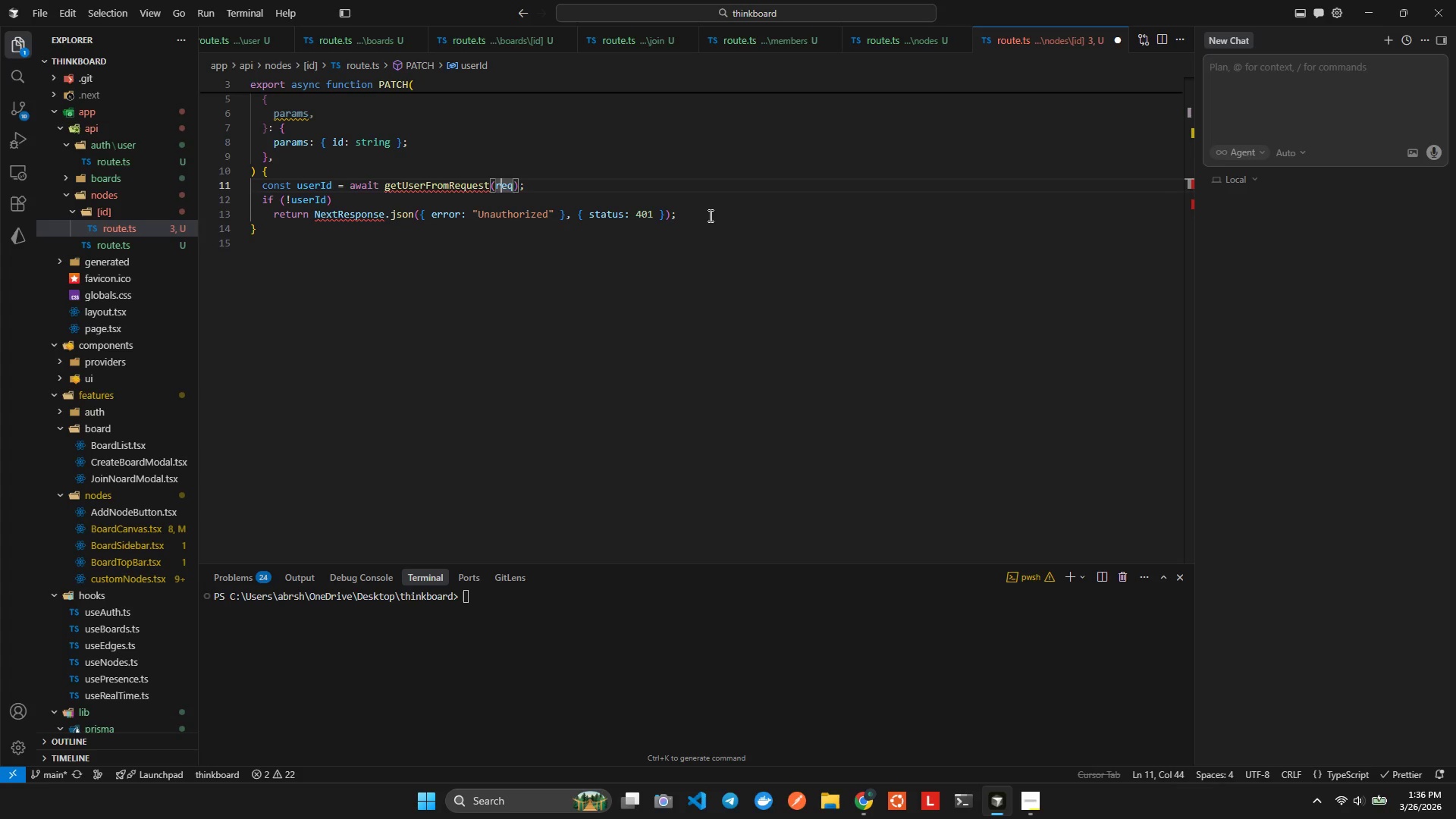 
key(ArrowLeft)
 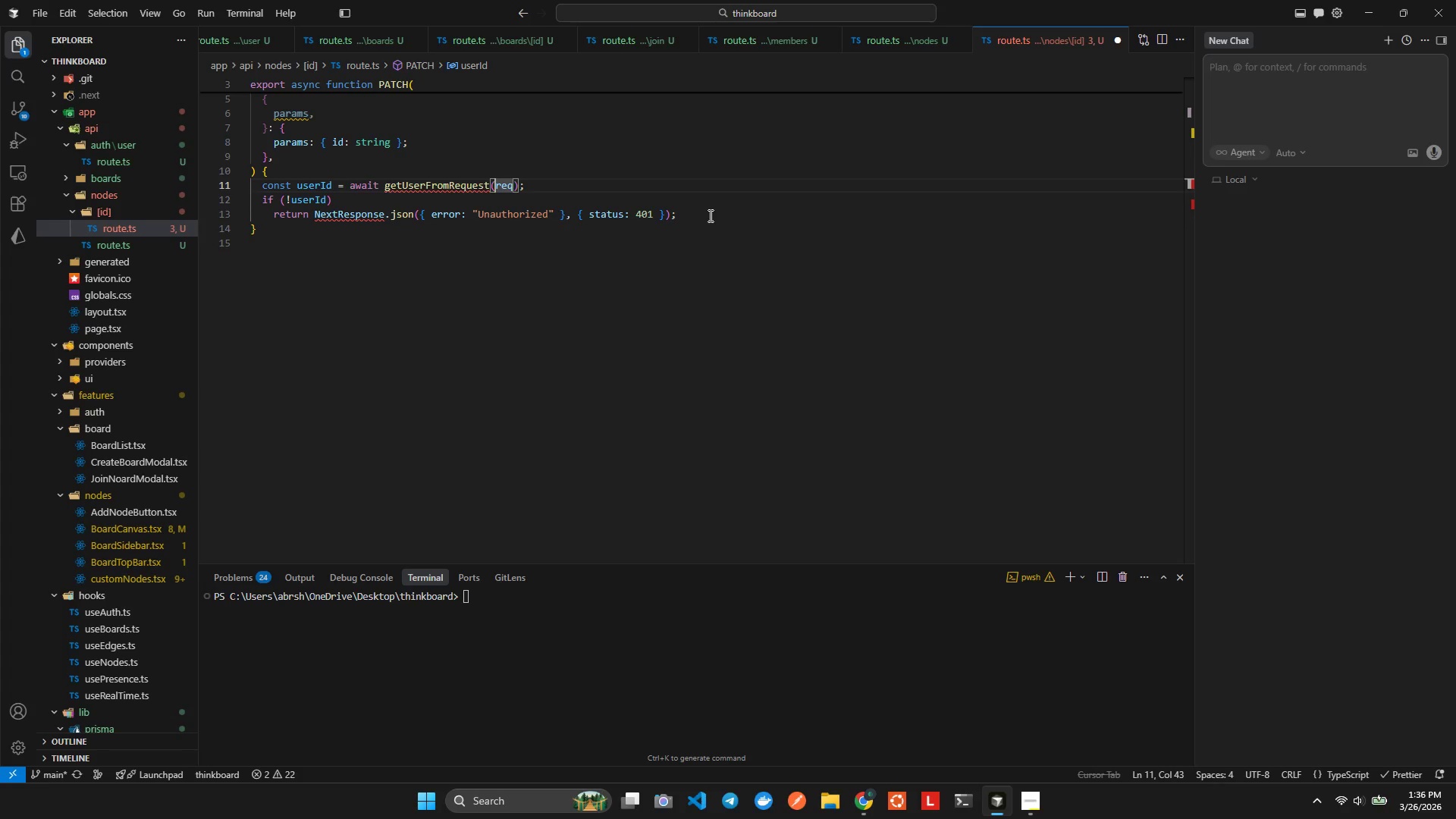 
key(ArrowLeft)
 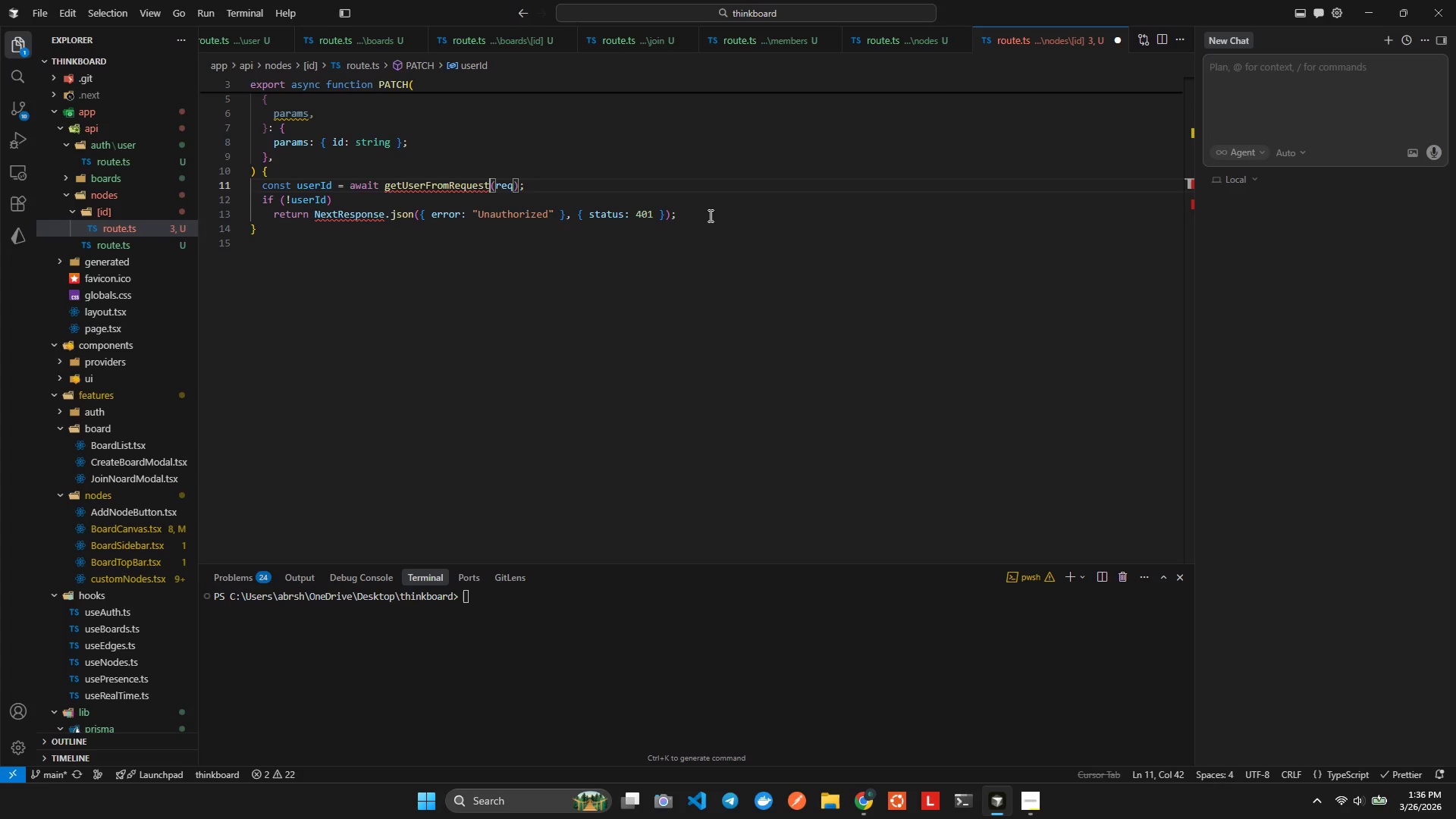 
key(Control+Space)
 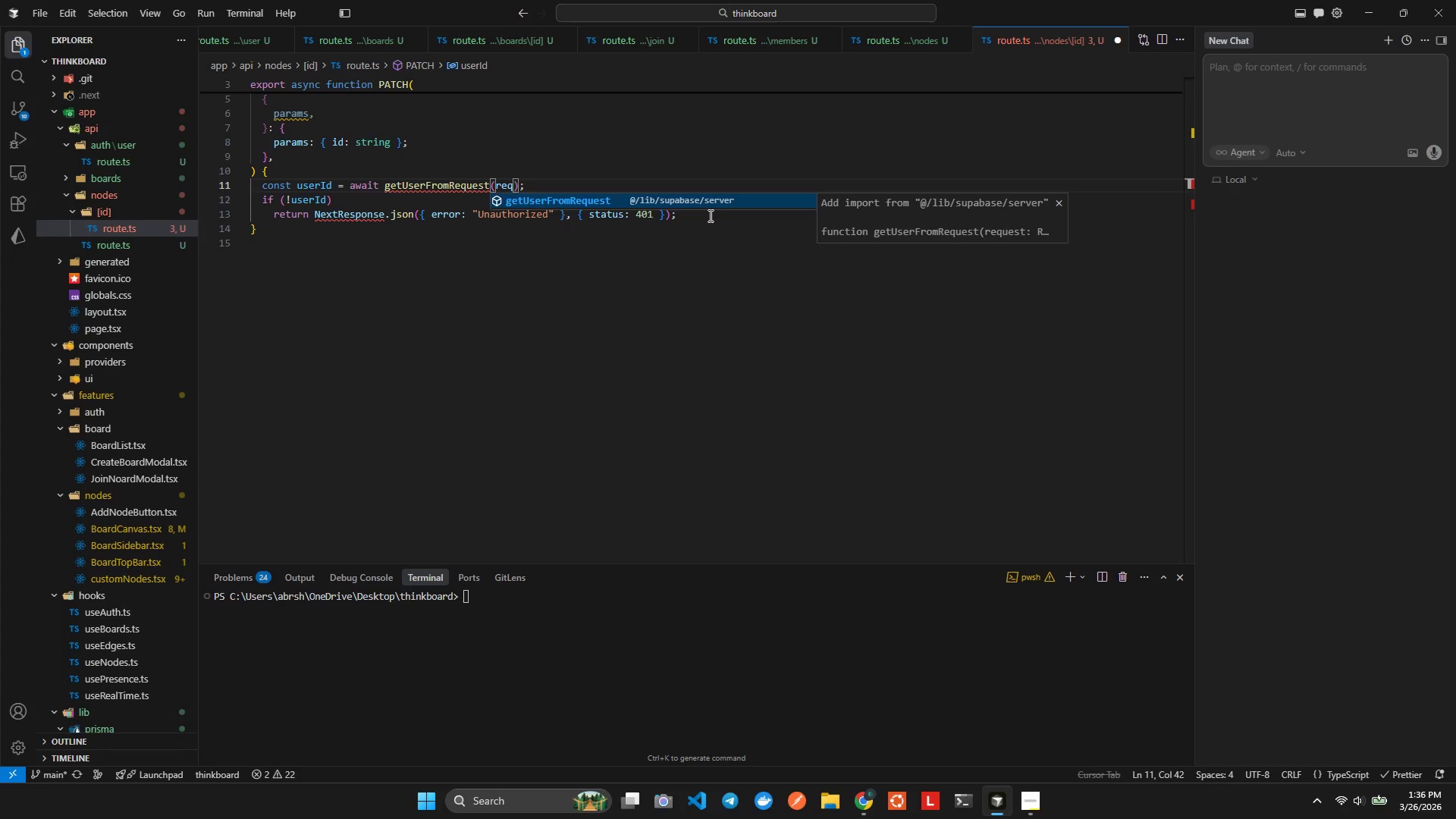 
key(Enter)
 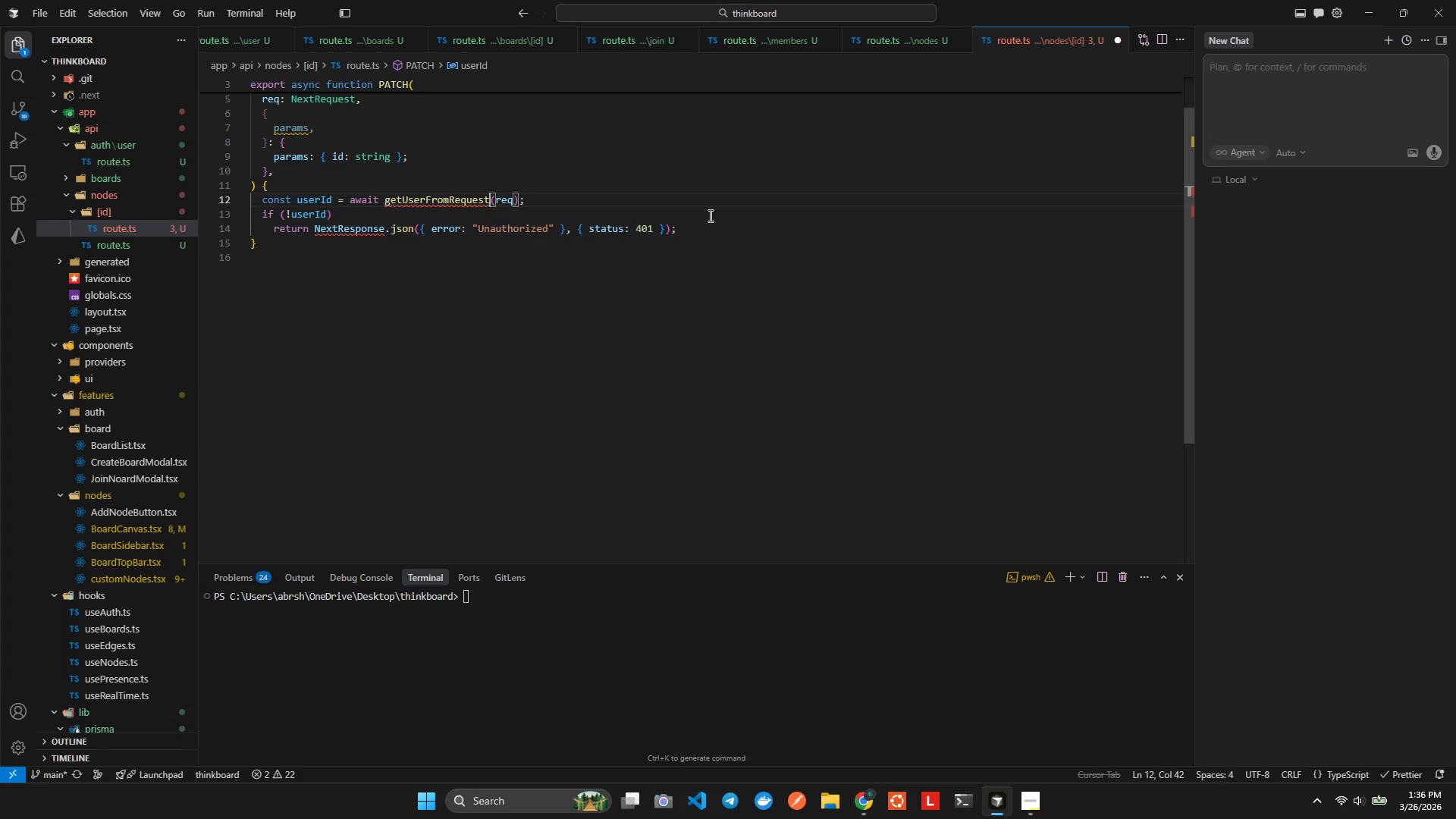 
key(ArrowDown)
 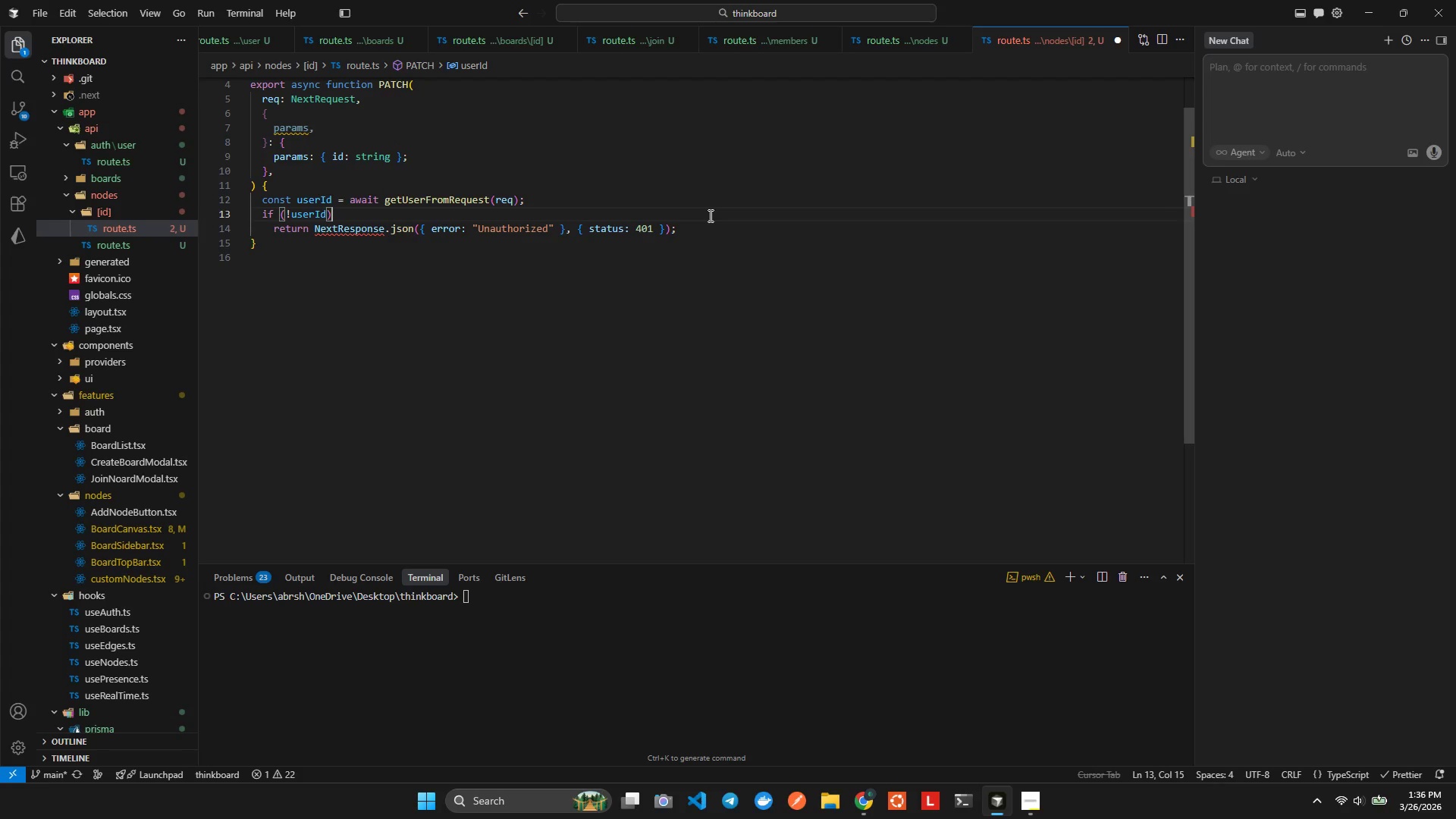 
key(ArrowLeft)
 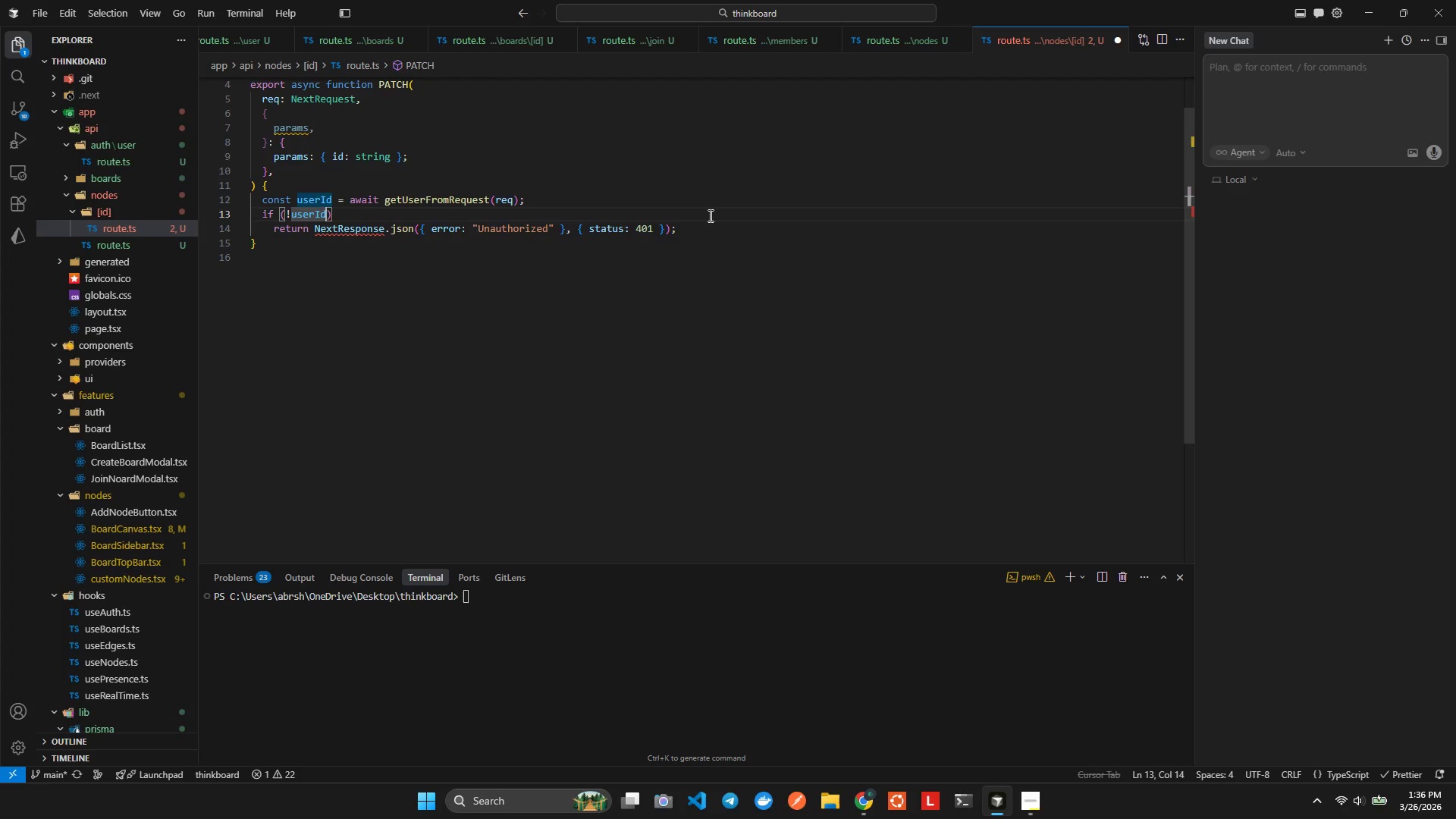 
key(ArrowDown)
 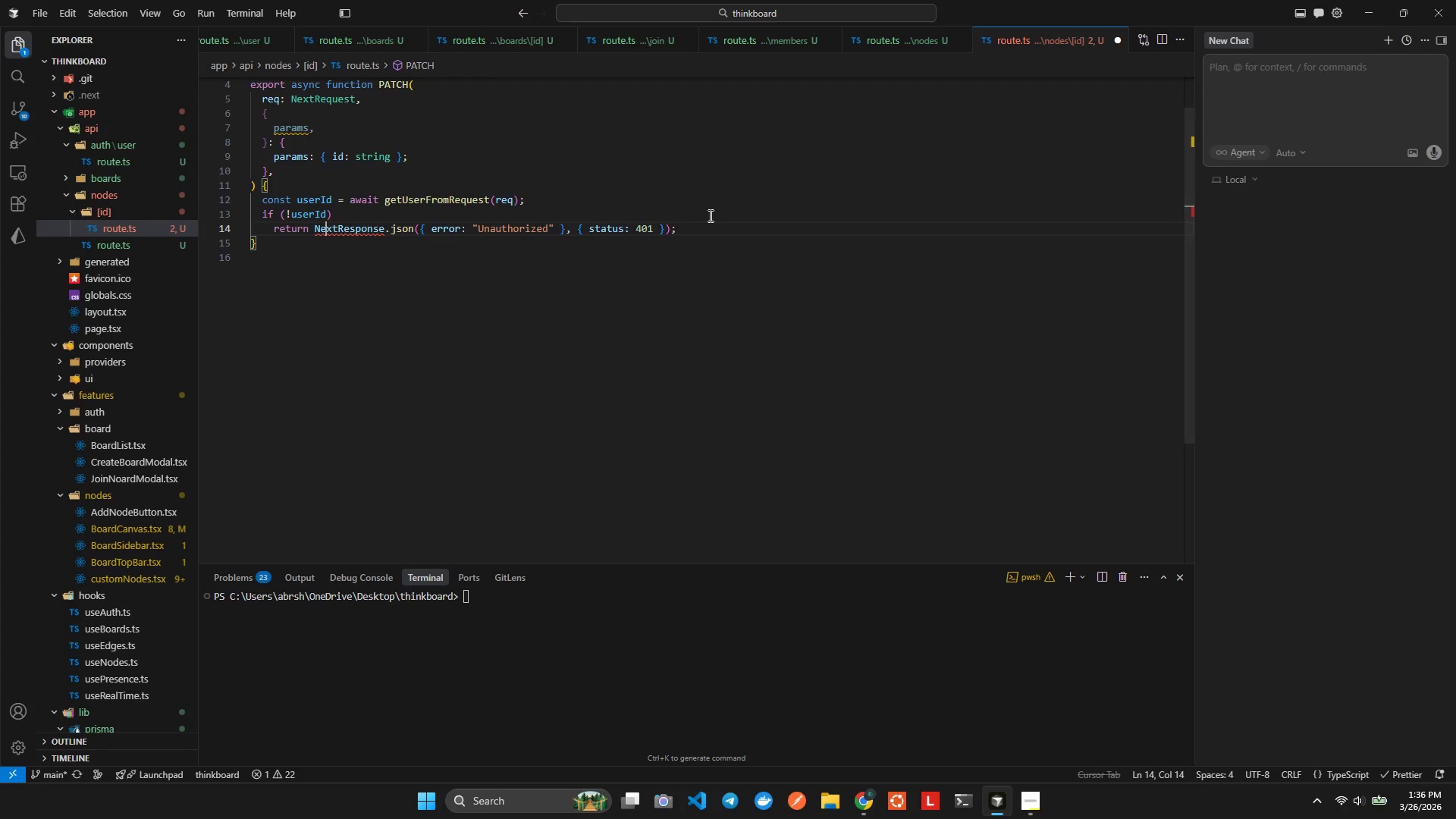 
hold_key(key=ArrowRight, duration=0.75)
 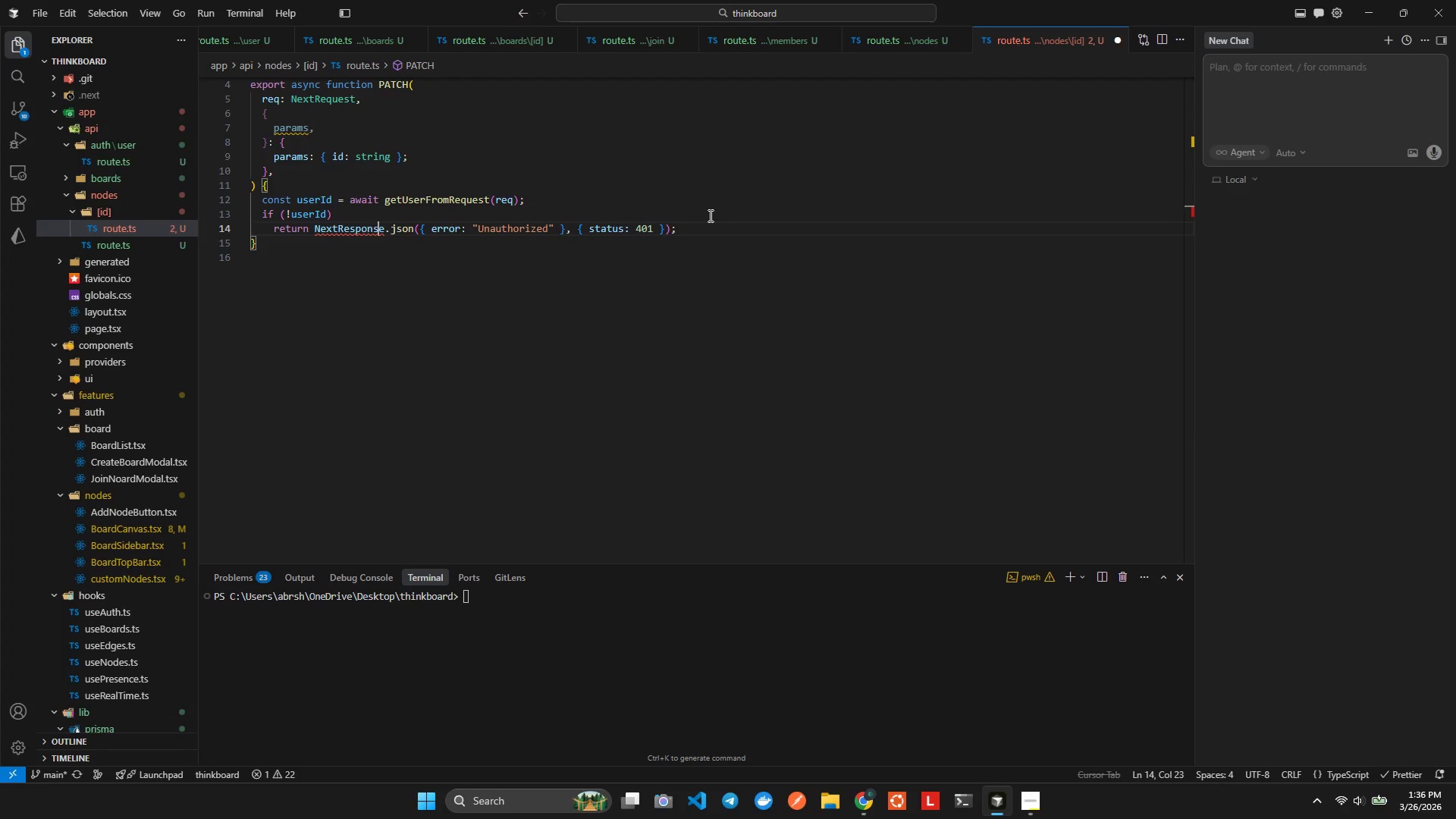 
key(ArrowRight)
 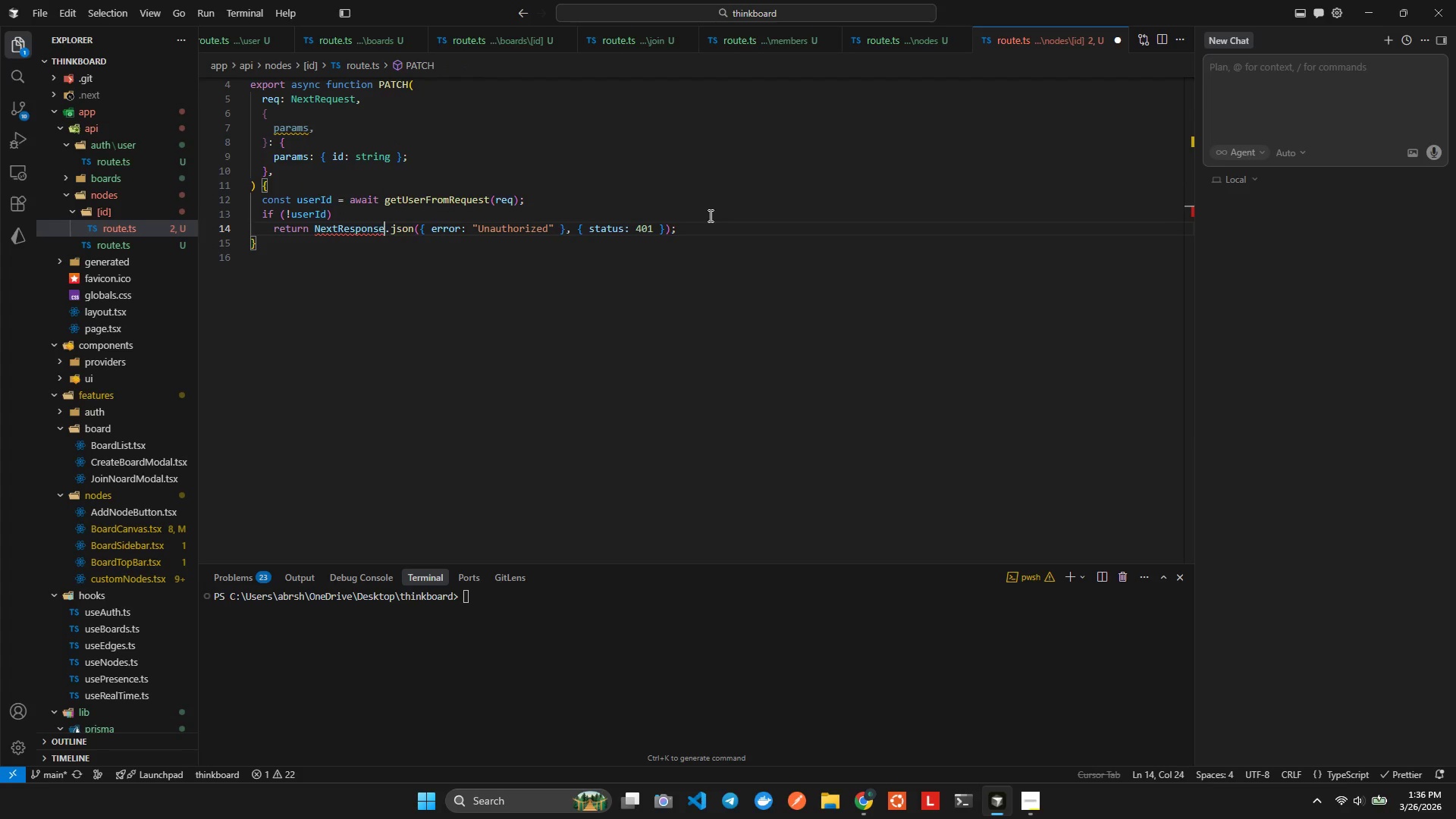 
key(Control+ControlLeft)
 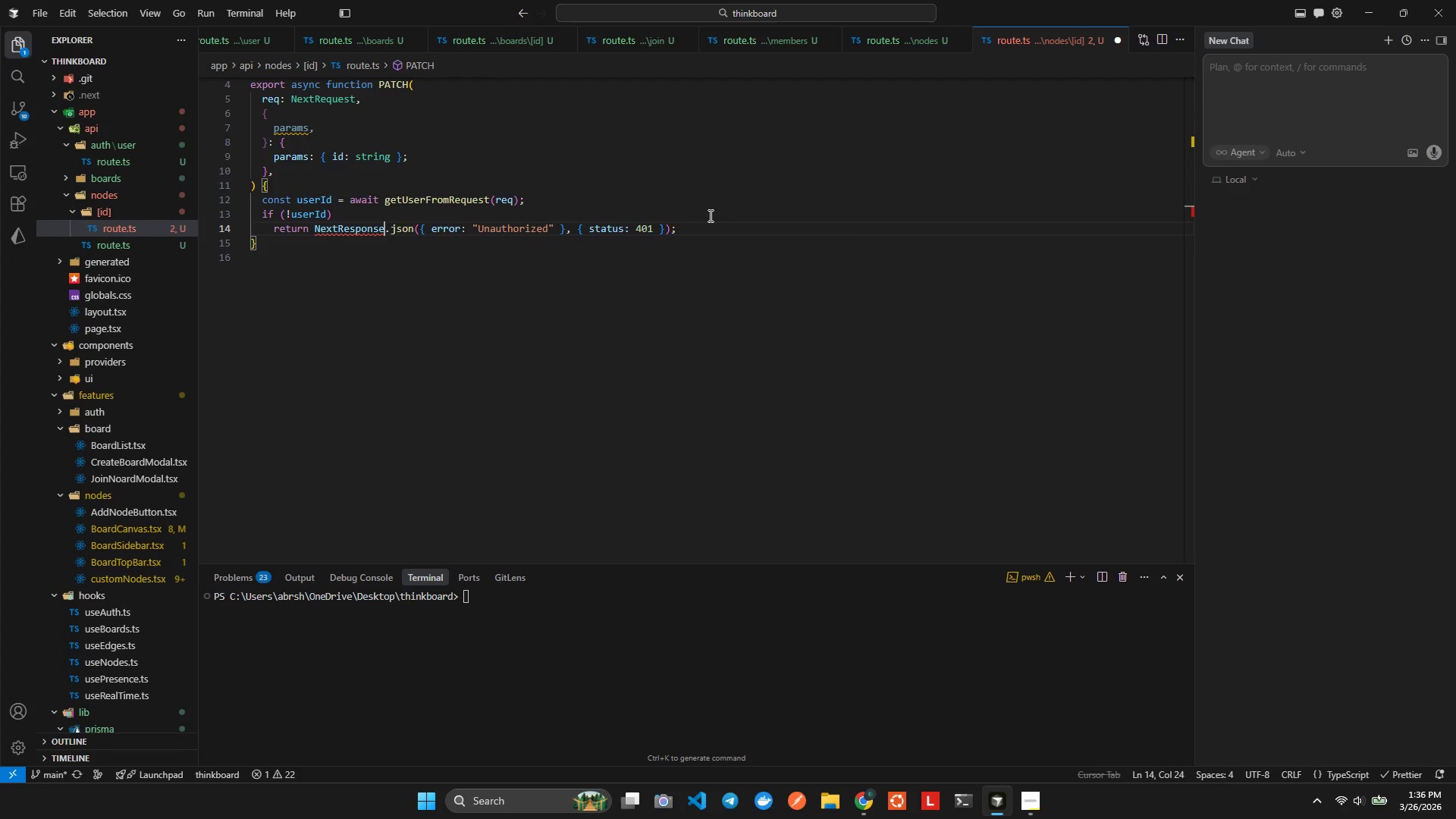 
key(Control+Space)
 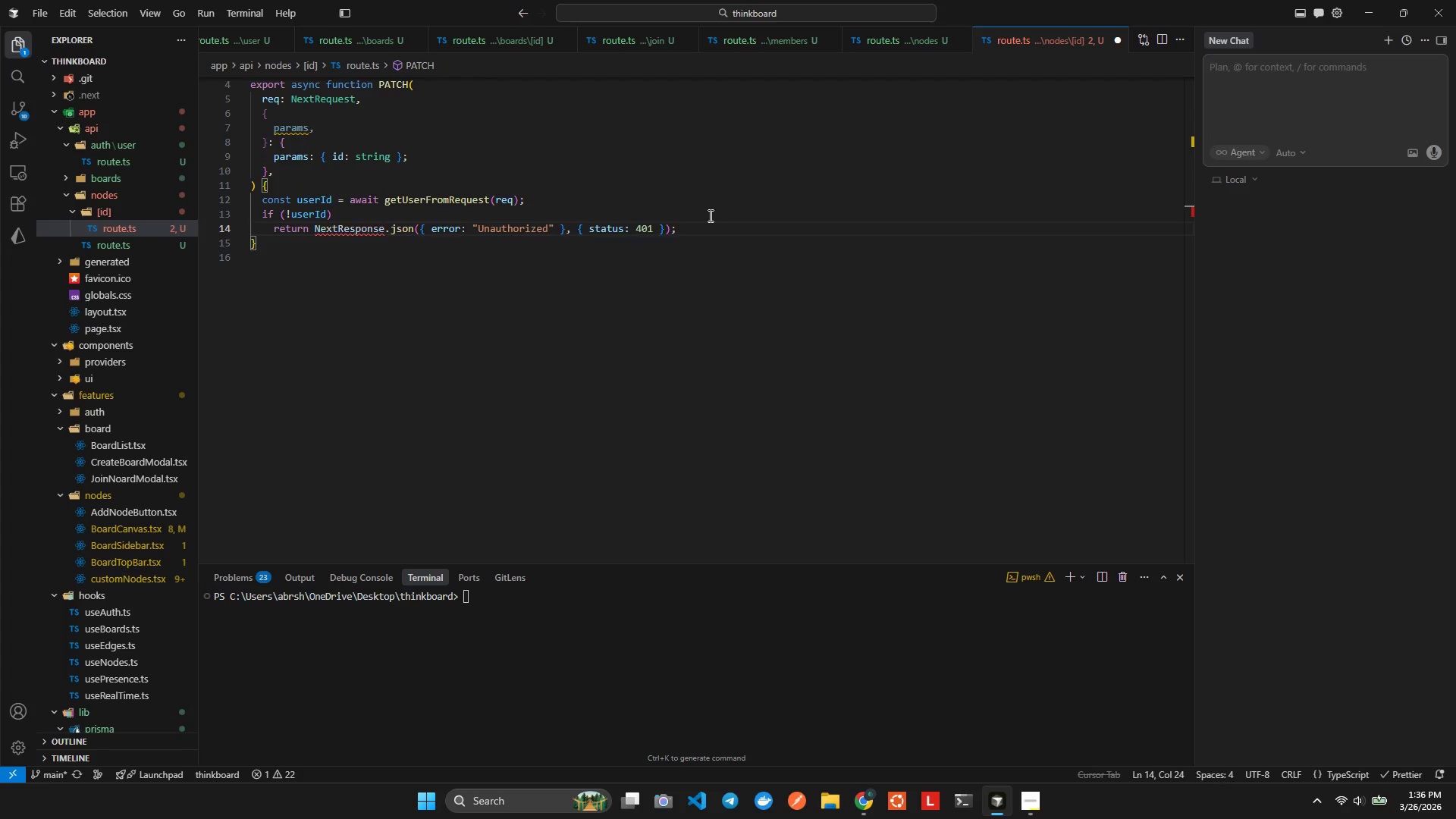 
key(Enter)
 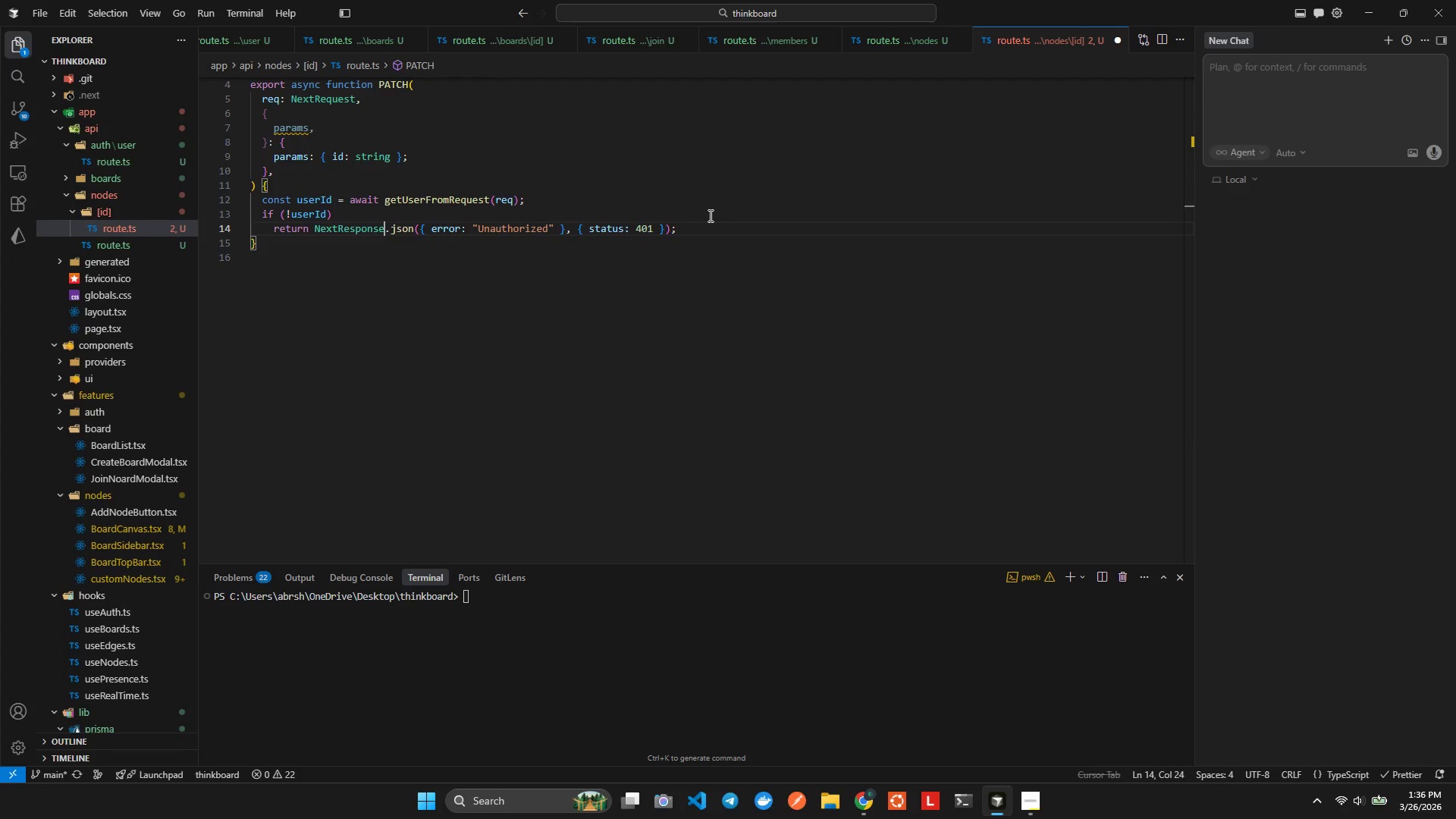 
key(Alt+Shift+F)
 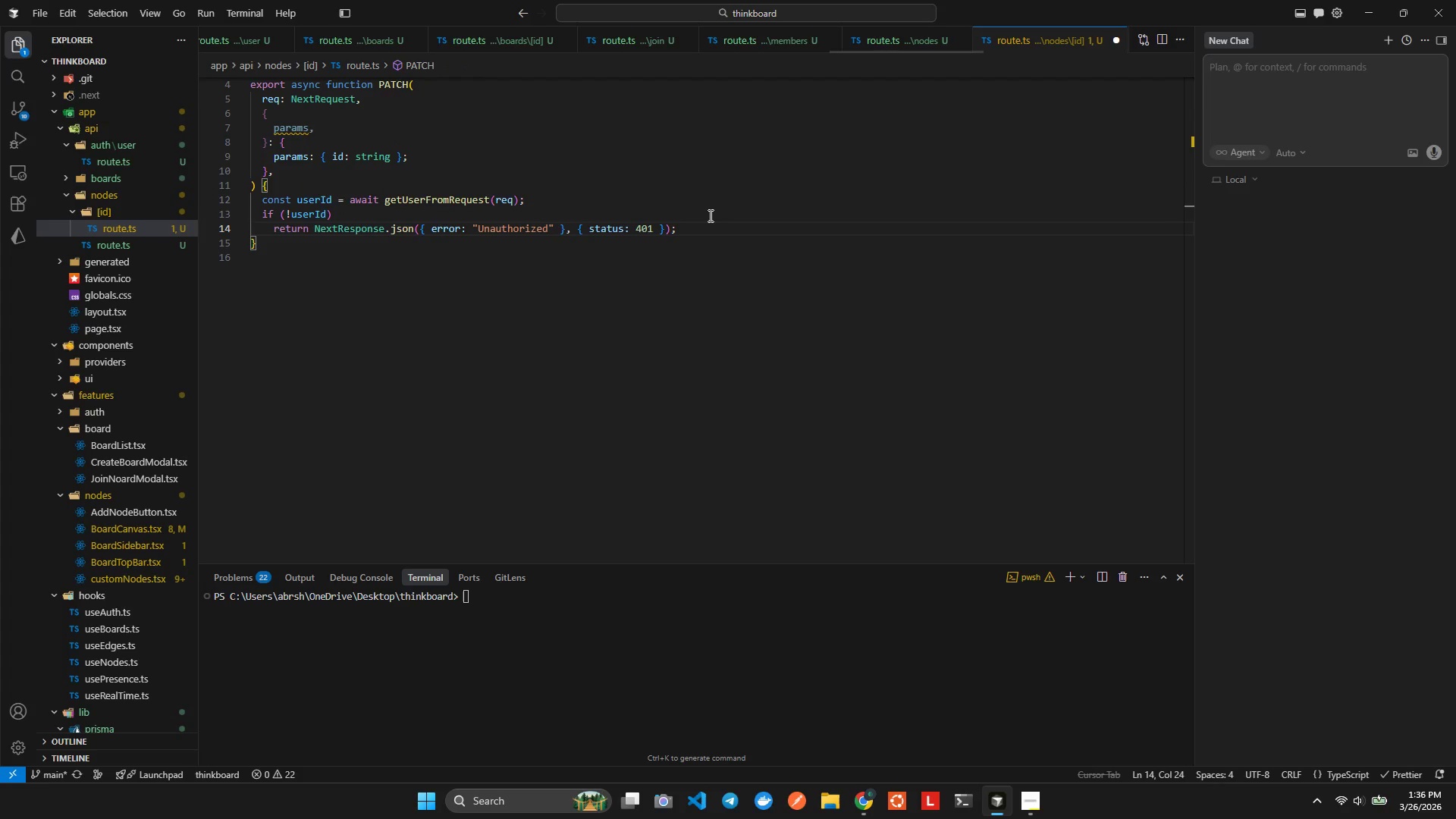 
key(ArrowUp)
 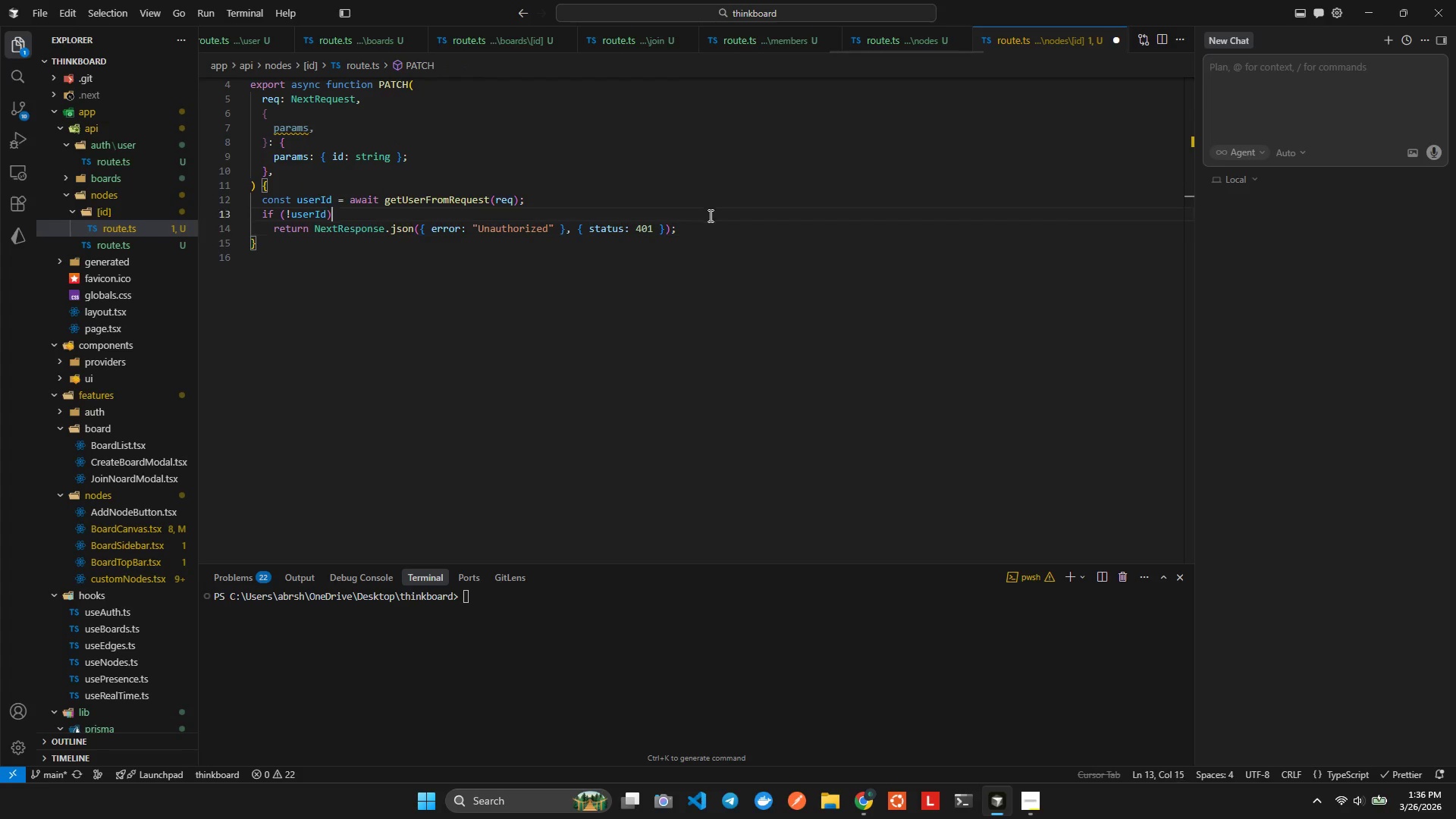 
key(ArrowRight)
 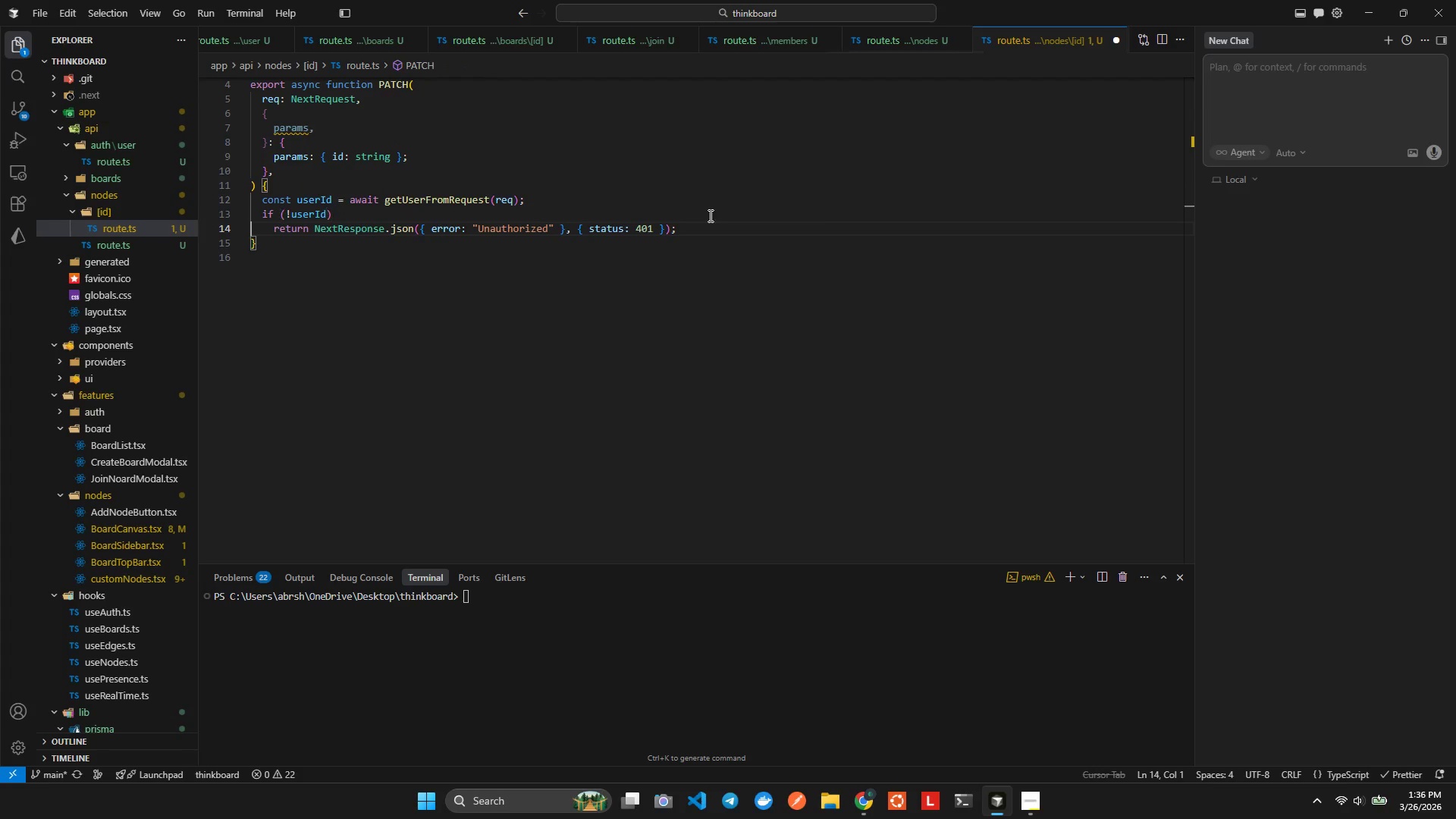 
key(ArrowDown)
 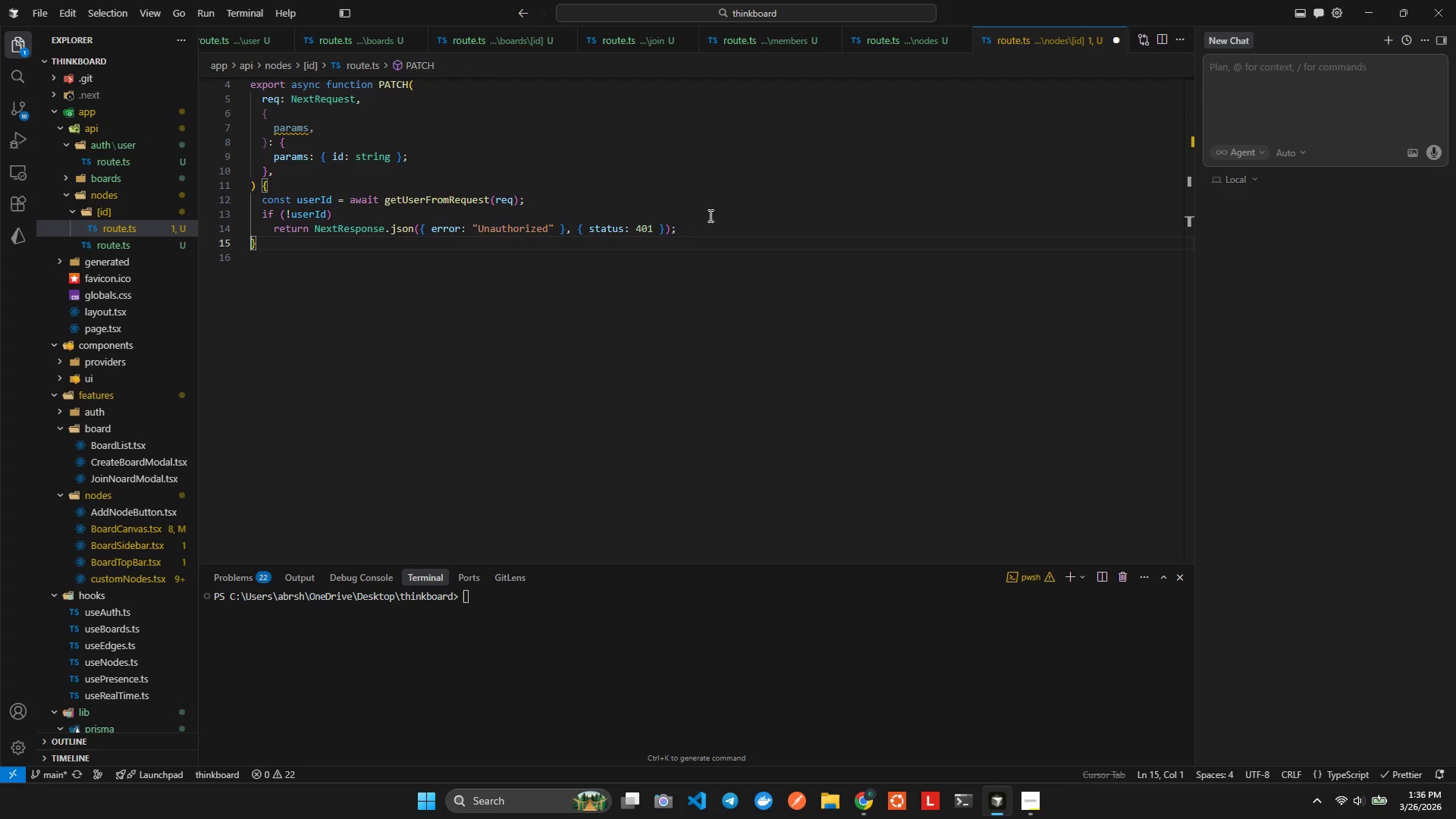 
key(ArrowLeft)
 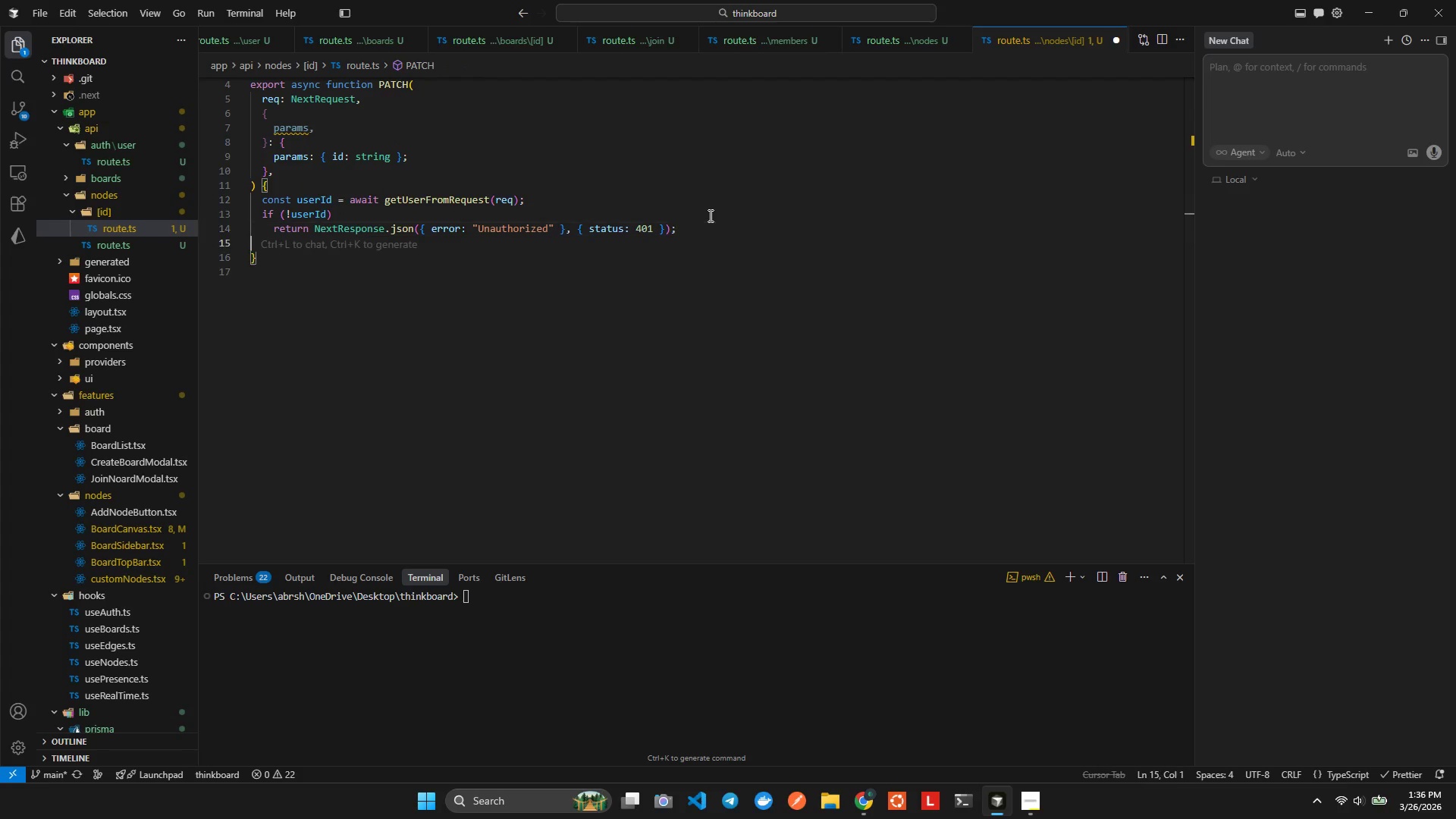 
key(Enter)
 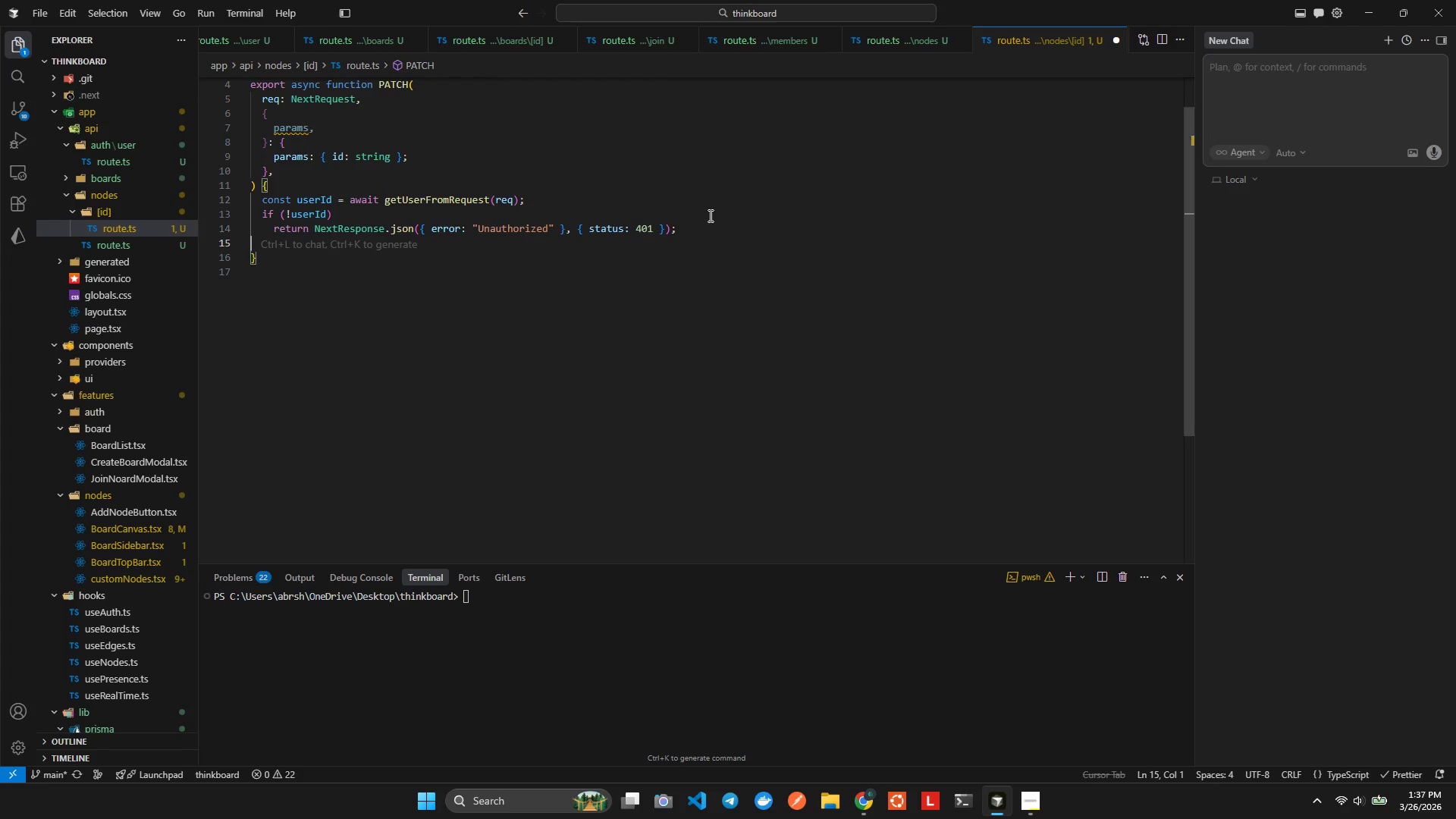 
key(Enter)
 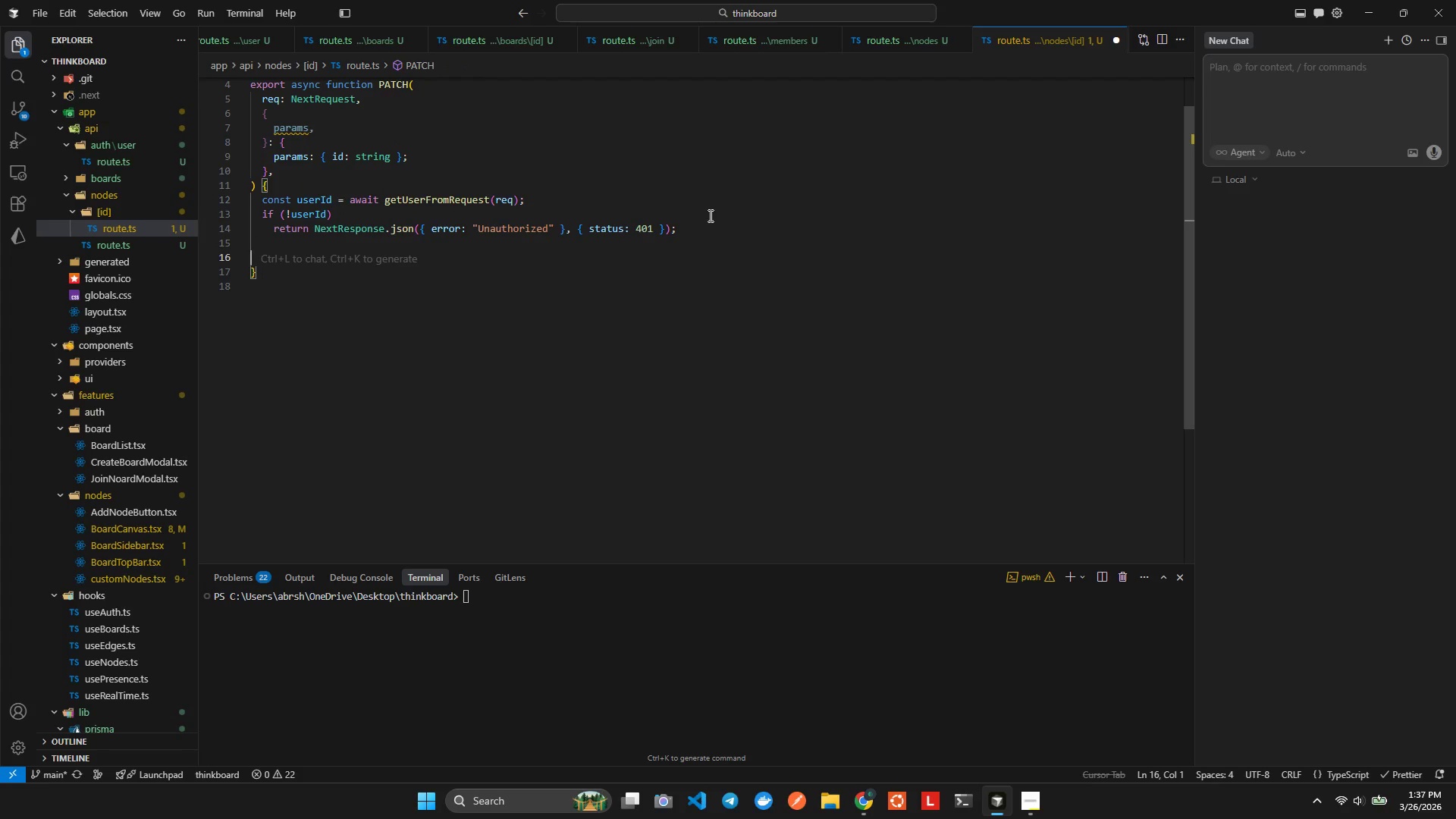 
key(Backspace)
 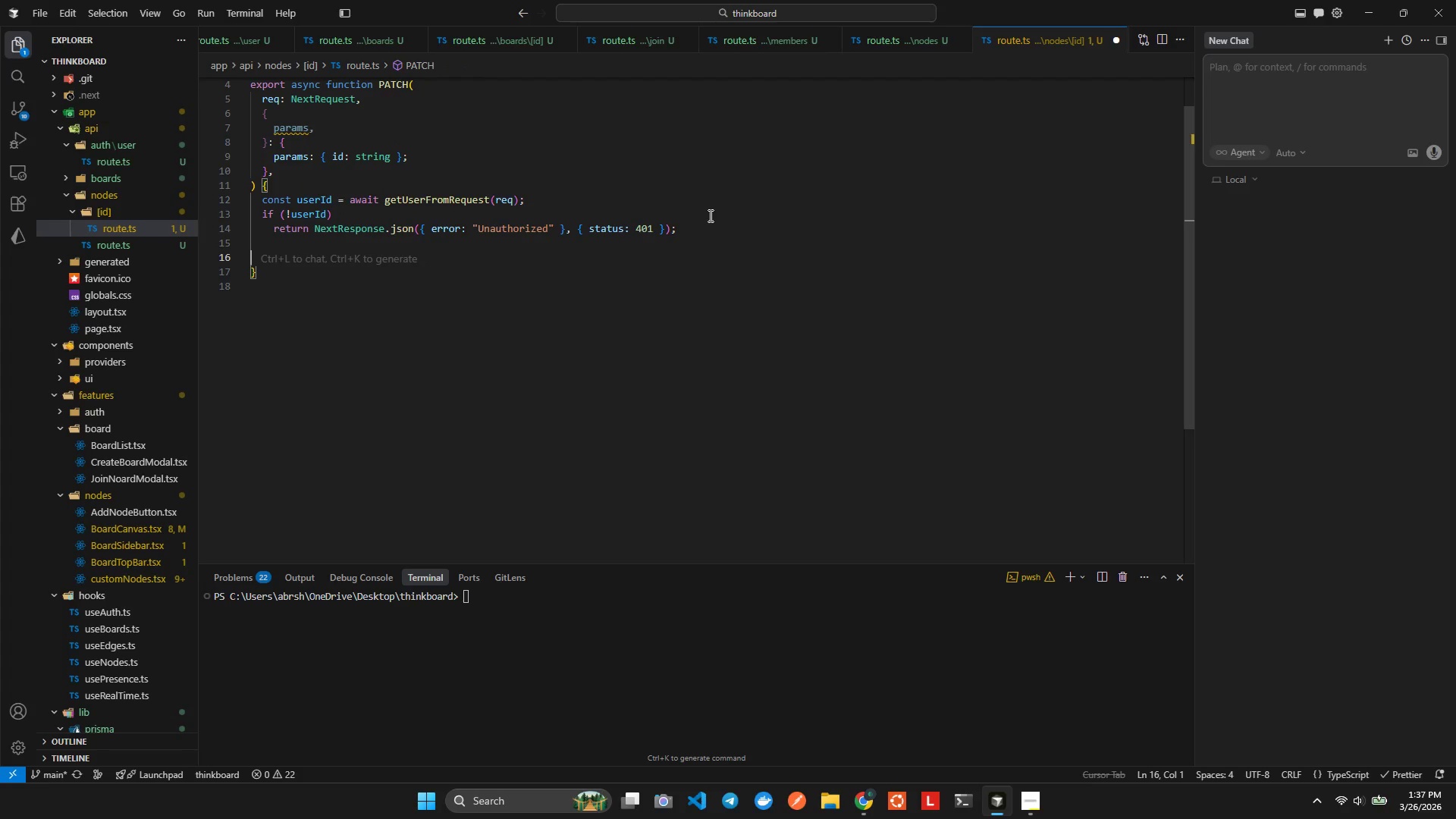 
key(Backspace)
 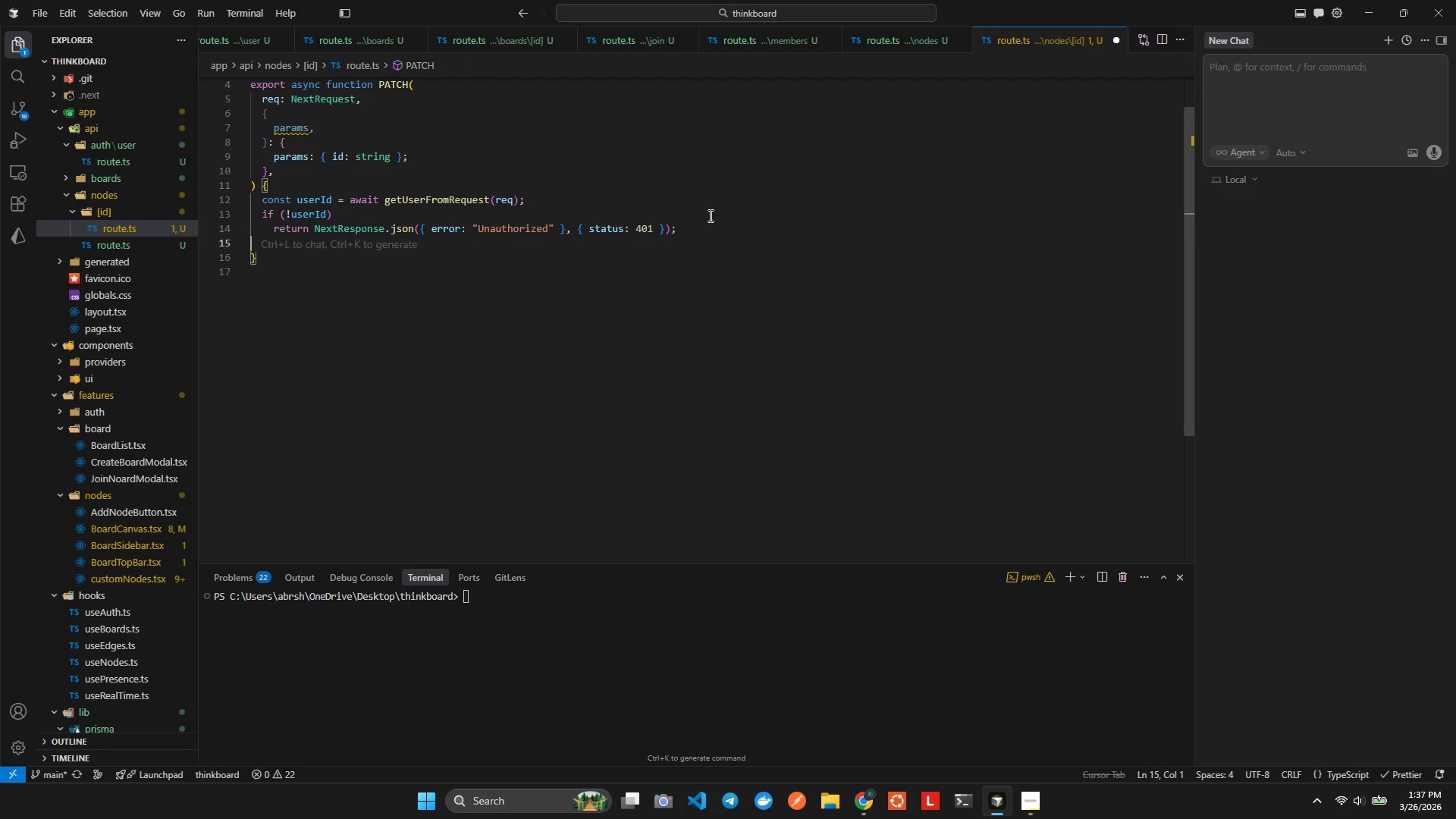 
key(Backspace)
 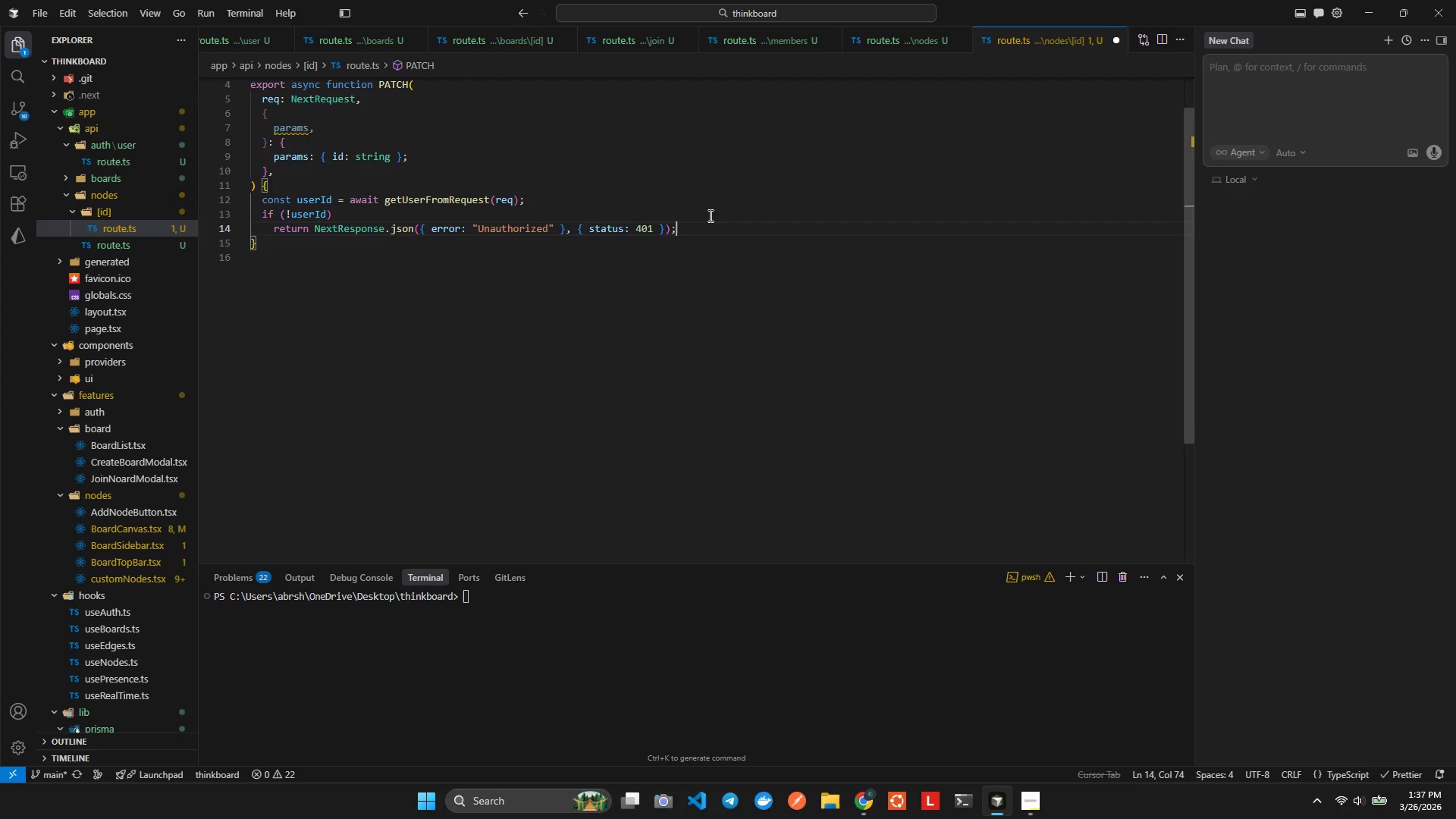 
key(Enter)
 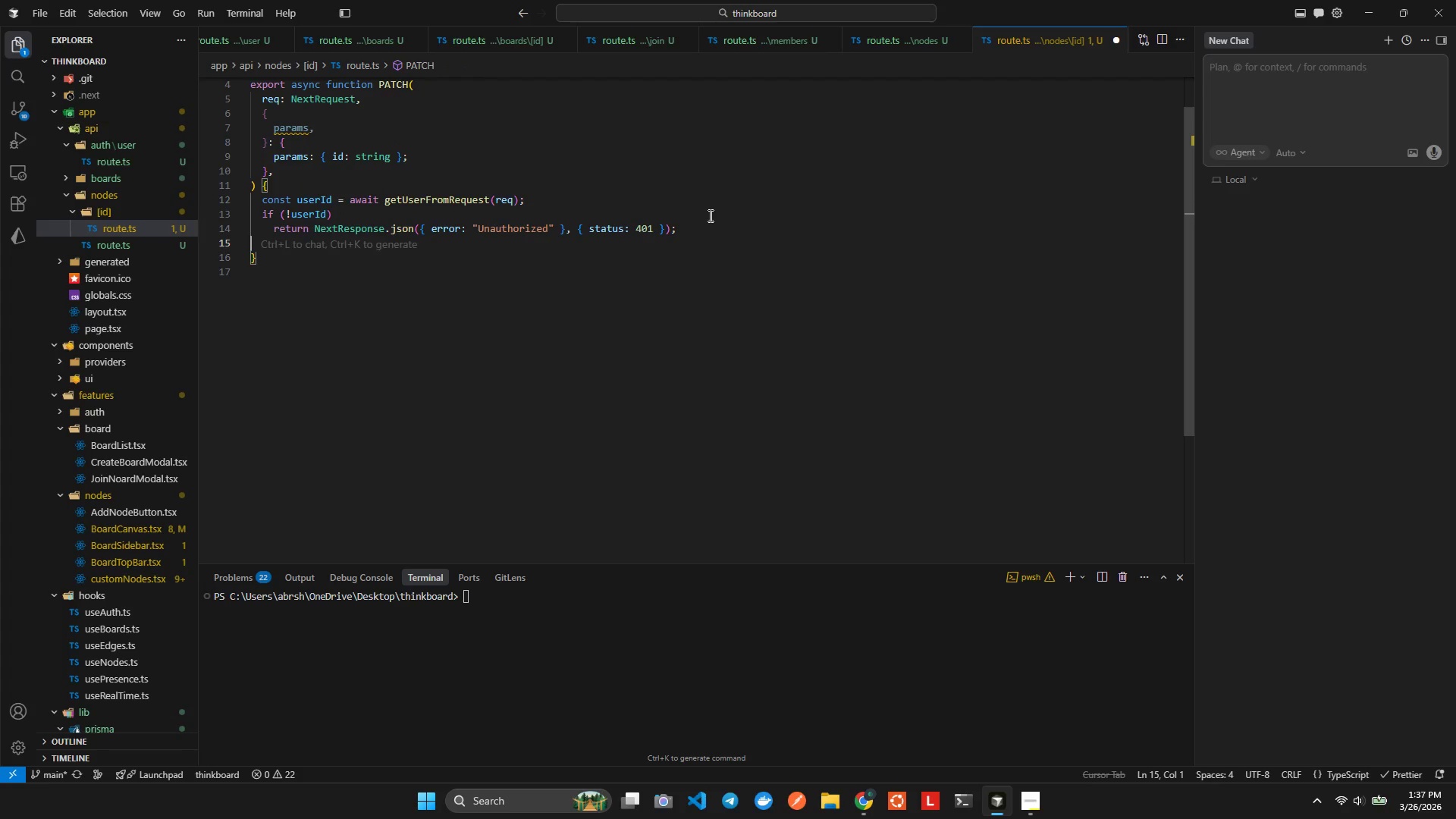 
key(Enter)
 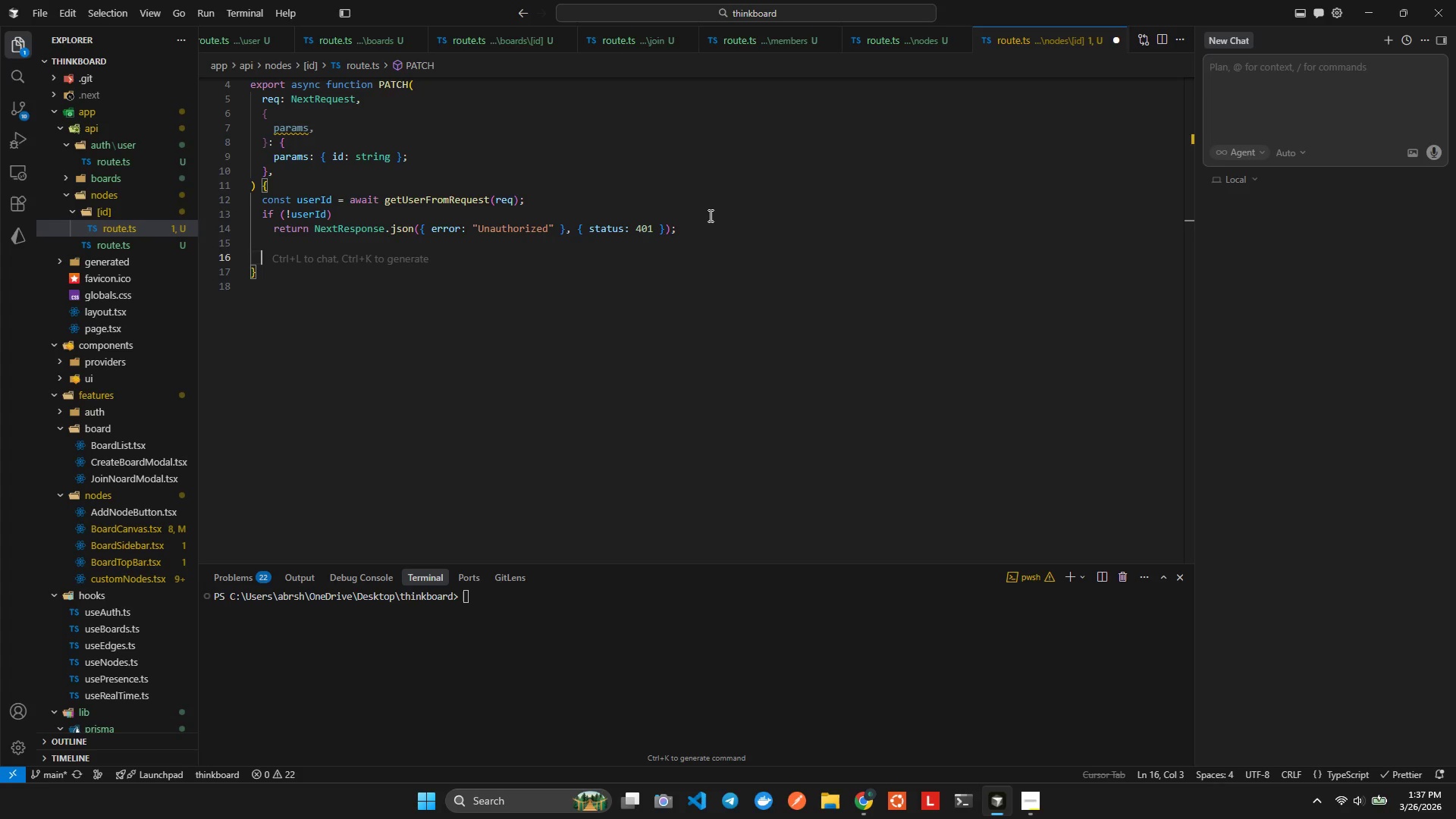 
type(const pdate = awa)
 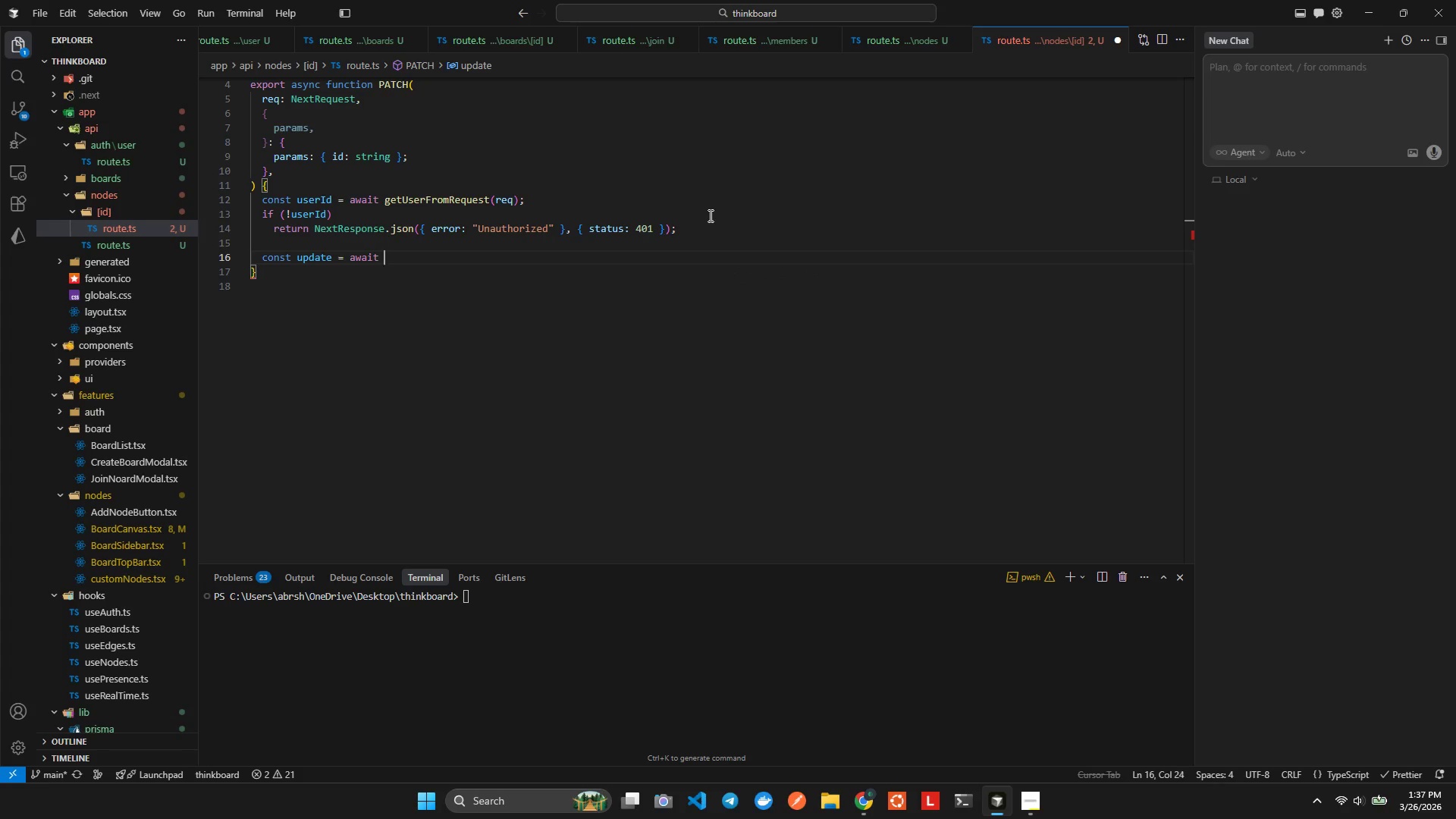 
hold_key(key=U, duration=0.31)
 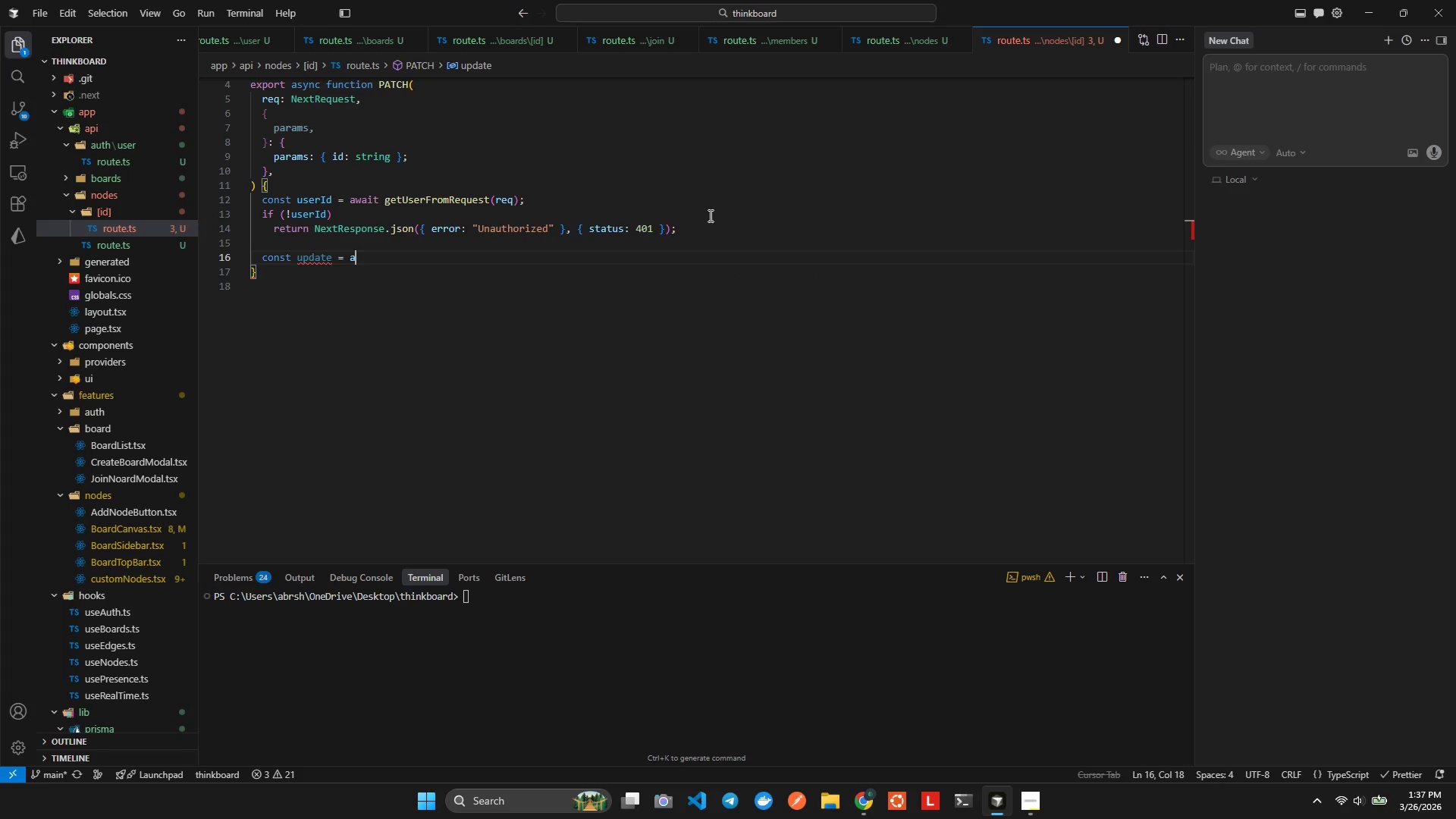 
key(Enter)
 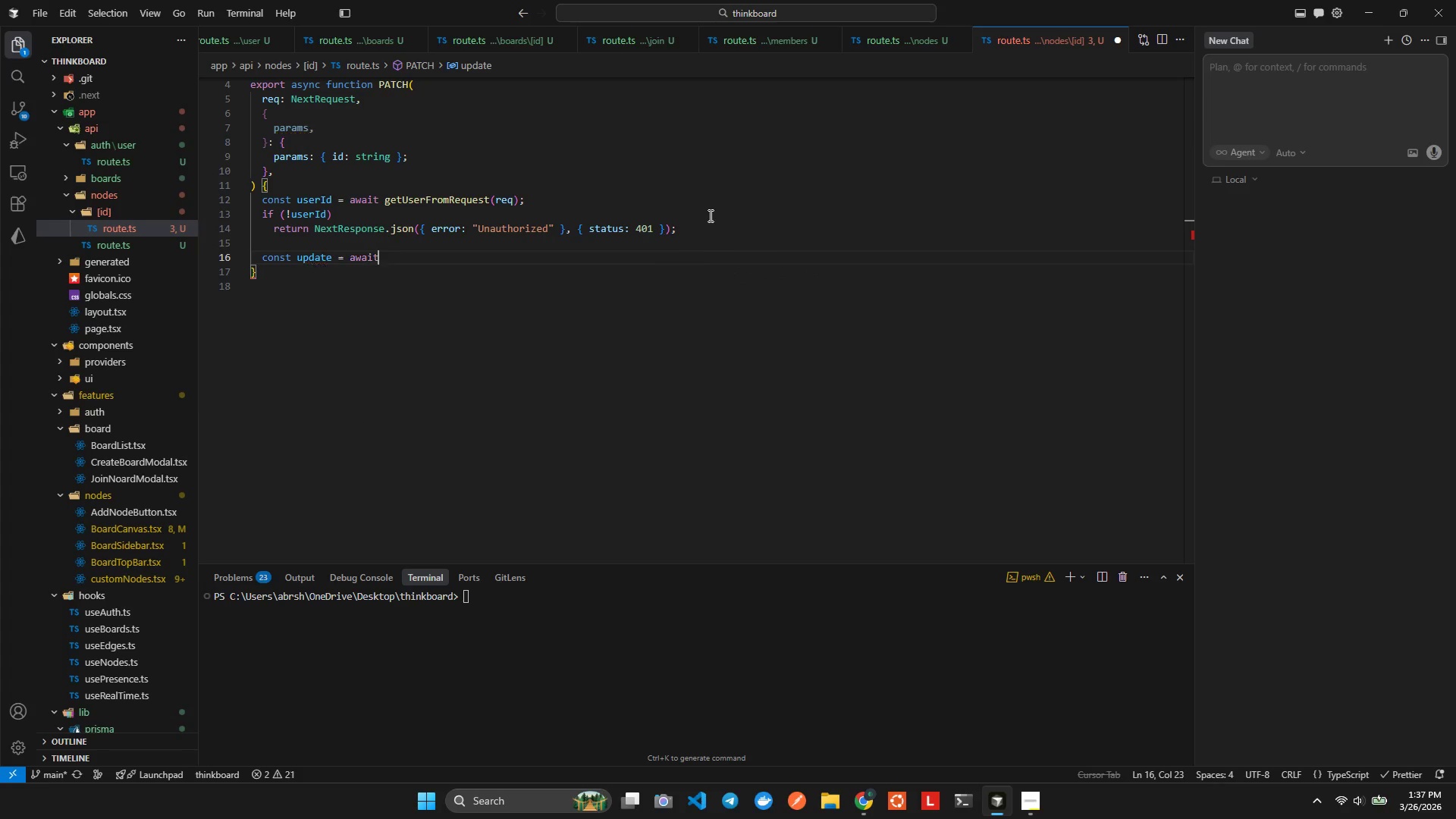 
key(Space)
 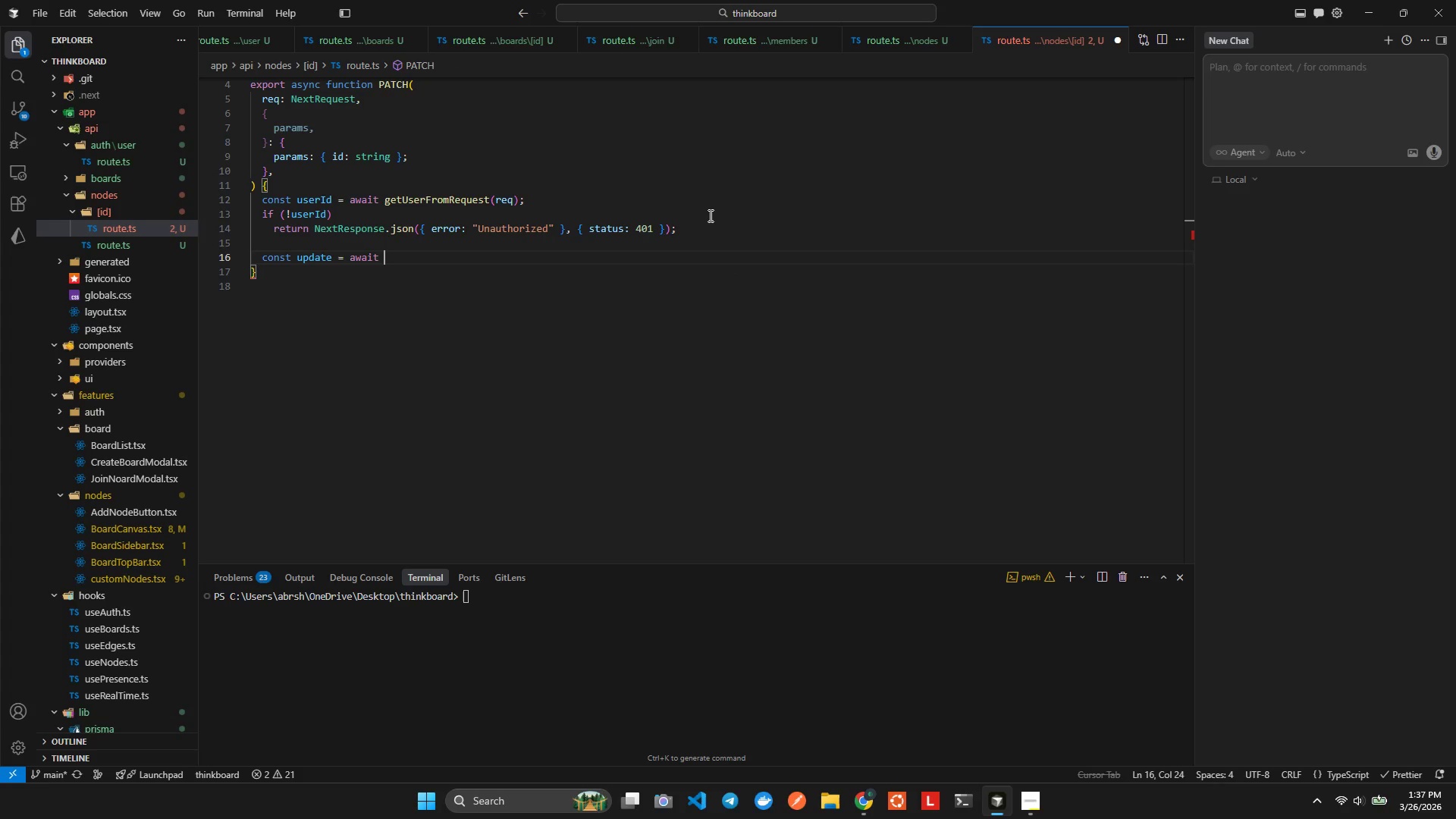 
wait(5.3)
 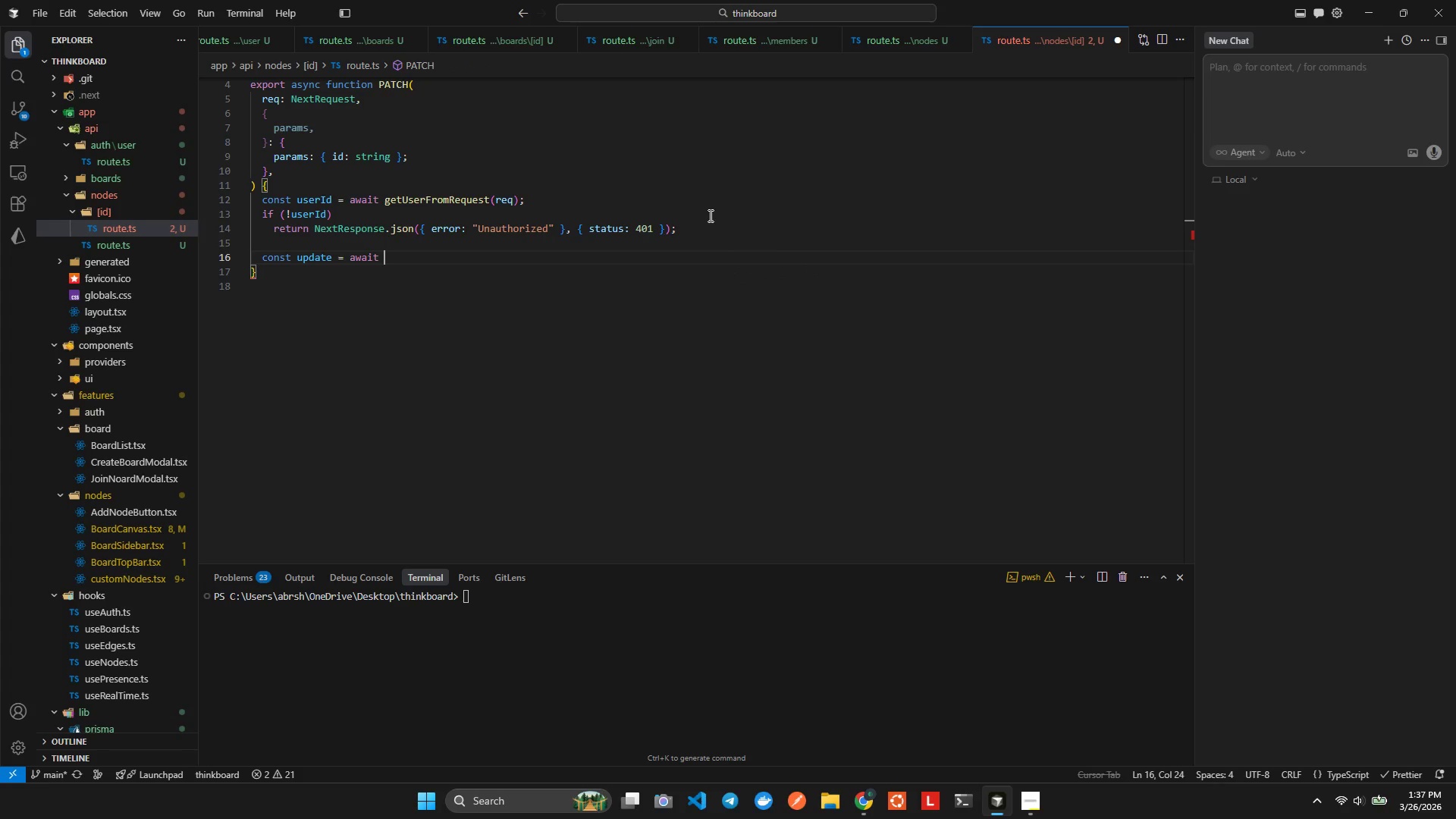 
hold_key(key=ArrowLeft, duration=0.75)
 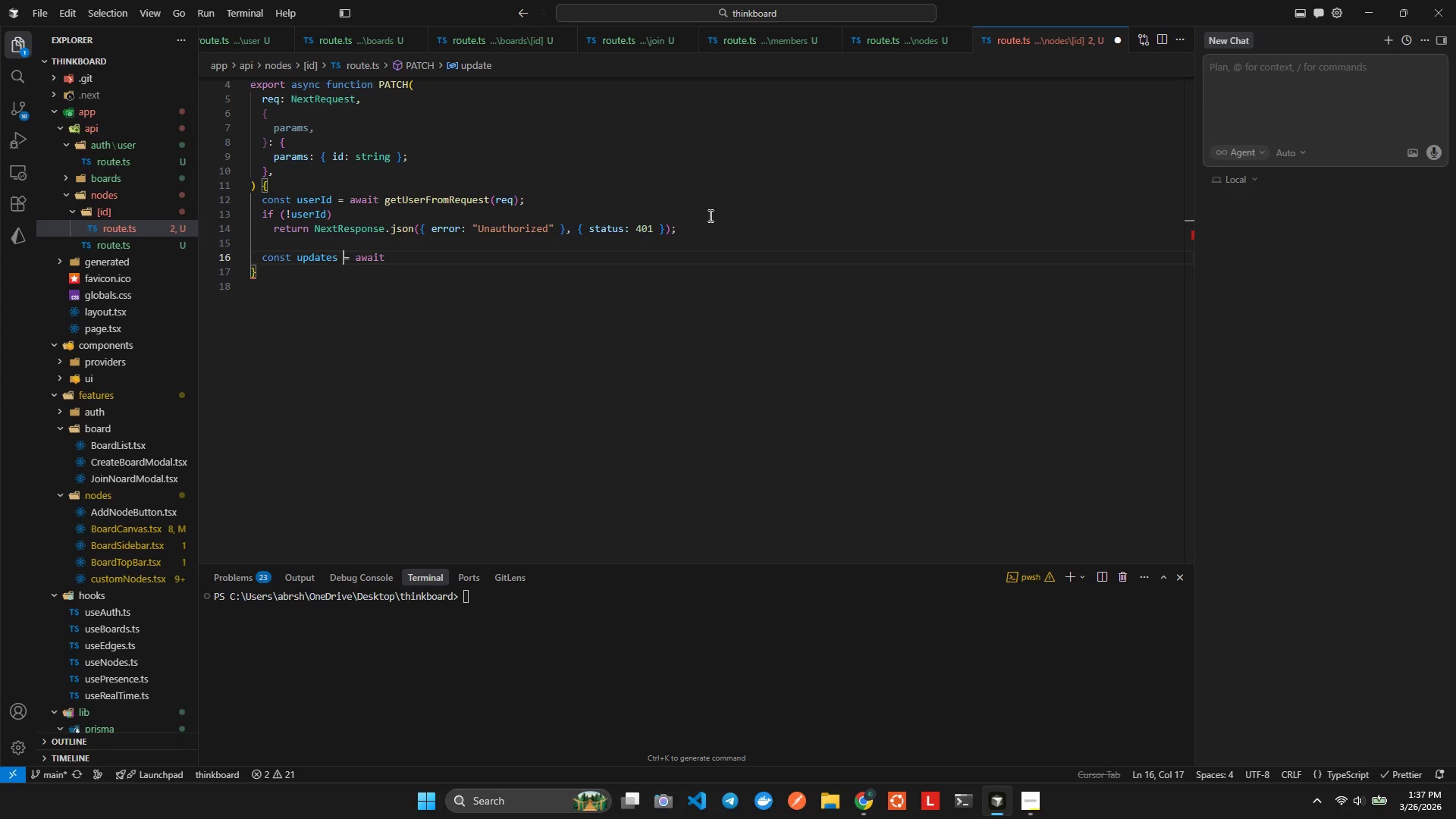 
type(s re)
 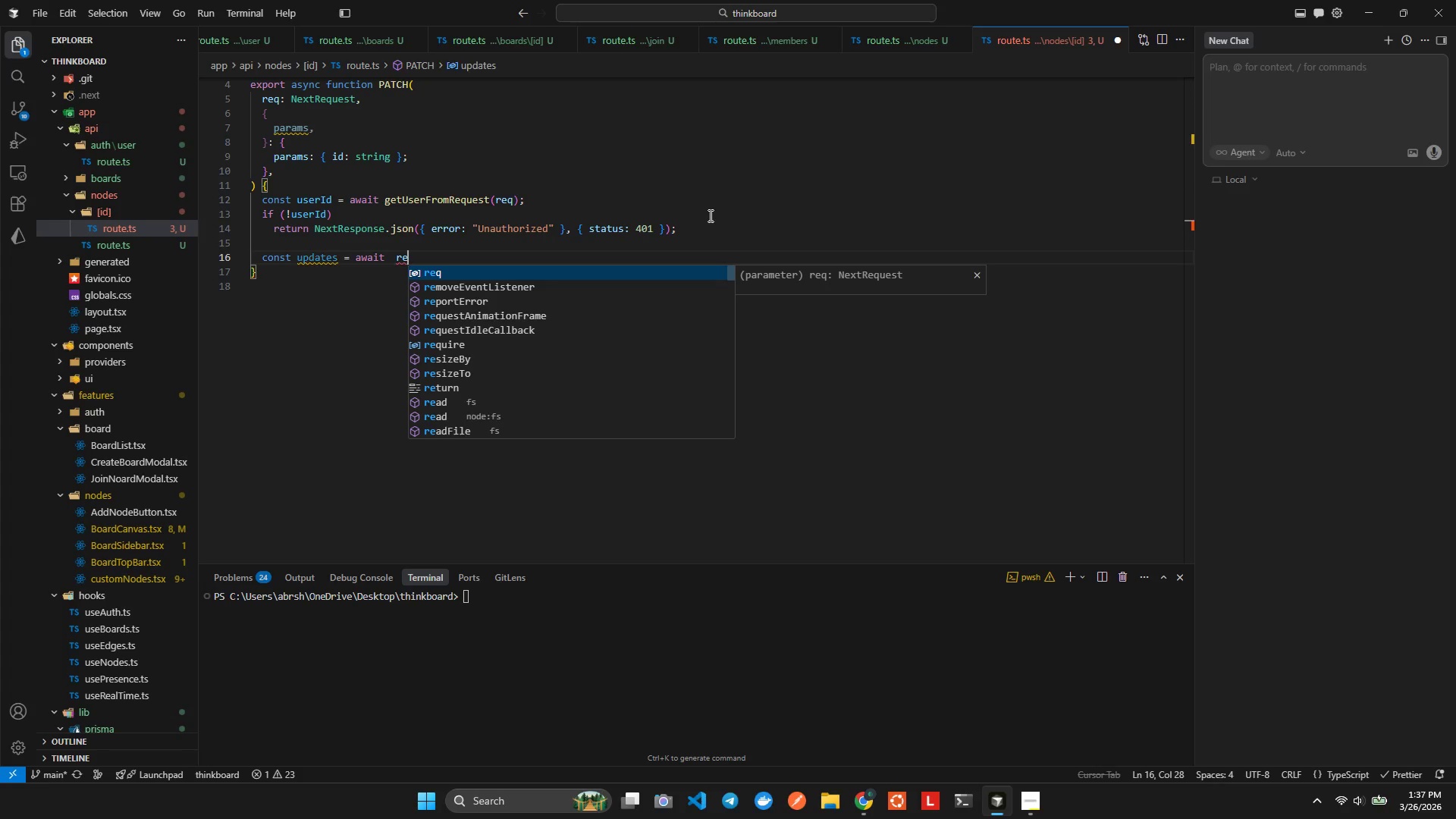 
hold_key(key=ArrowRight, duration=0.75)
 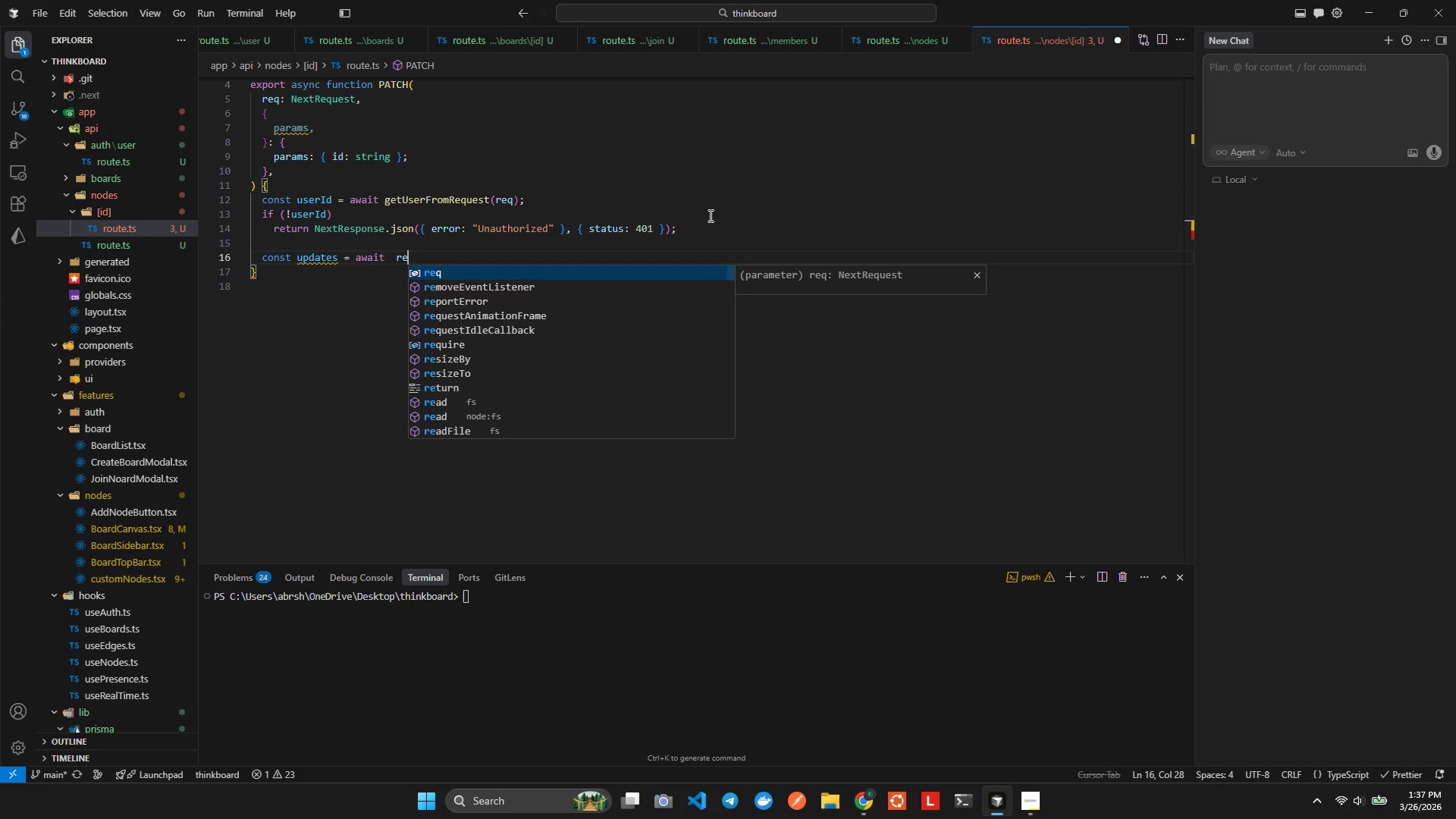 
key(Enter)
 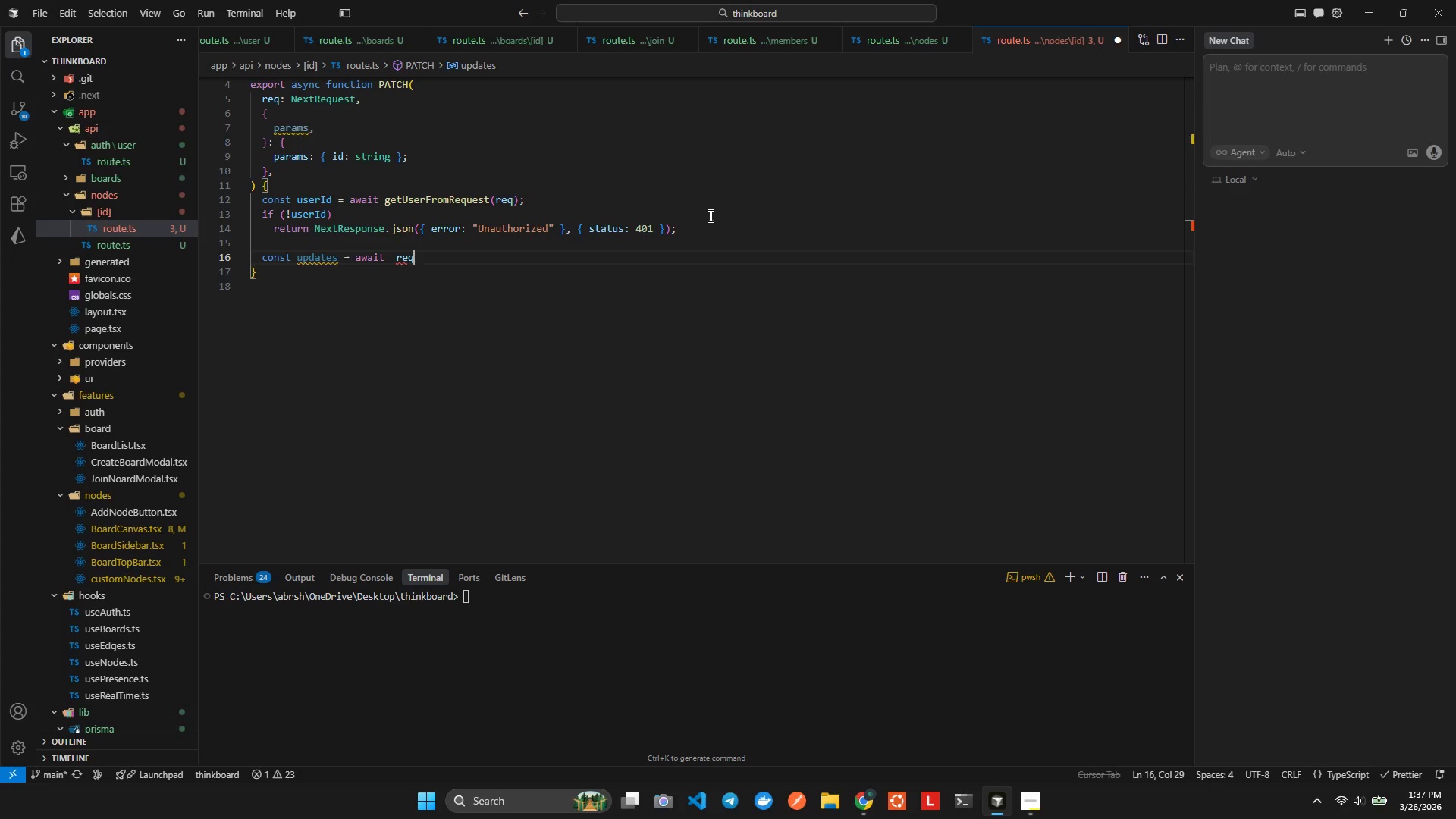 
type(.json)
 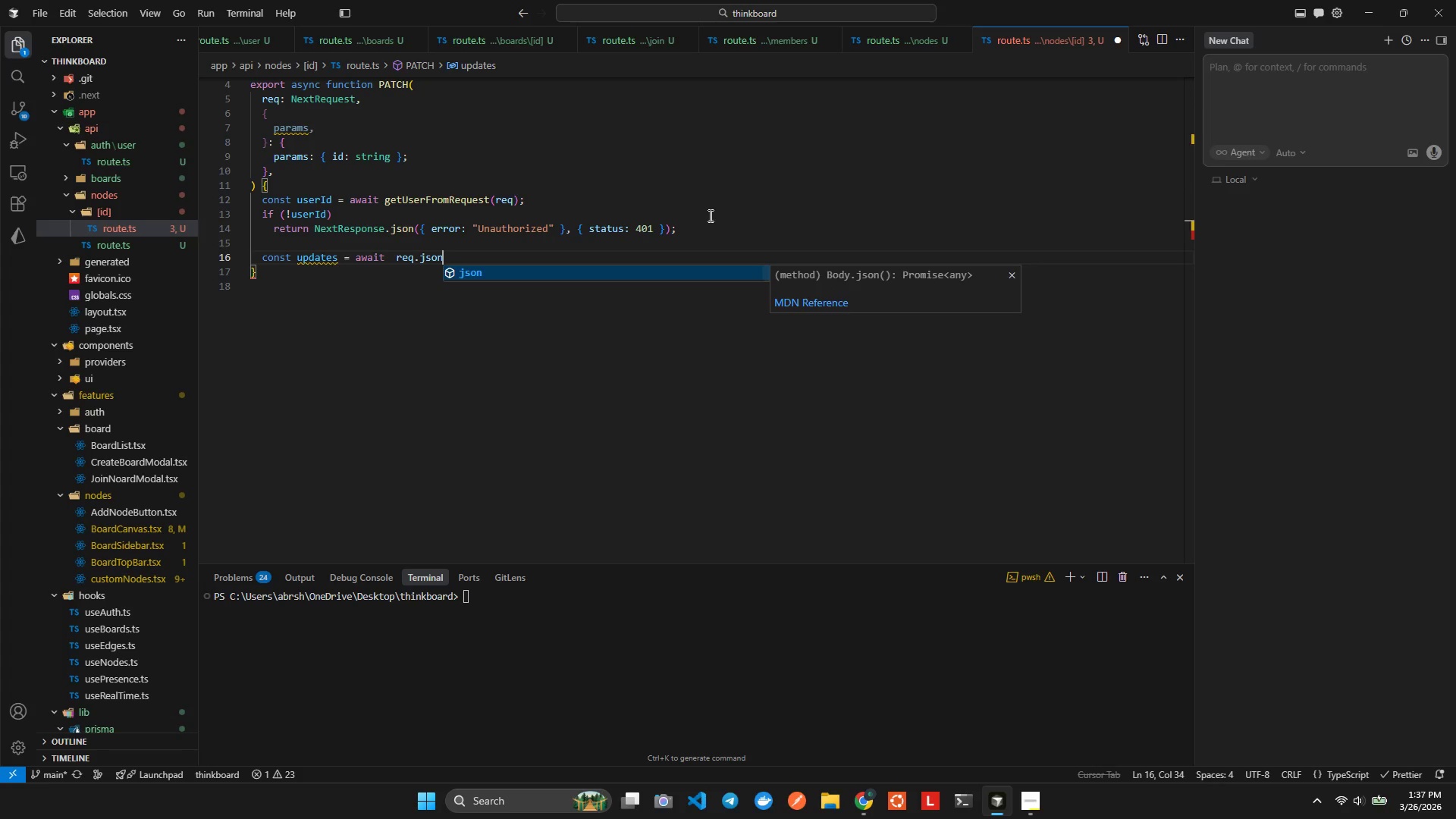 
key(Enter)
 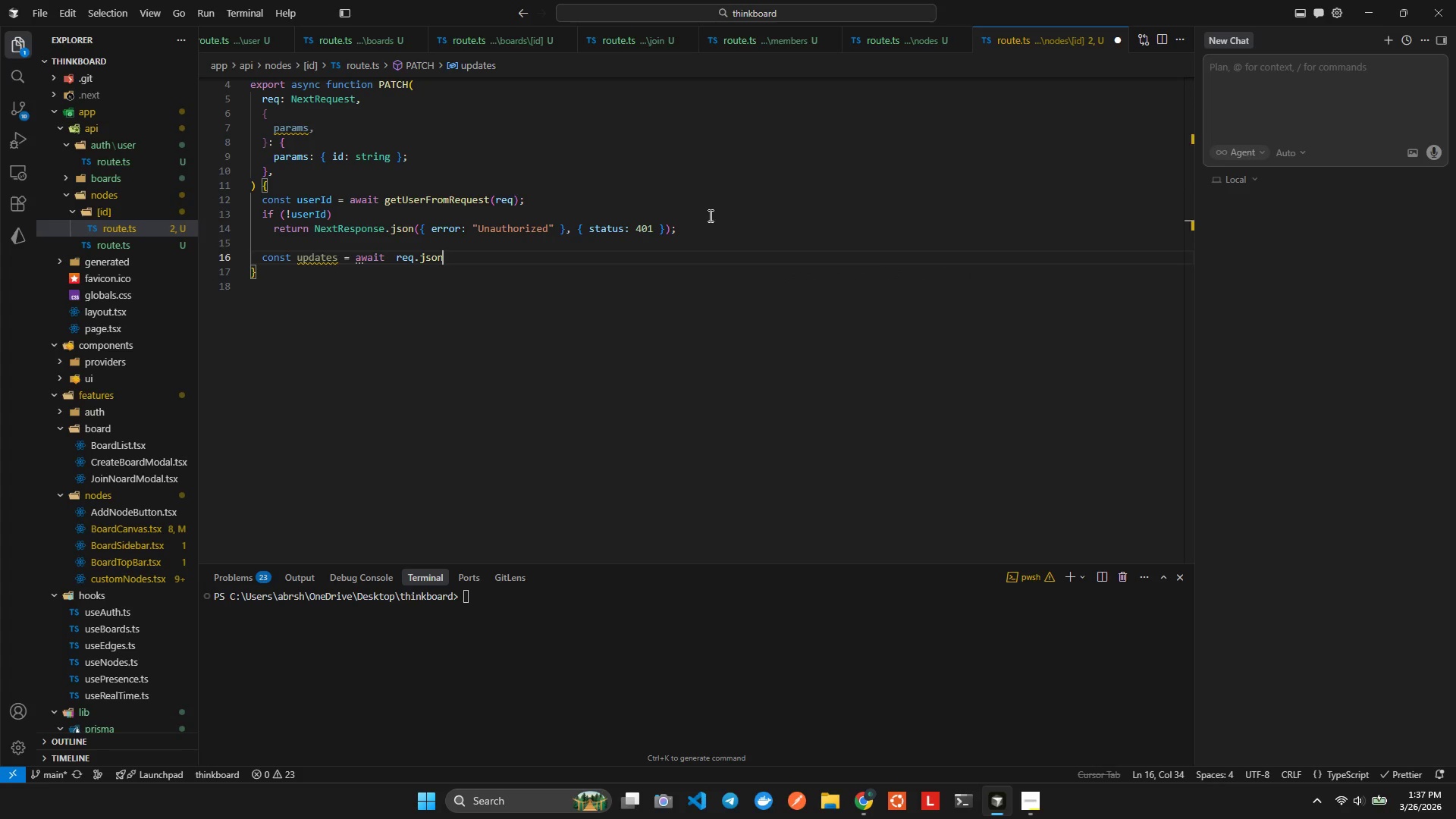 
key(Shift+9)
 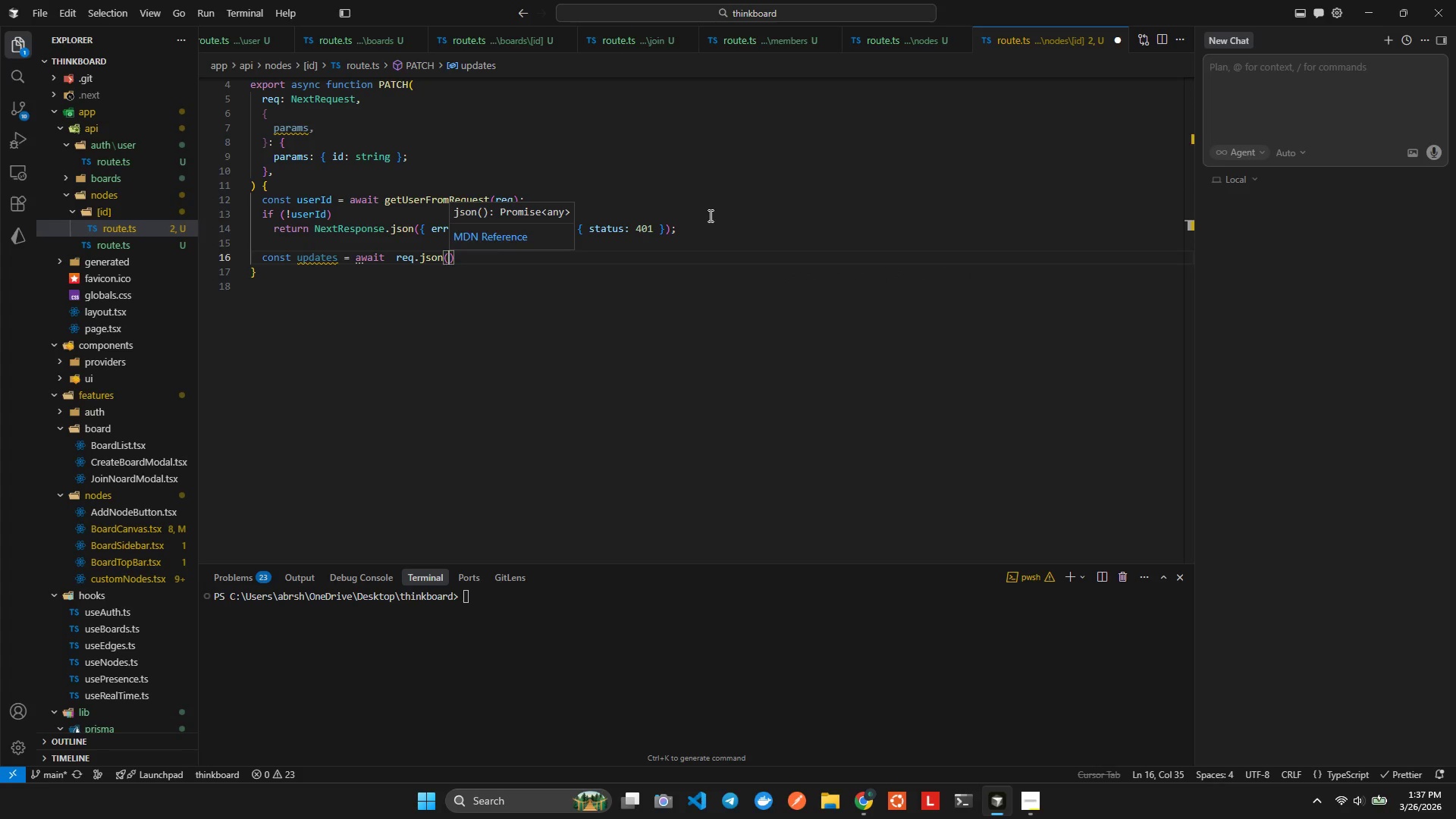 
key(Shift+ShiftLeft)
 